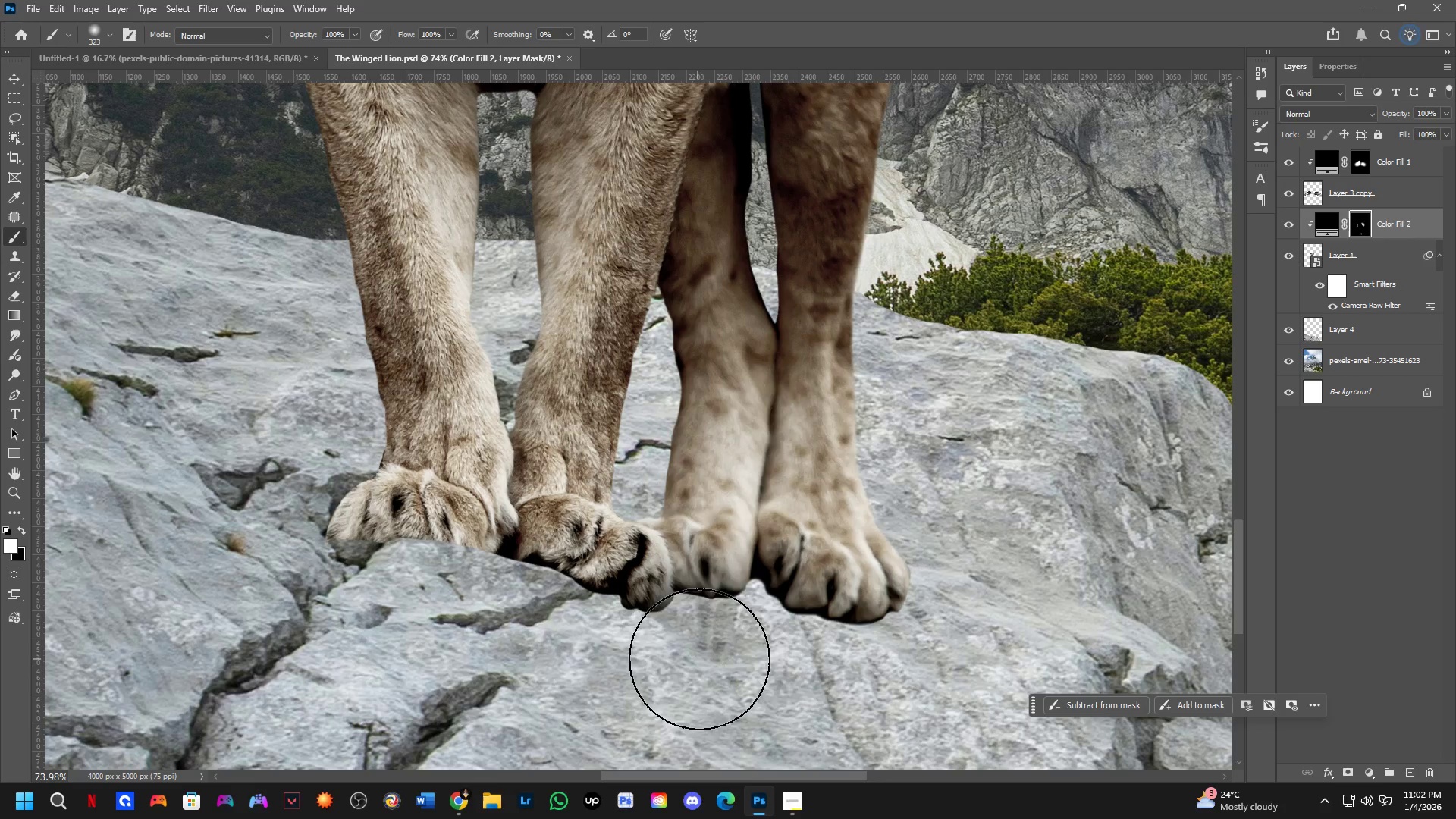 
key(Alt+AltLeft)
 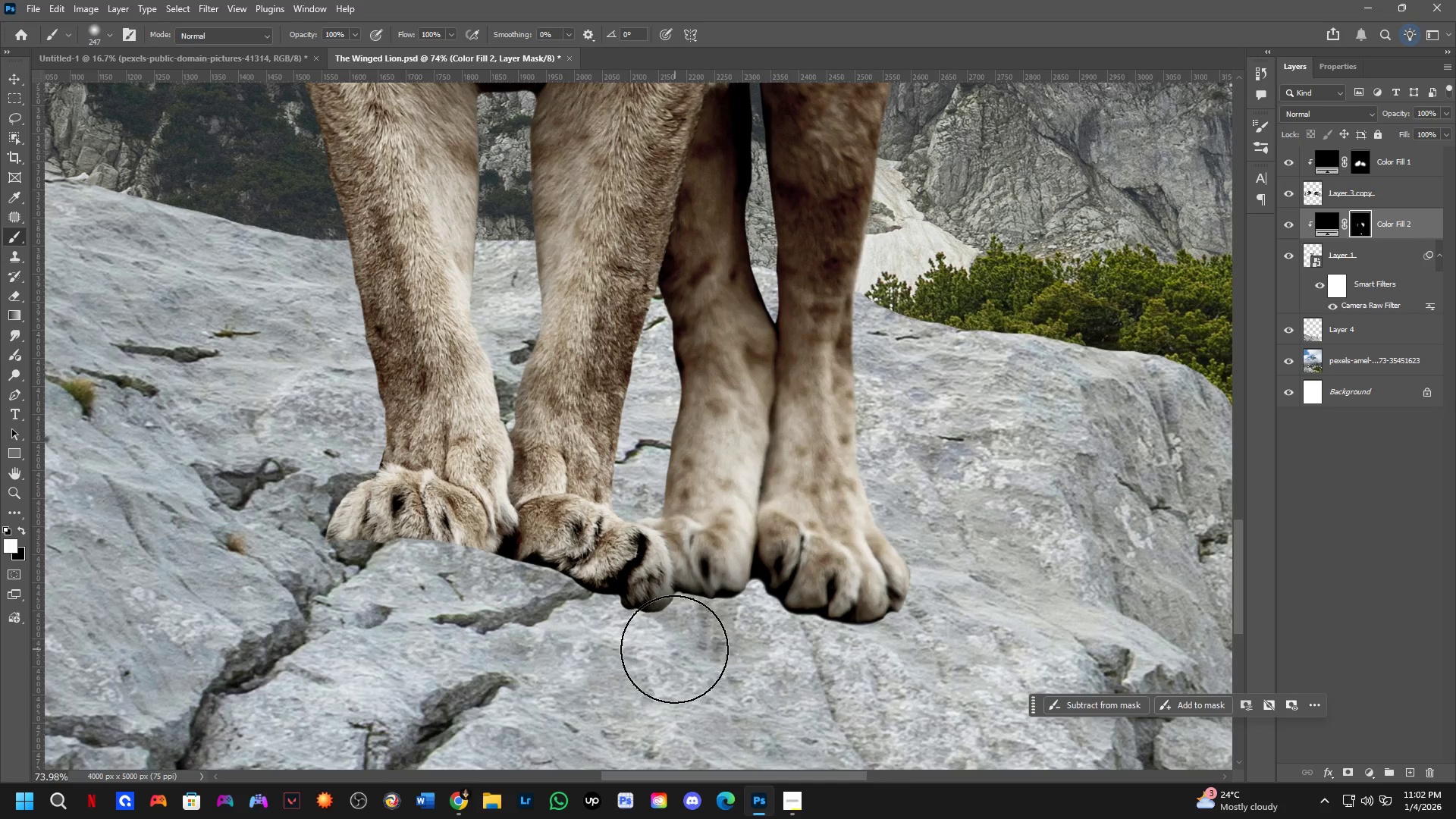 
key(Alt+AltLeft)
 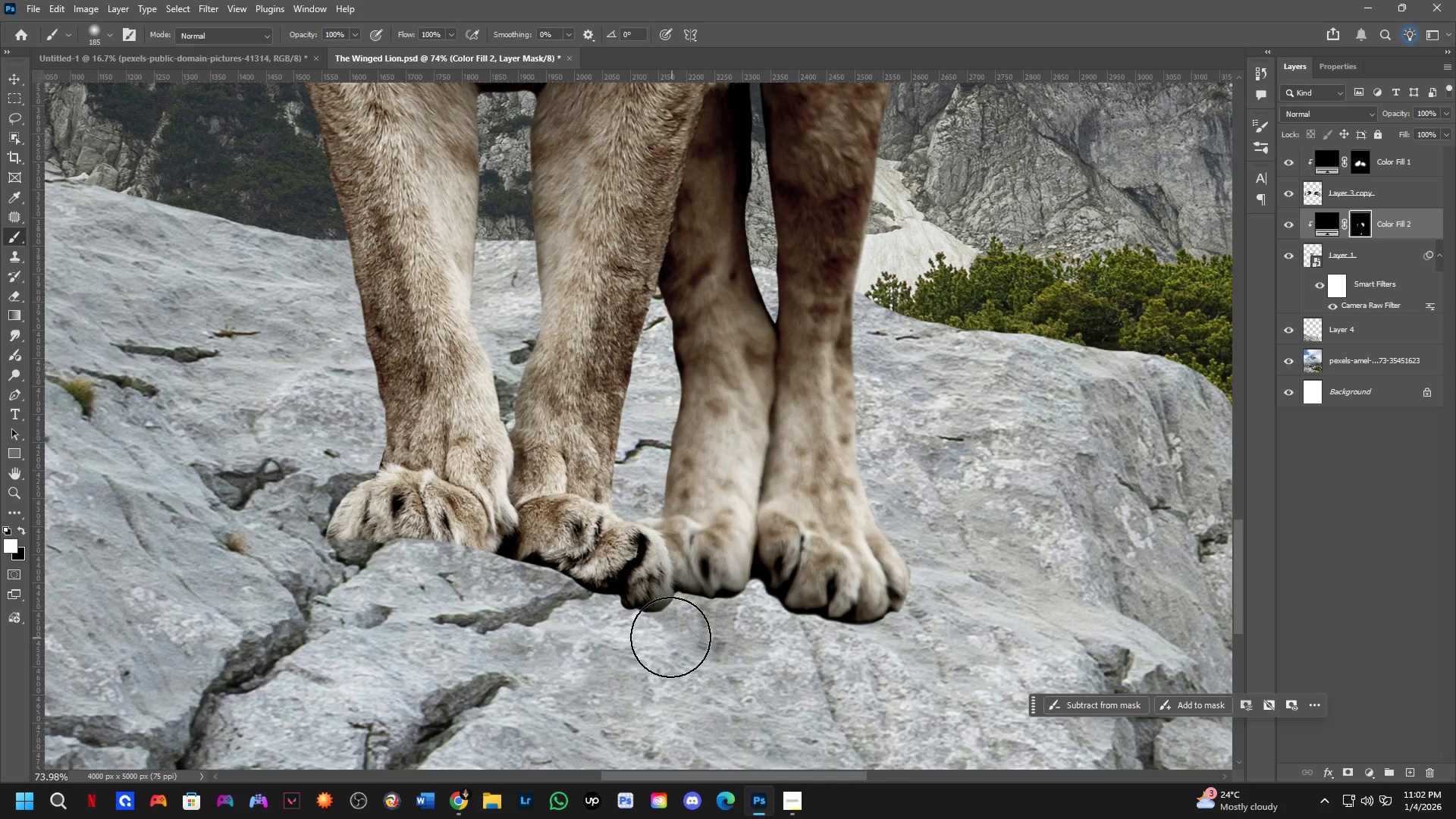 
left_click_drag(start_coordinate=[669, 636], to_coordinate=[756, 686])
 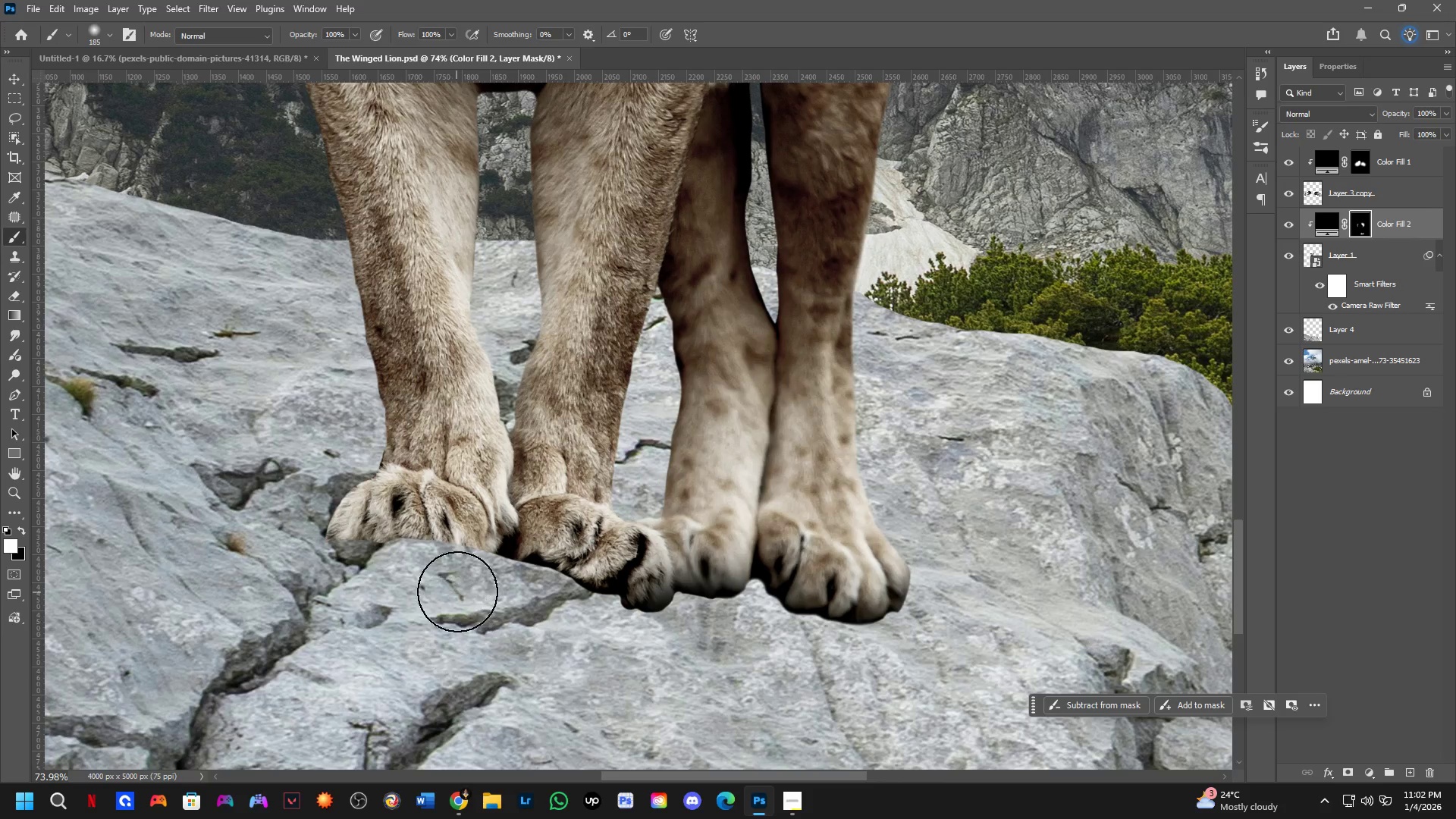 
left_click_drag(start_coordinate=[458, 590], to_coordinate=[285, 504])
 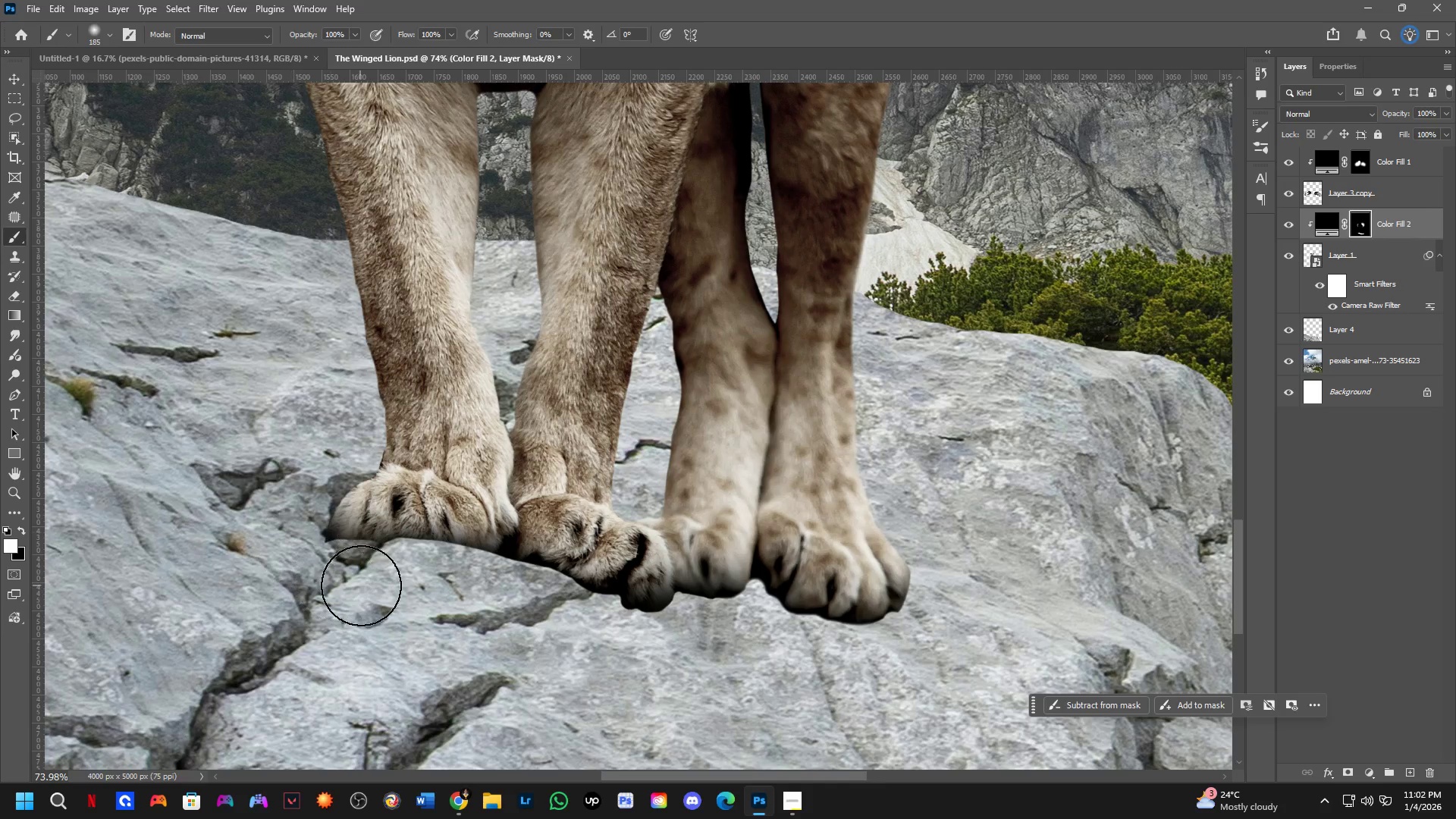 
left_click_drag(start_coordinate=[366, 585], to_coordinate=[441, 597])
 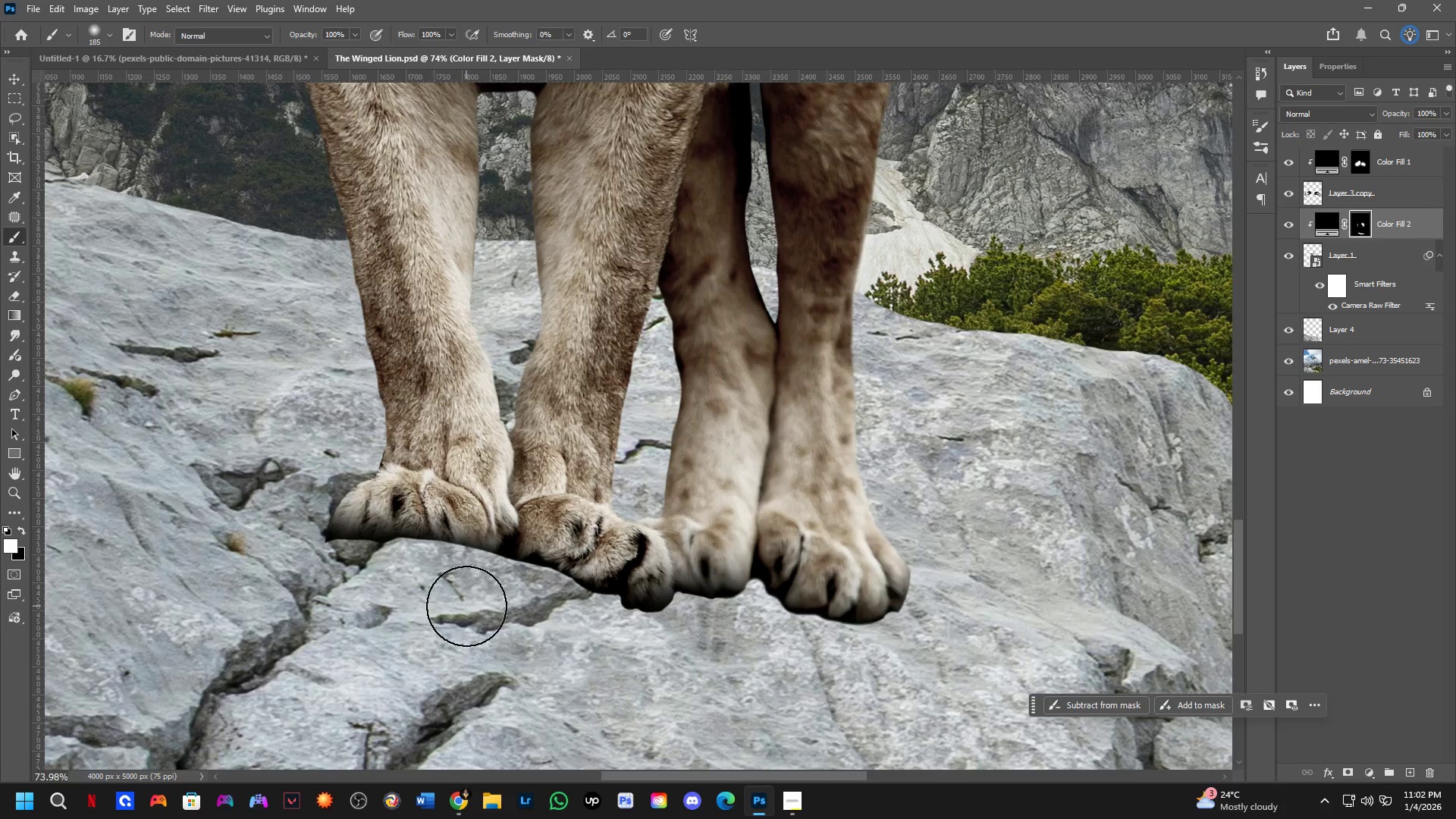 
hold_key(key=Space, duration=0.47)
 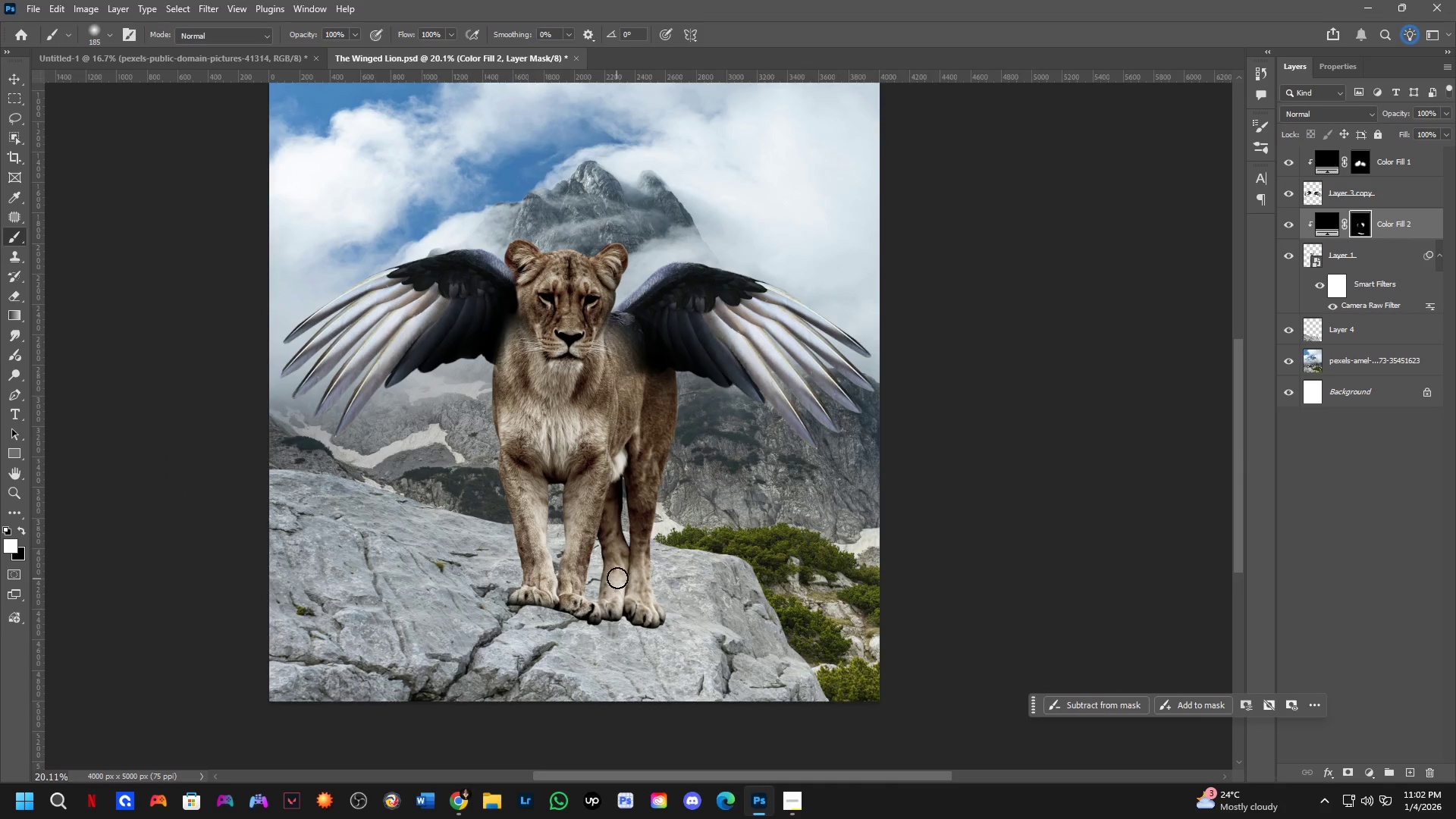 
left_click_drag(start_coordinate=[556, 620], to_coordinate=[606, 635])
 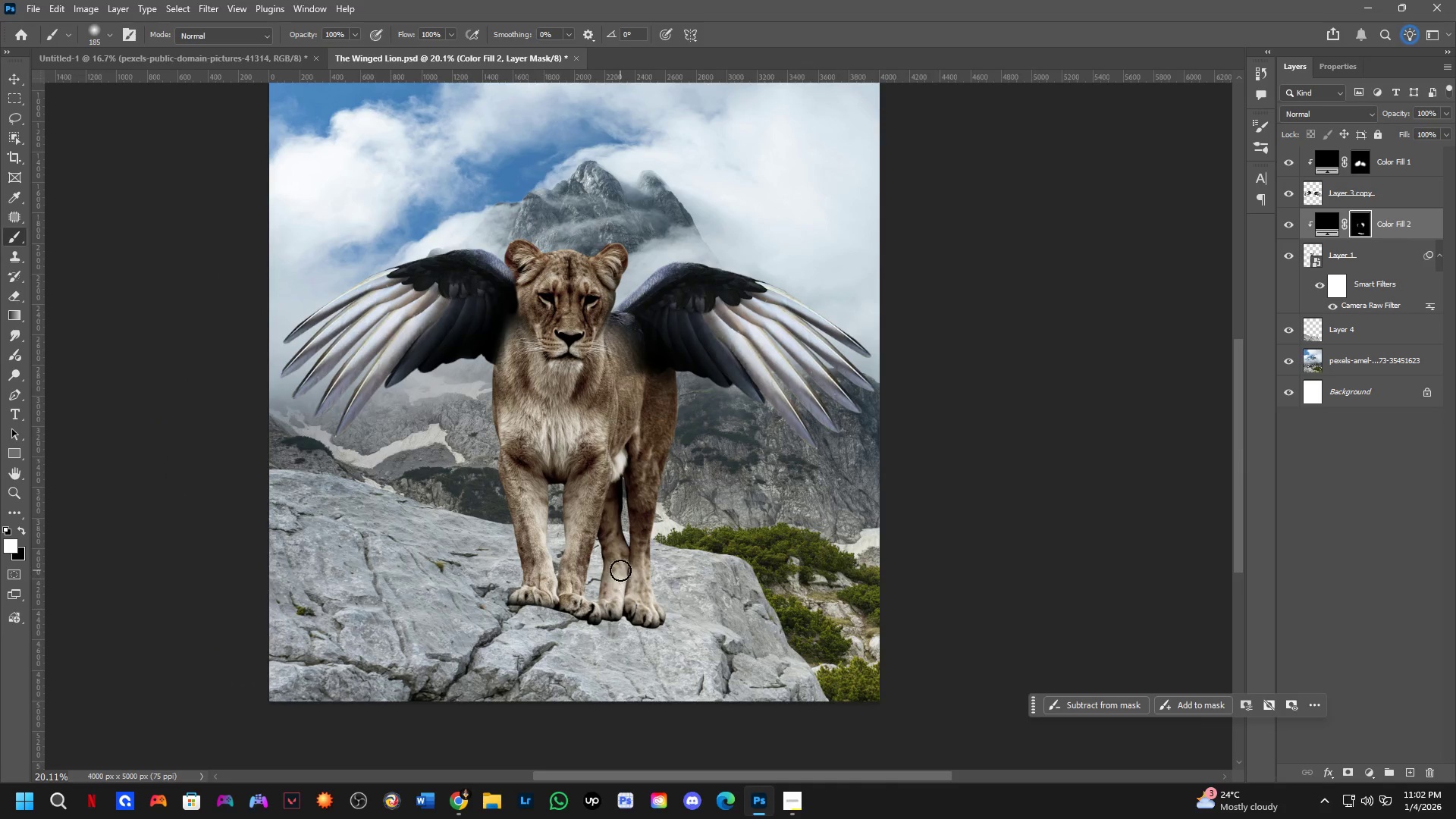 
scroll: coordinate [541, 619], scroll_direction: down, amount: 14.0
 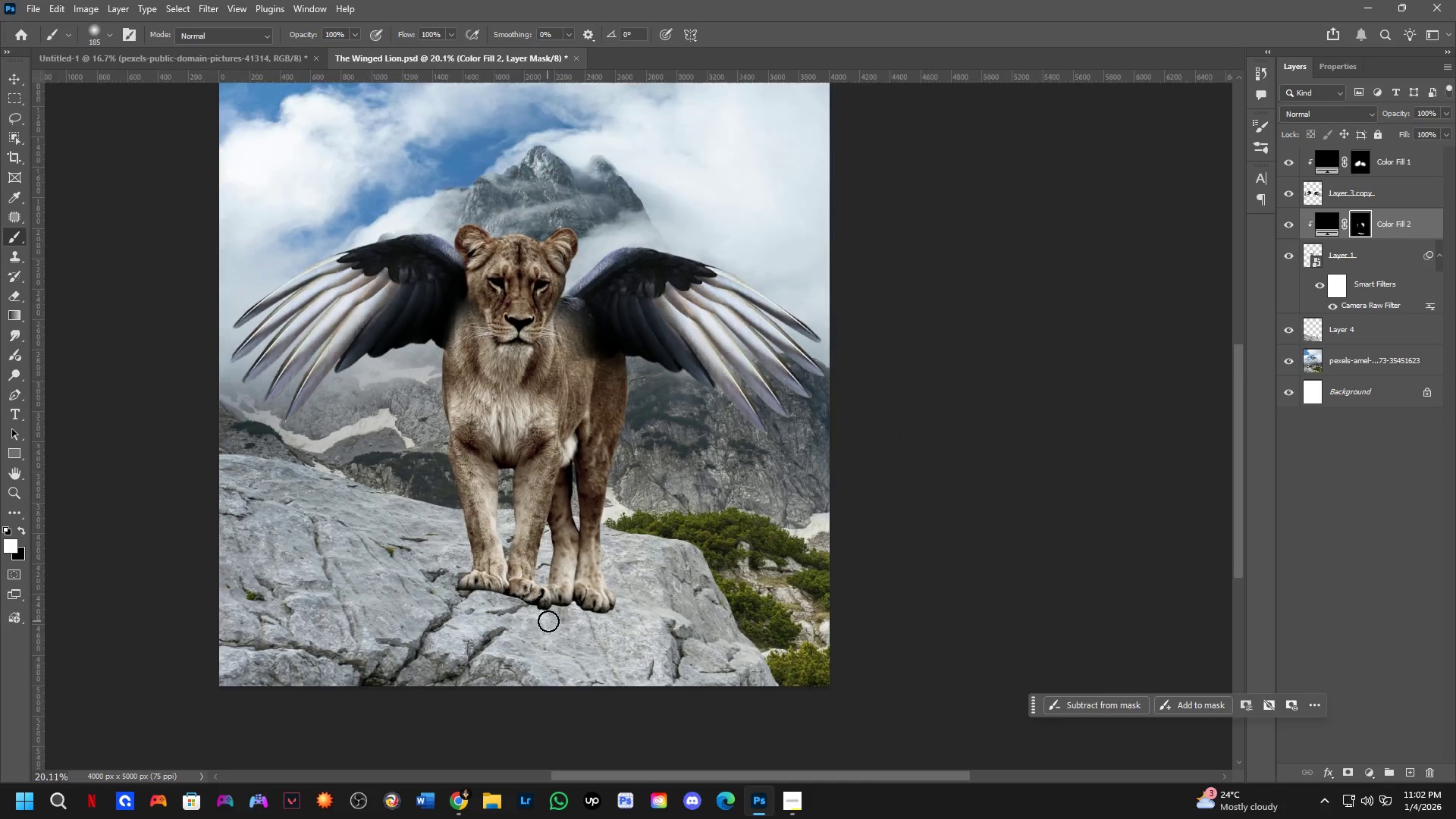 
scroll: coordinate [574, 604], scroll_direction: up, amount: 8.0
 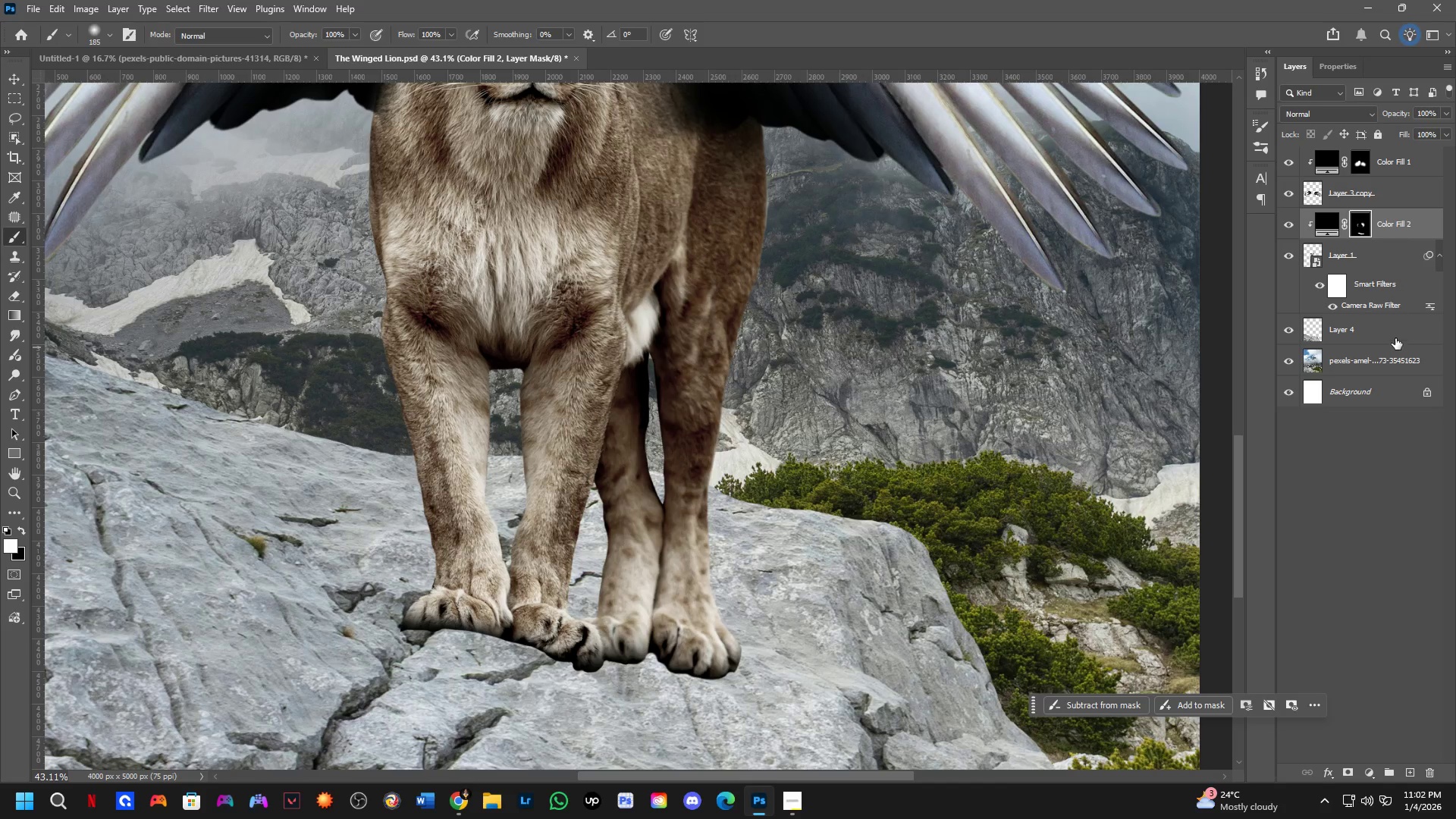 
left_click([1395, 338])
 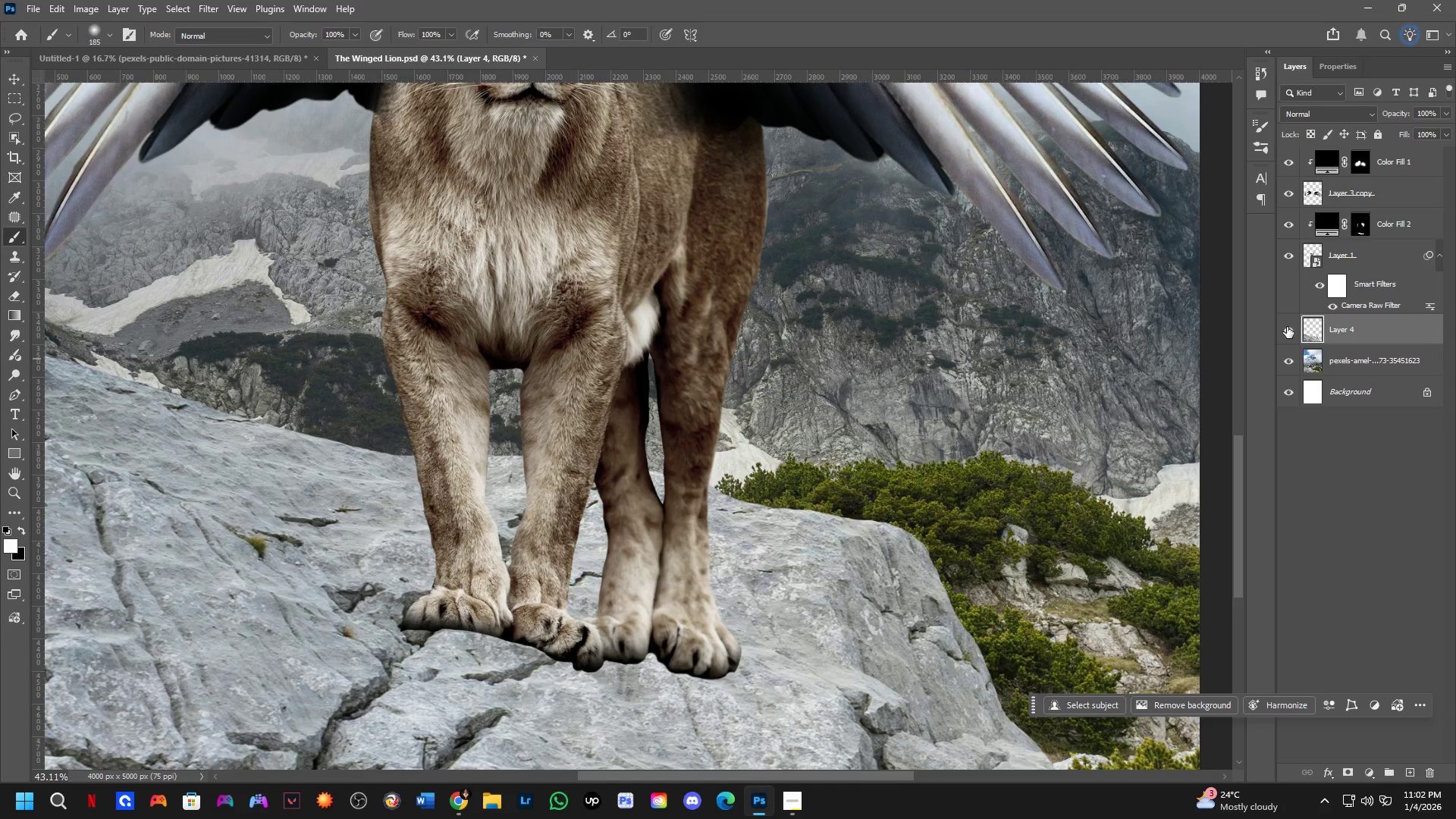 
double_click([1287, 326])
 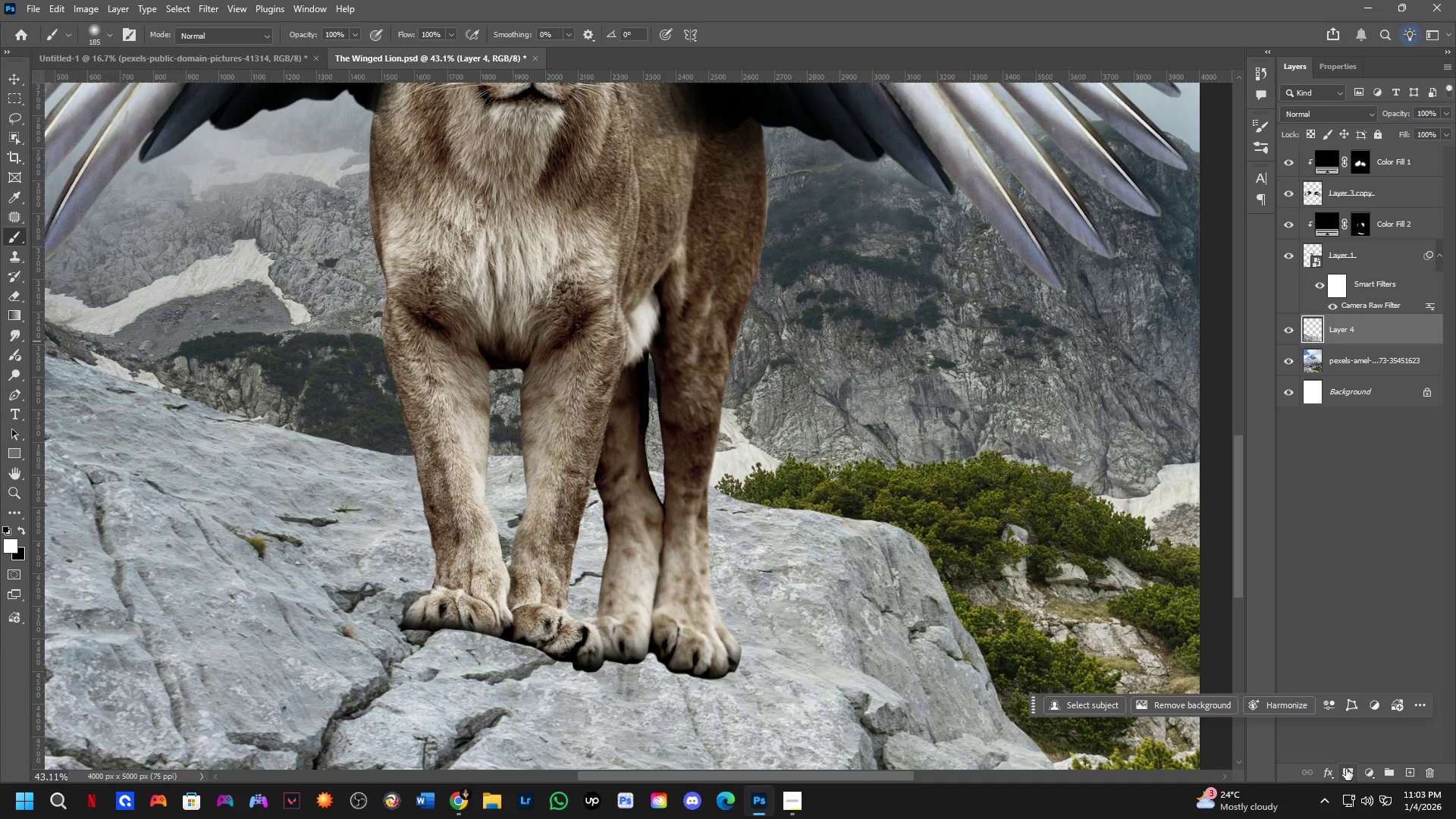 
left_click_drag(start_coordinate=[1396, 676], to_coordinate=[1398, 742])
 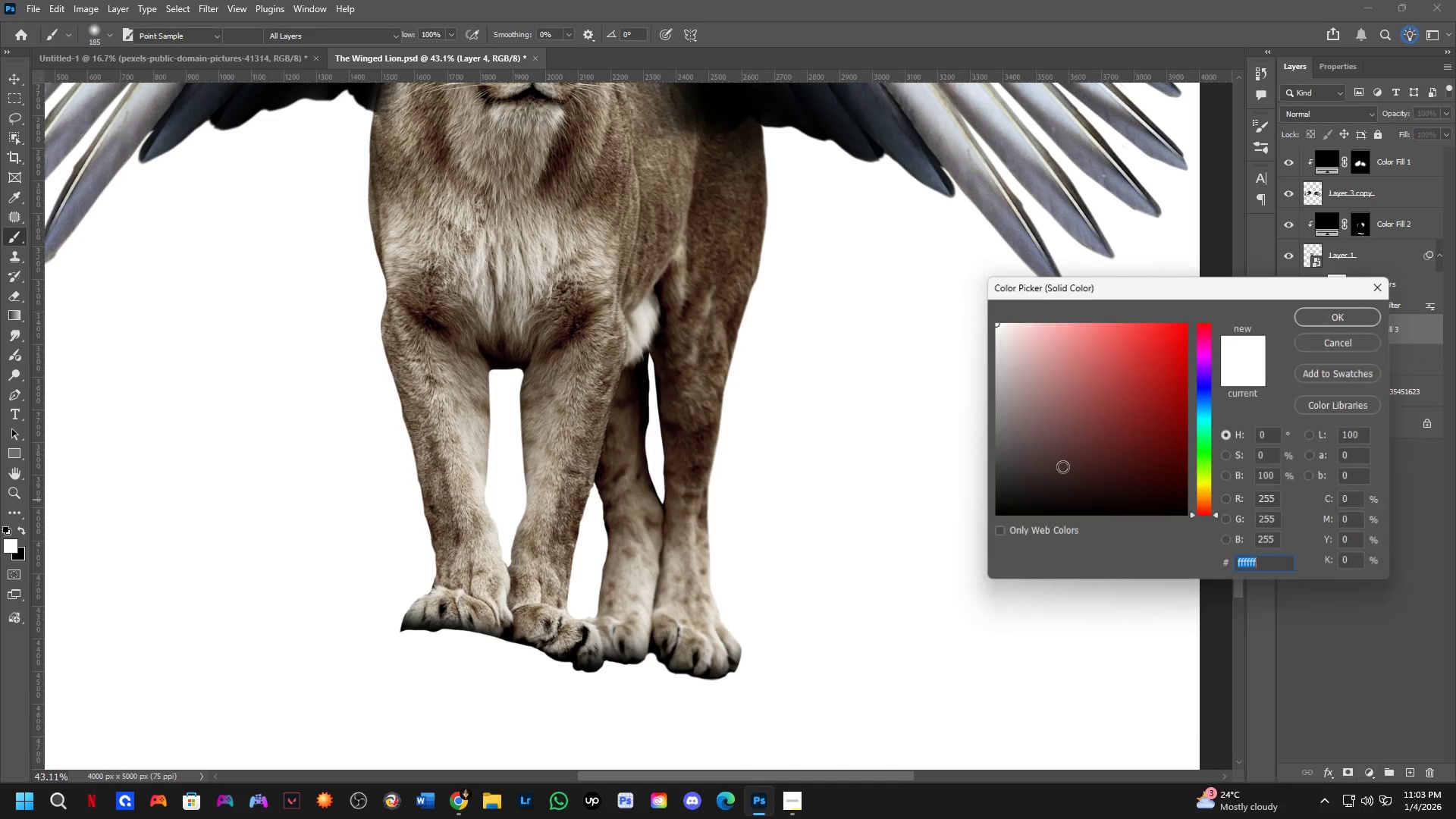 
left_click_drag(start_coordinate=[1031, 466], to_coordinate=[924, 592])
 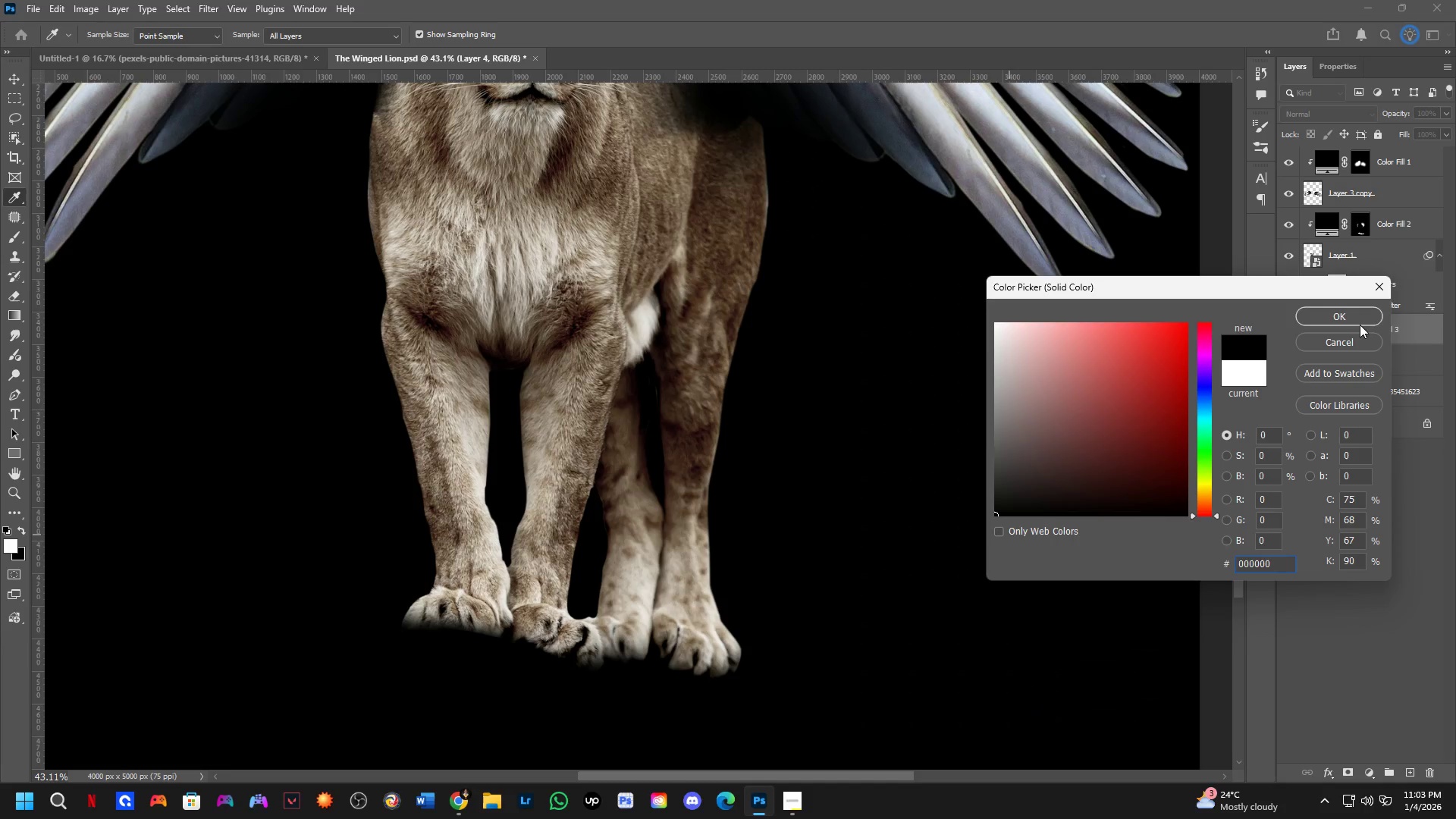 
left_click([1357, 320])
 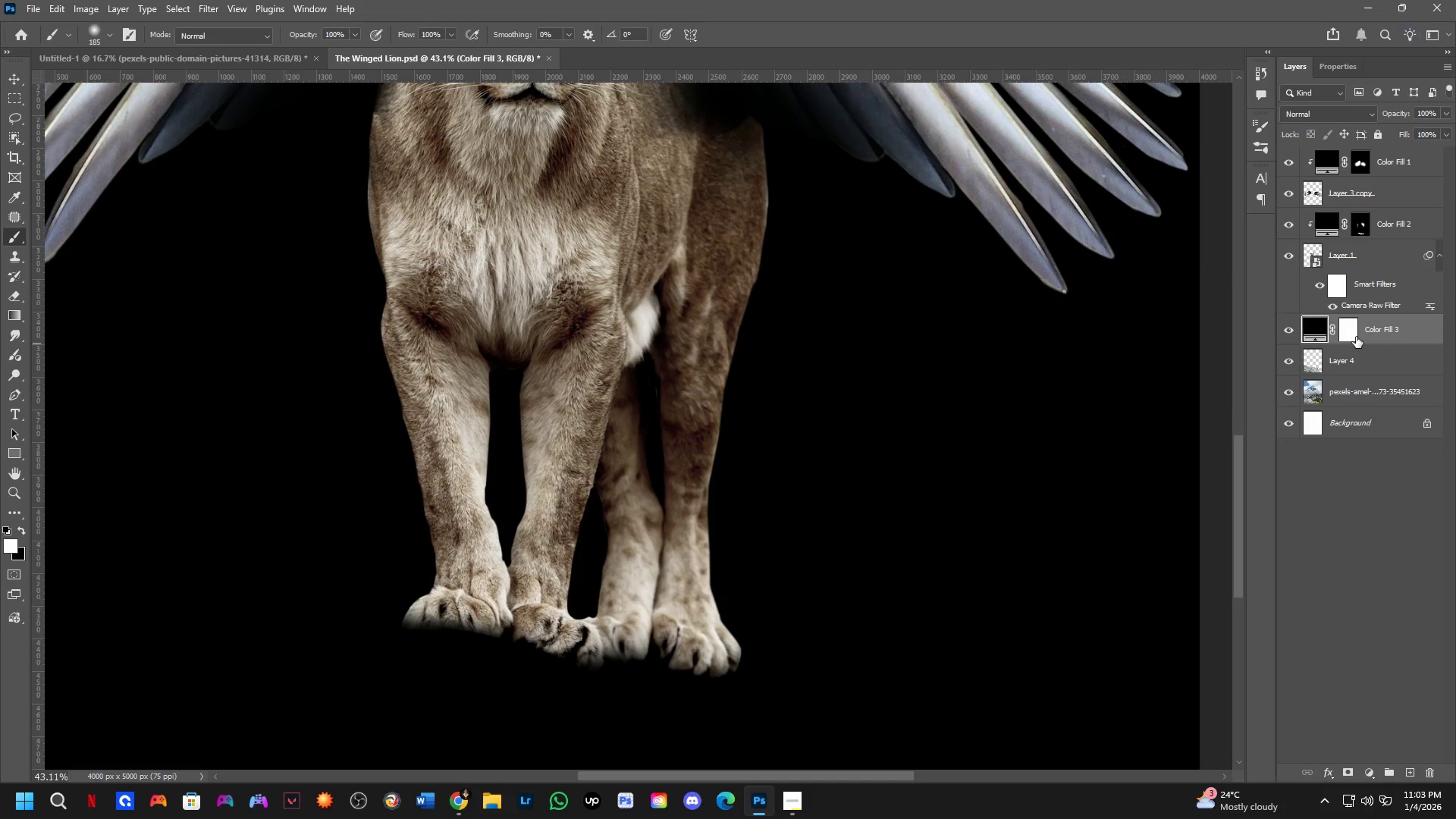 
left_click([1348, 333])
 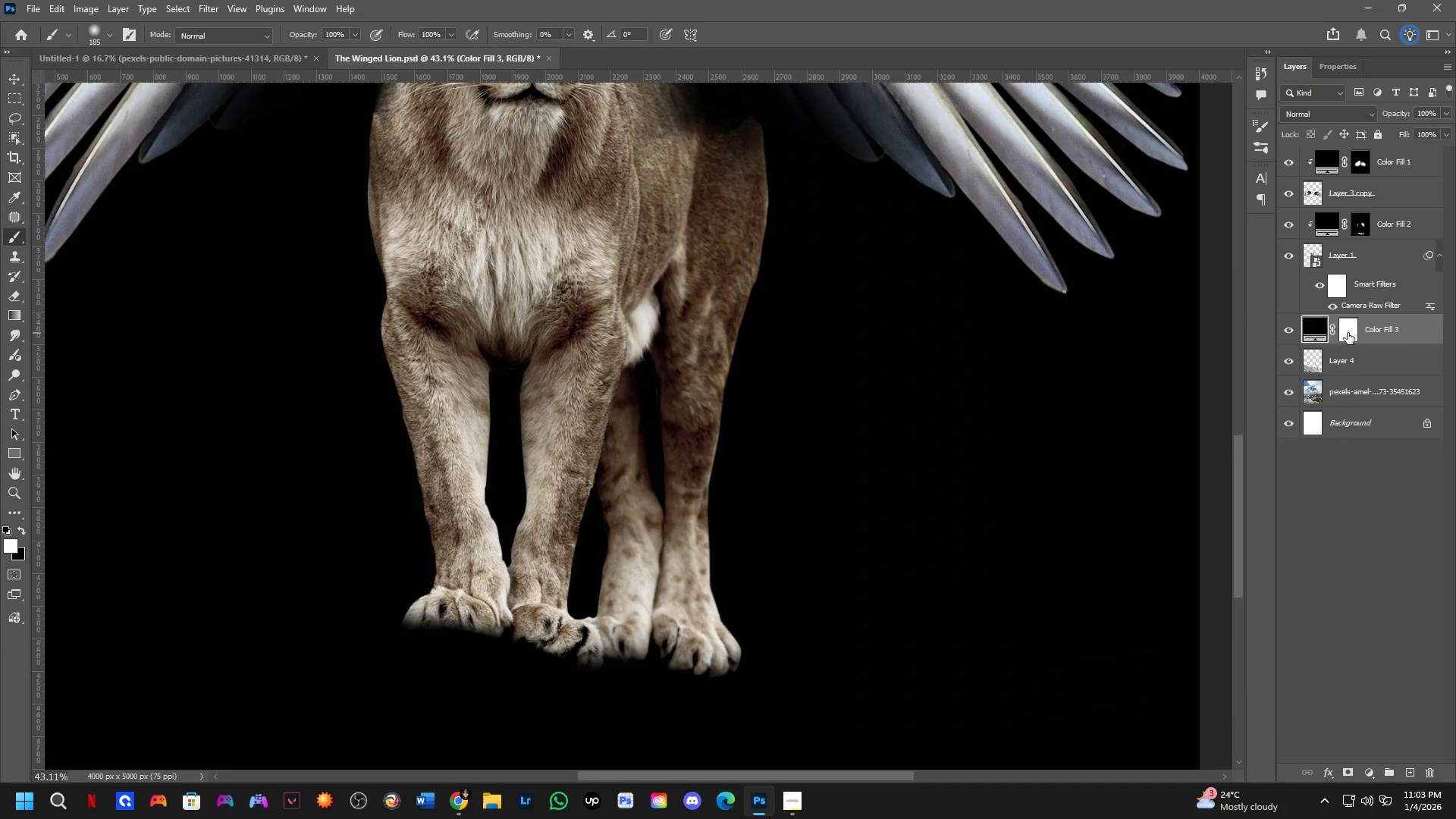 
key(Control+I)
 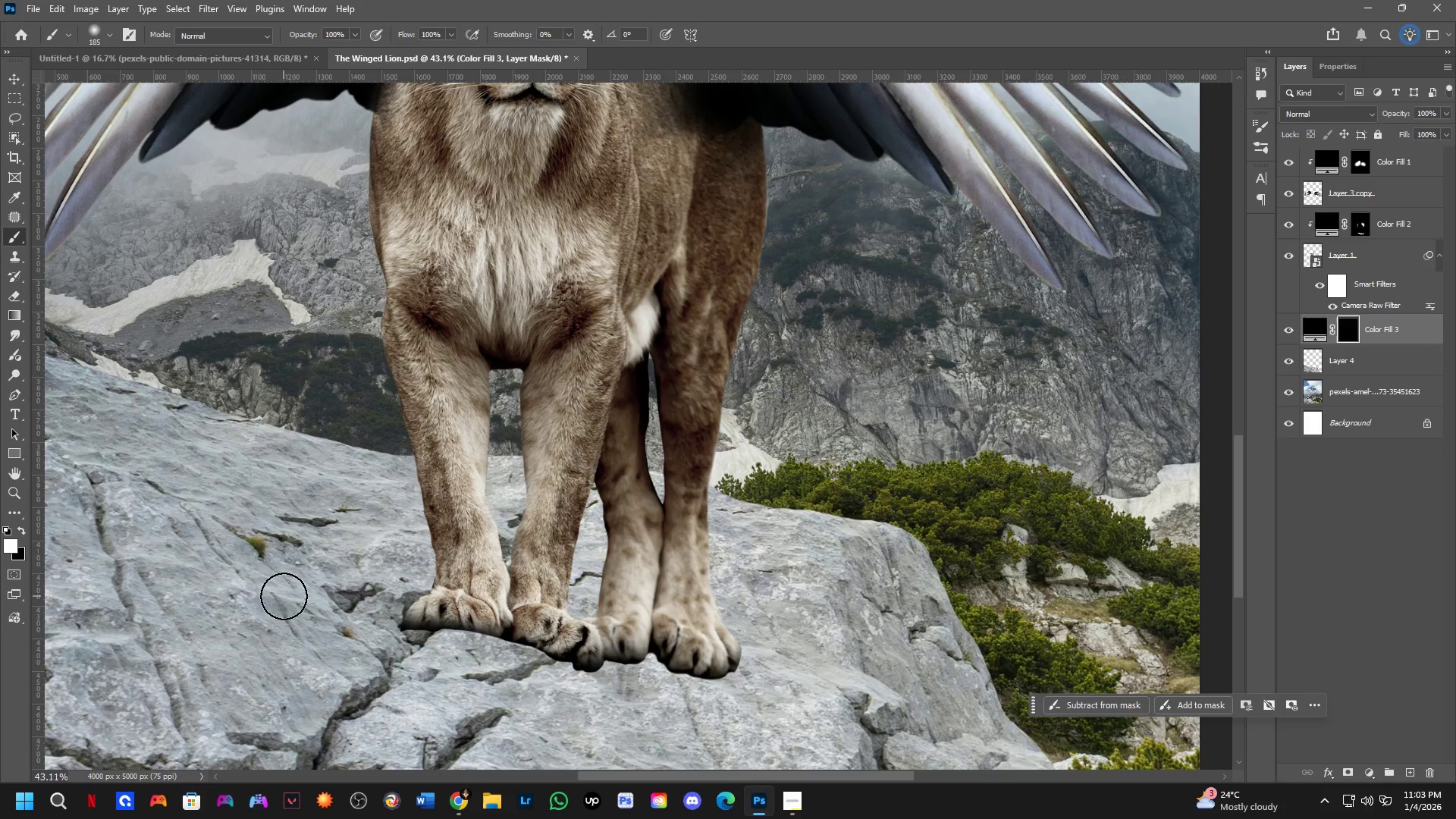 
scroll: coordinate [420, 628], scroll_direction: up, amount: 4.0
 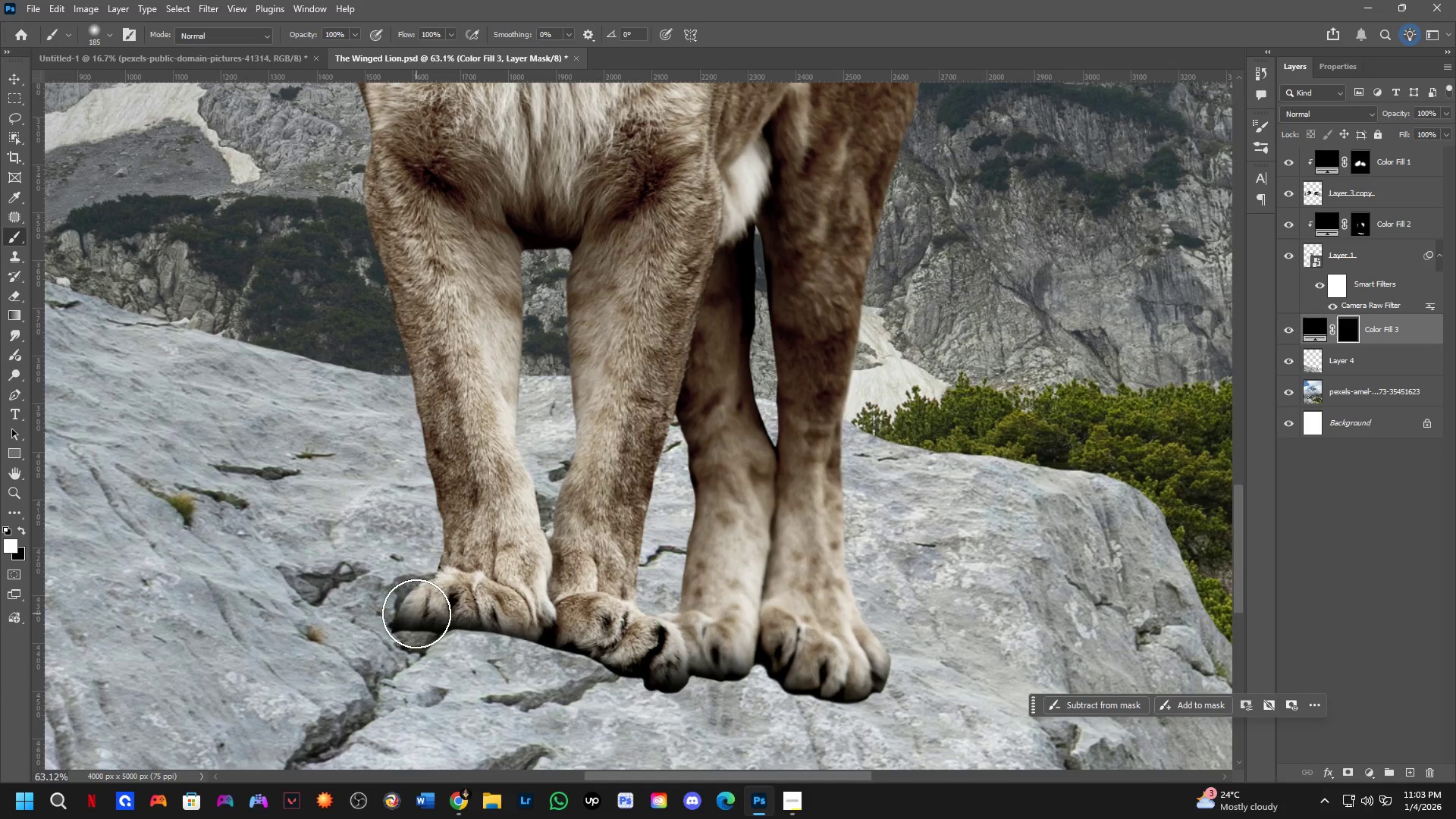 
hold_key(key=AltLeft, duration=0.41)
 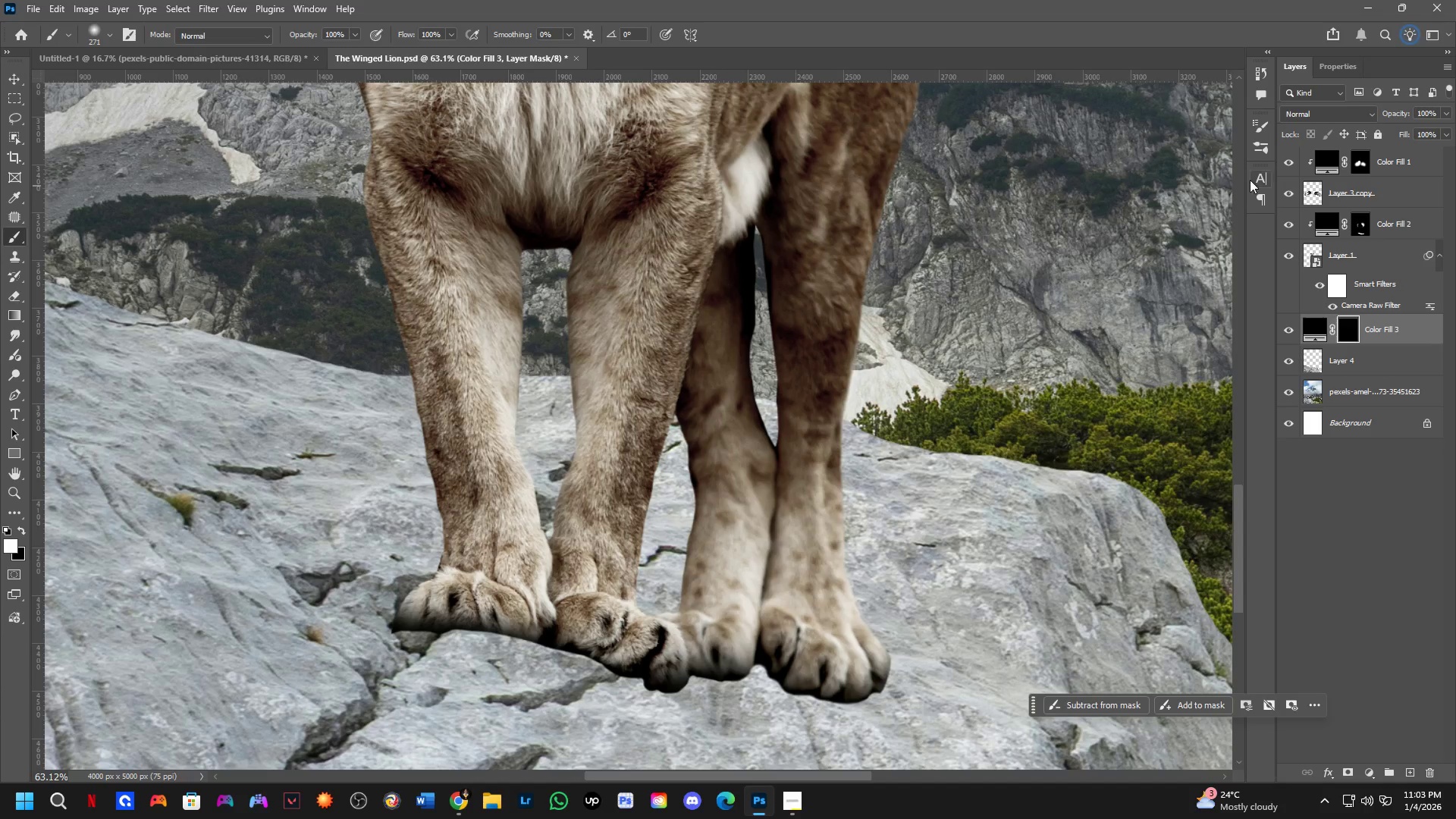 
left_click([1260, 175])
 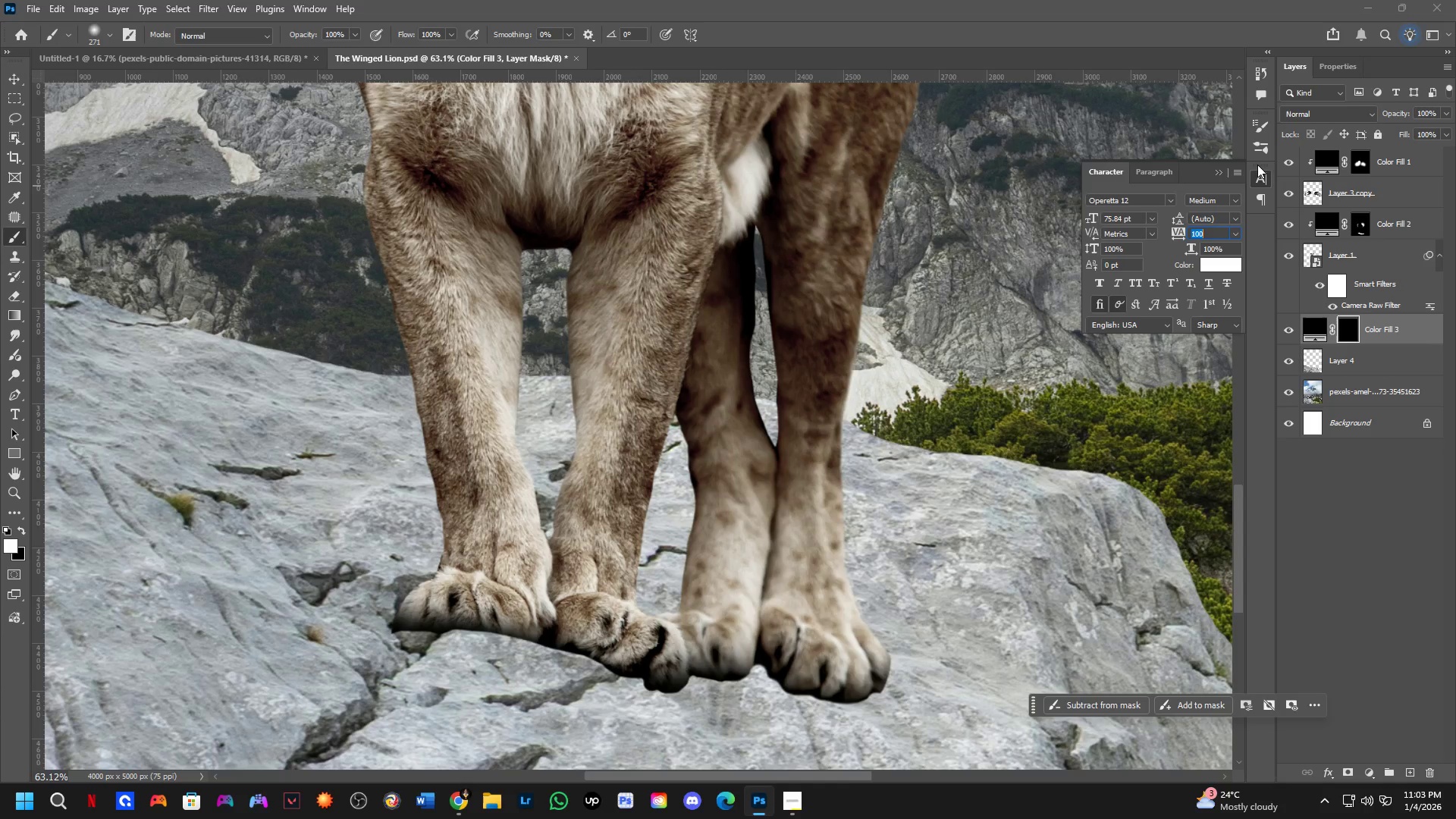 
left_click_drag(start_coordinate=[1259, 174], to_coordinate=[1258, 169])
 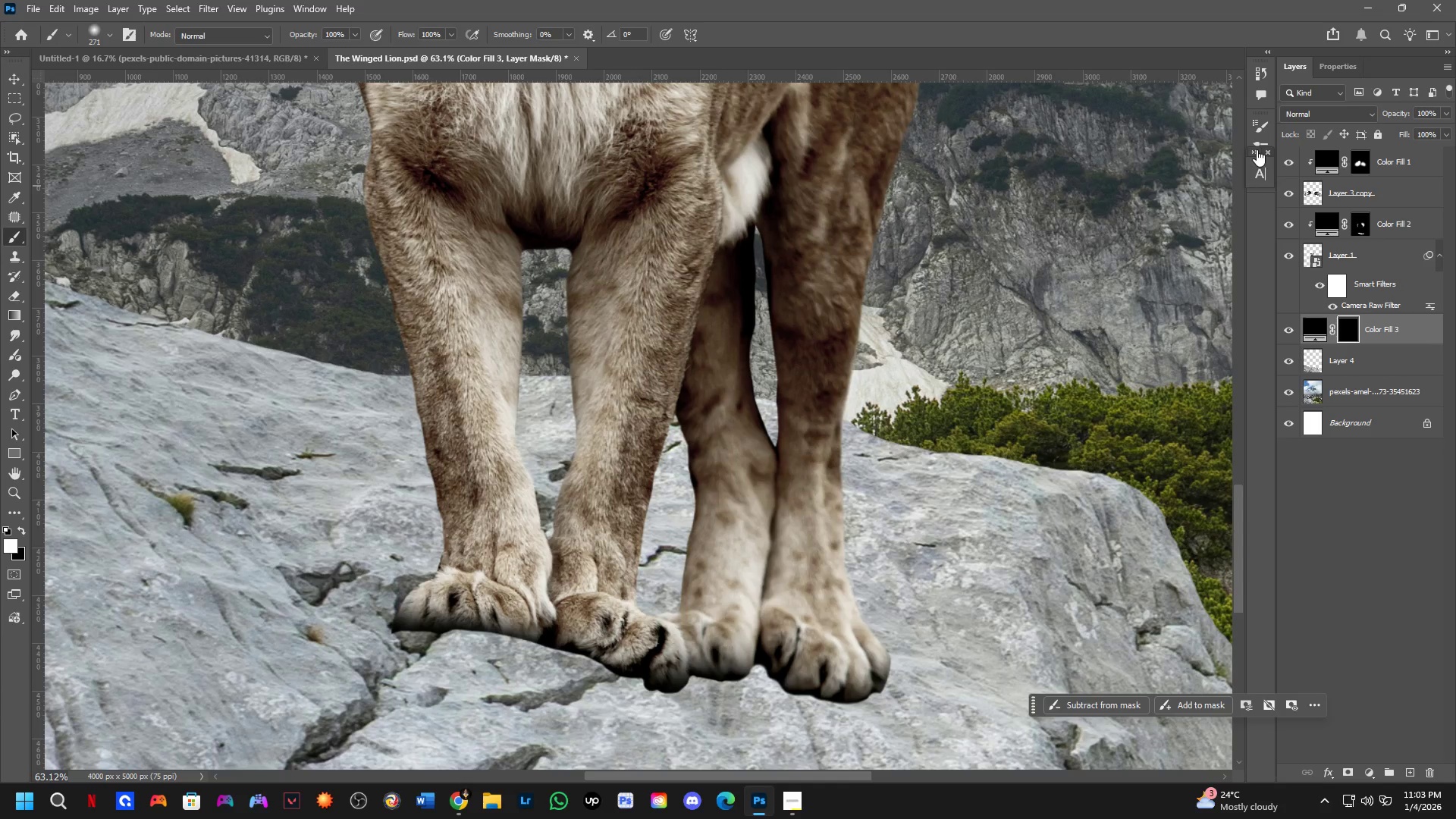 
double_click([1257, 149])
 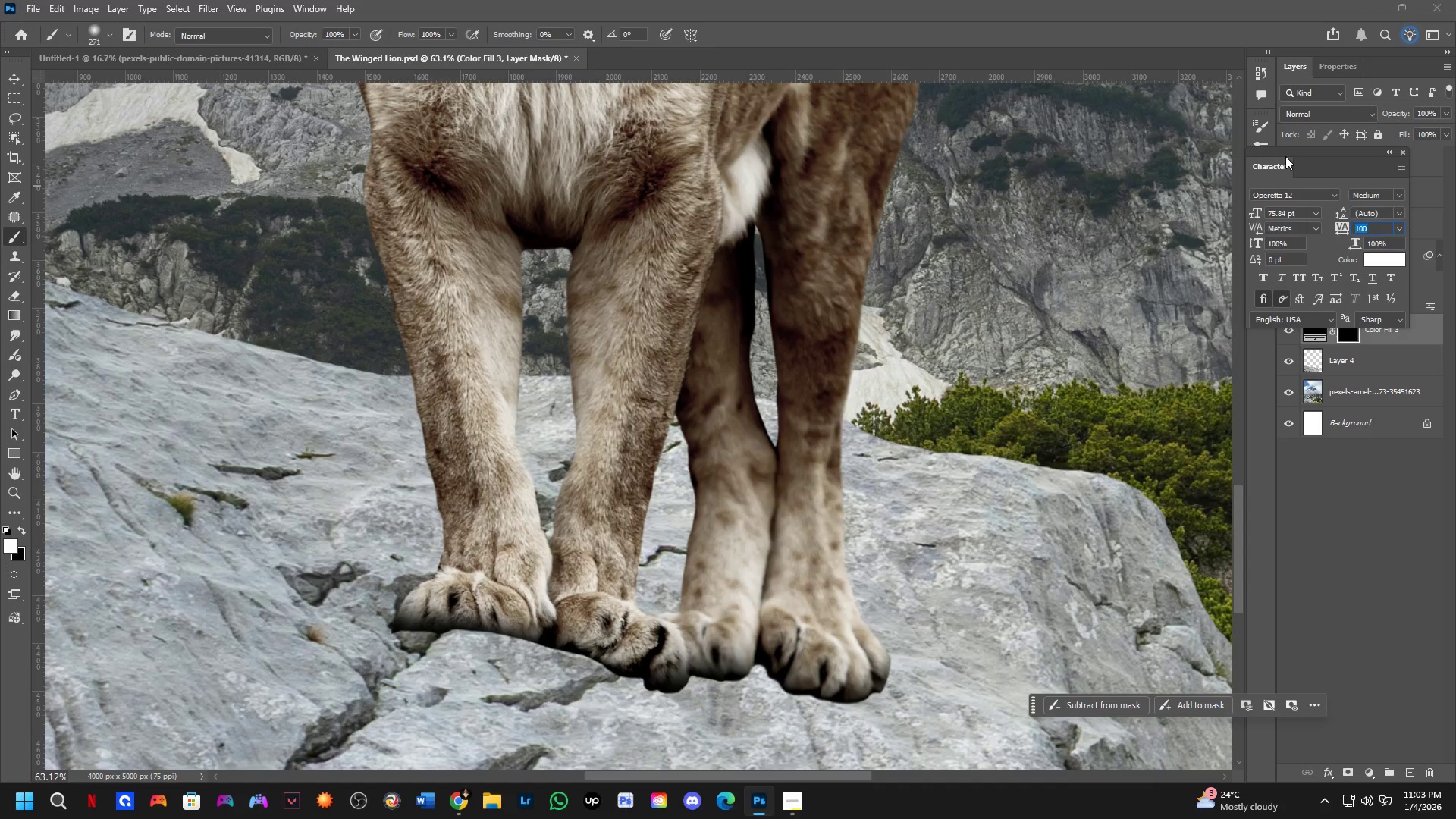 
left_click_drag(start_coordinate=[1282, 154], to_coordinate=[1263, 184])
 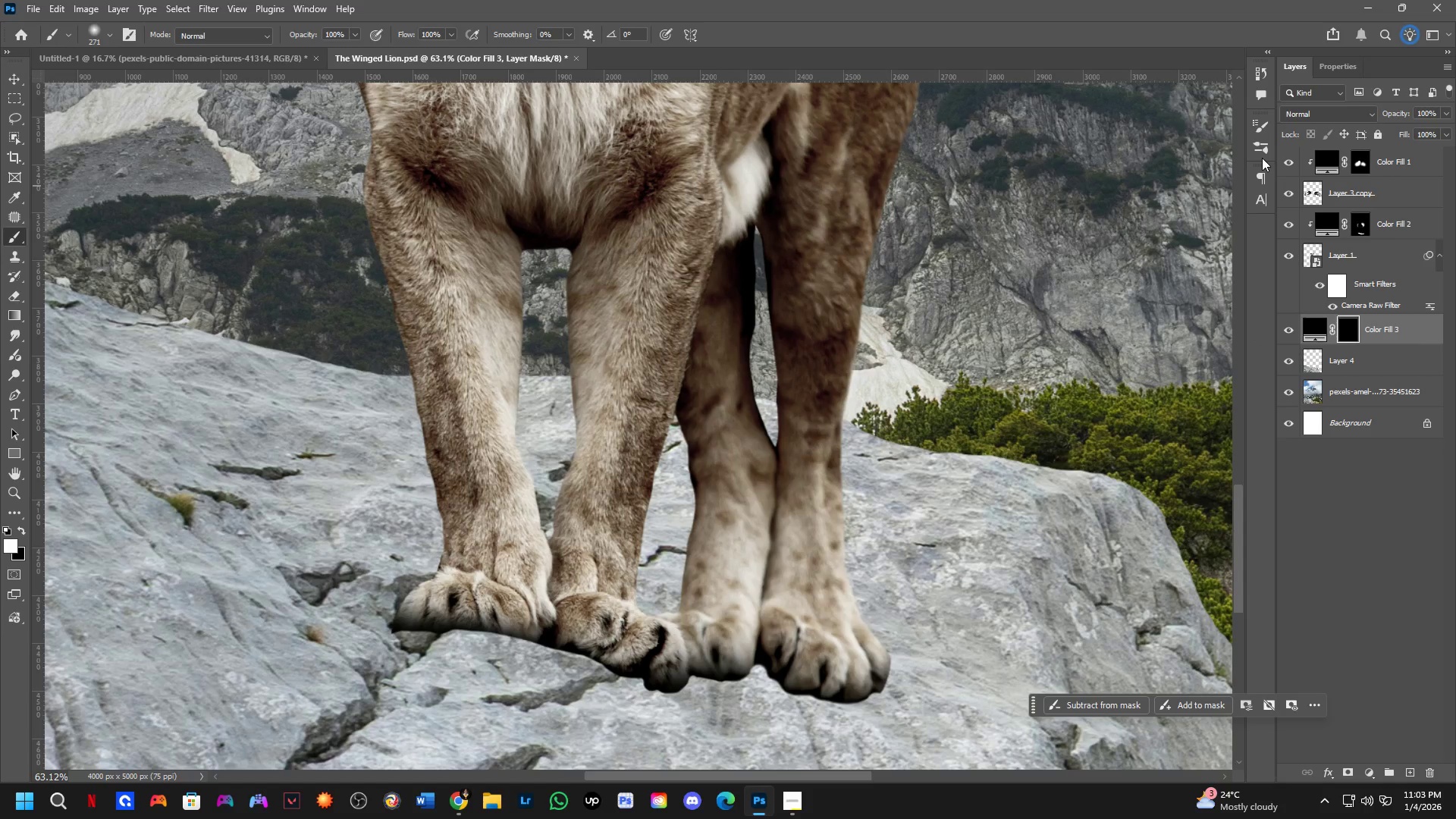 
double_click([1263, 152])
 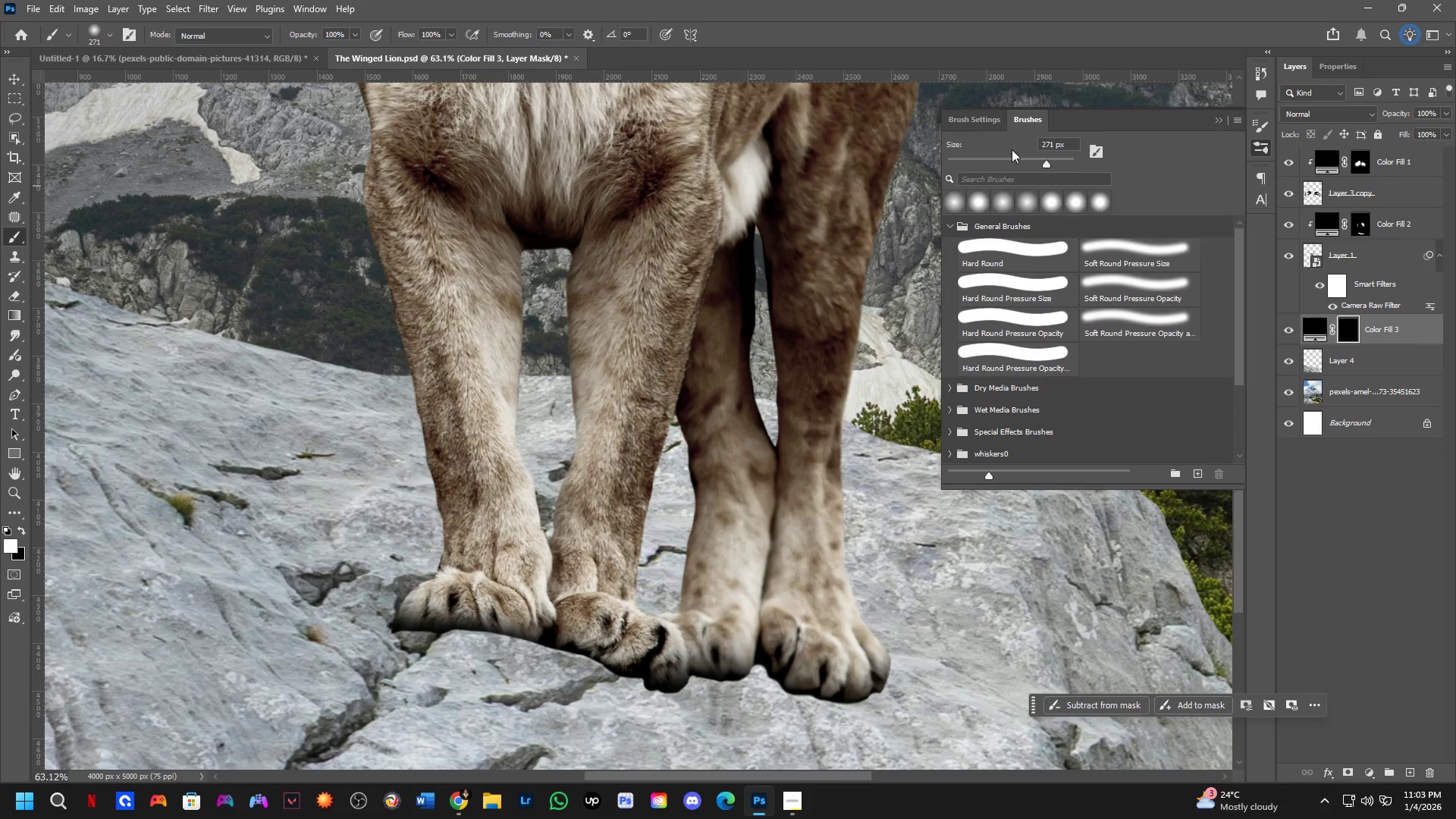 
left_click([997, 120])
 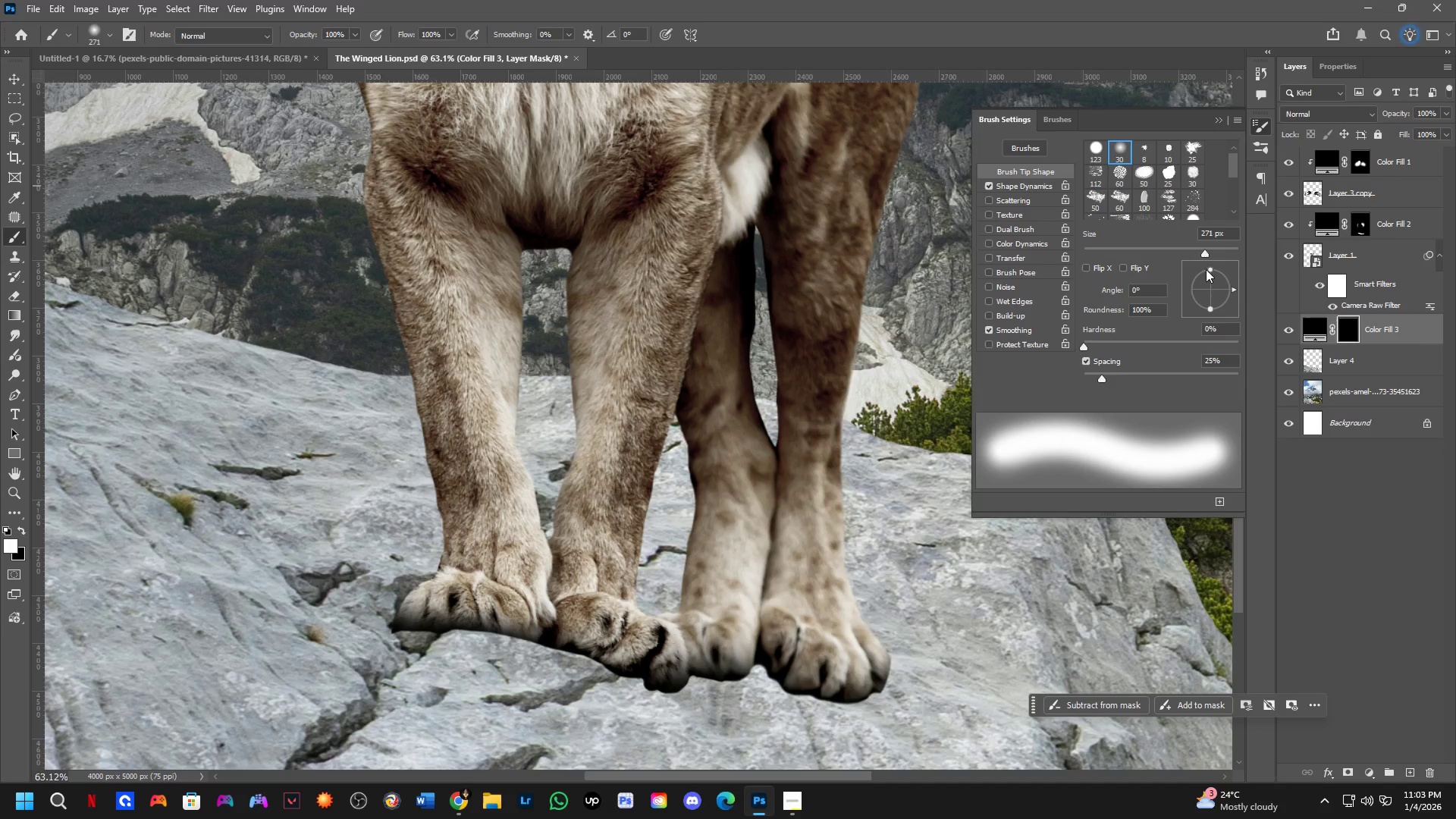 
left_click_drag(start_coordinate=[1209, 268], to_coordinate=[1210, 284])
 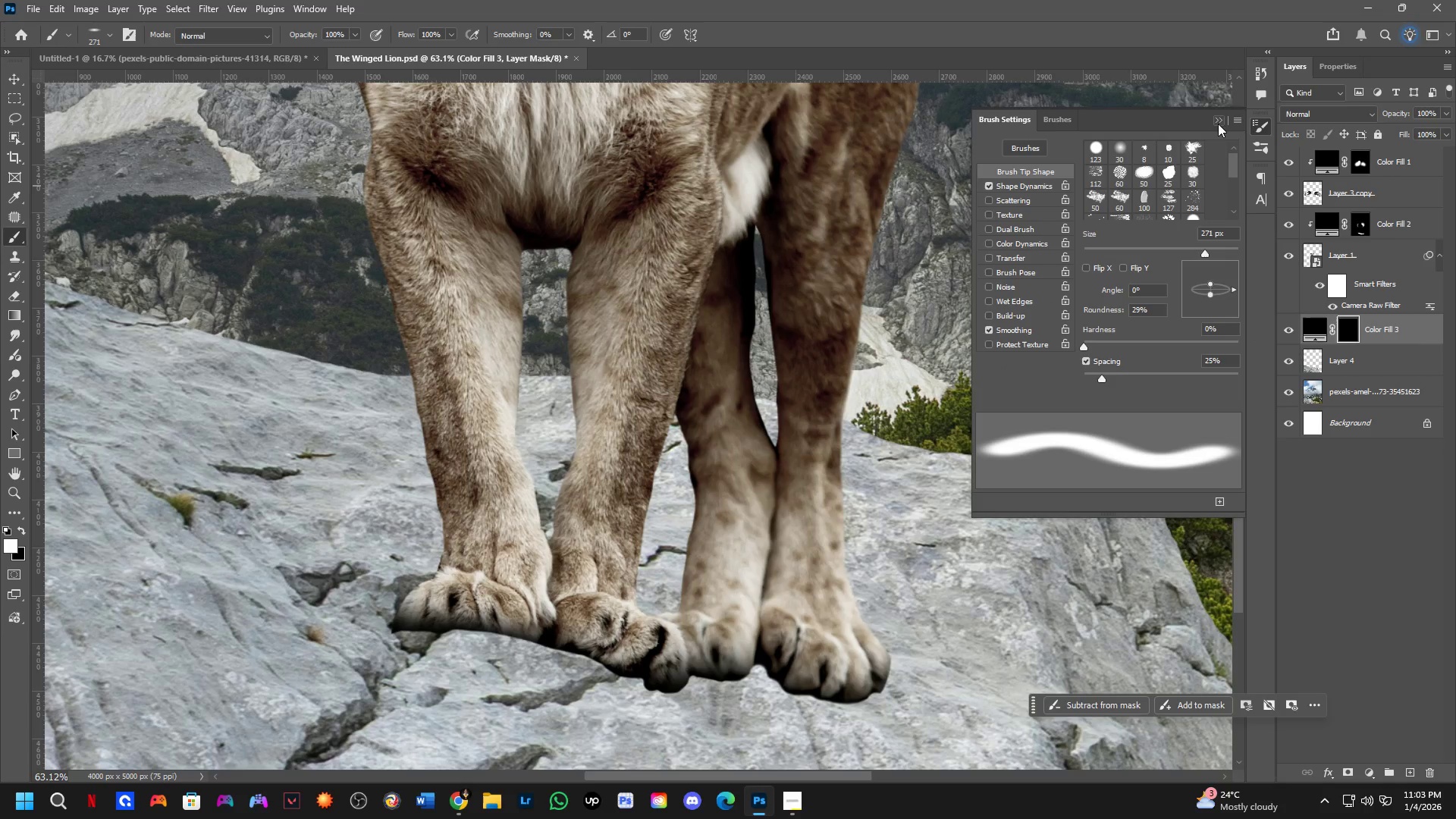 
left_click([1218, 118])
 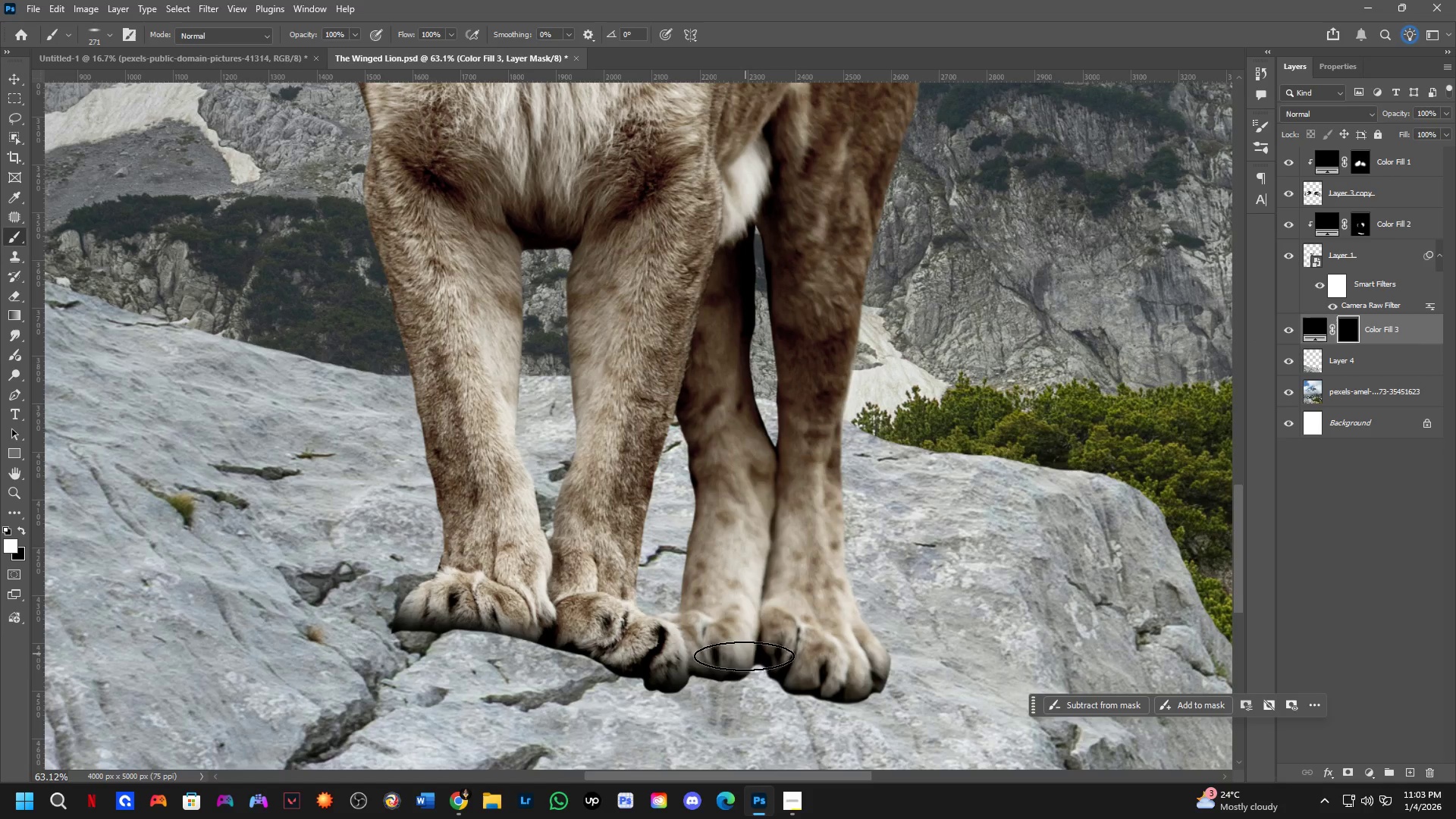 
key(Alt+AltLeft)
 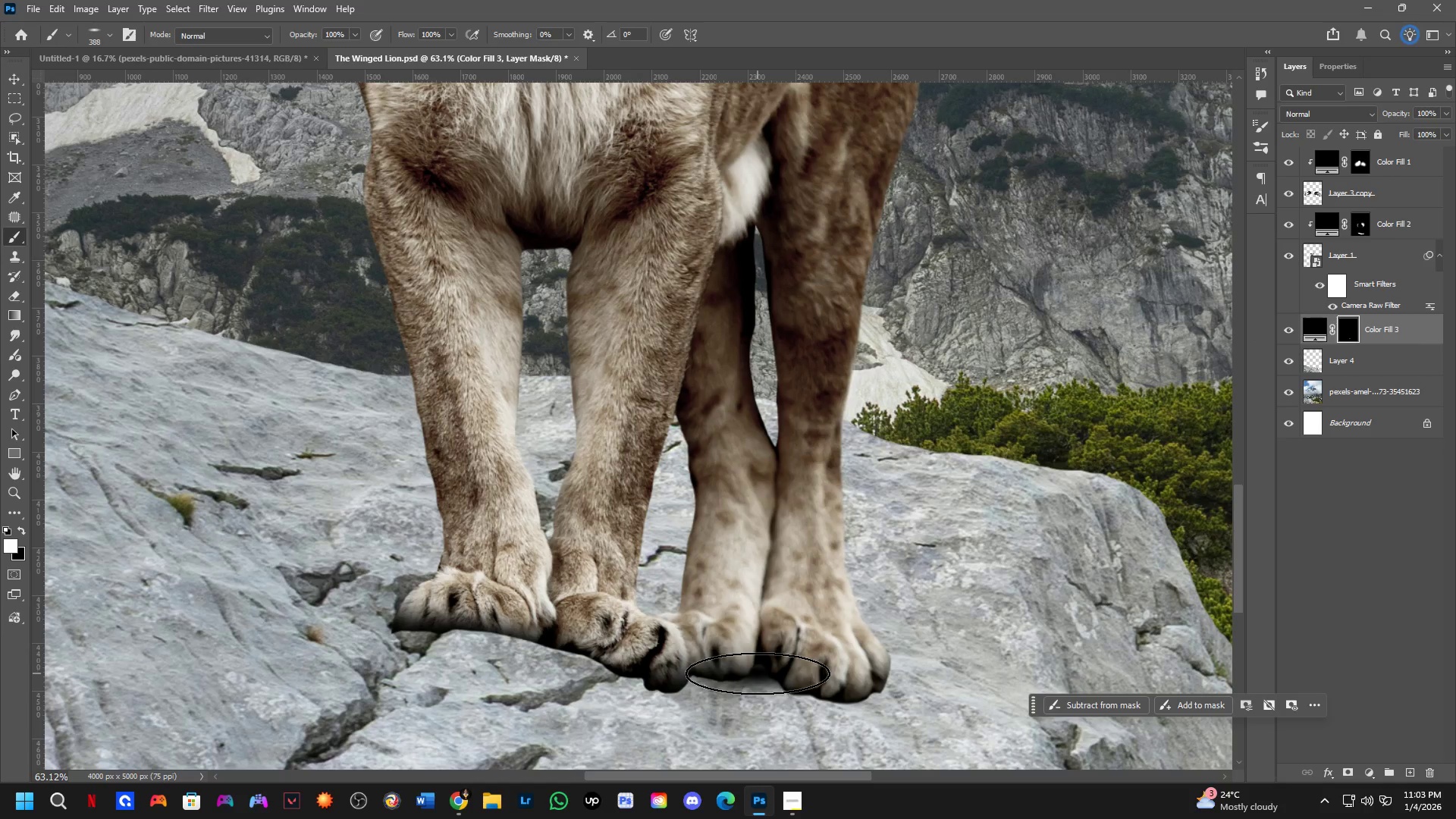 
scroll: coordinate [758, 691], scroll_direction: down, amount: 7.0
 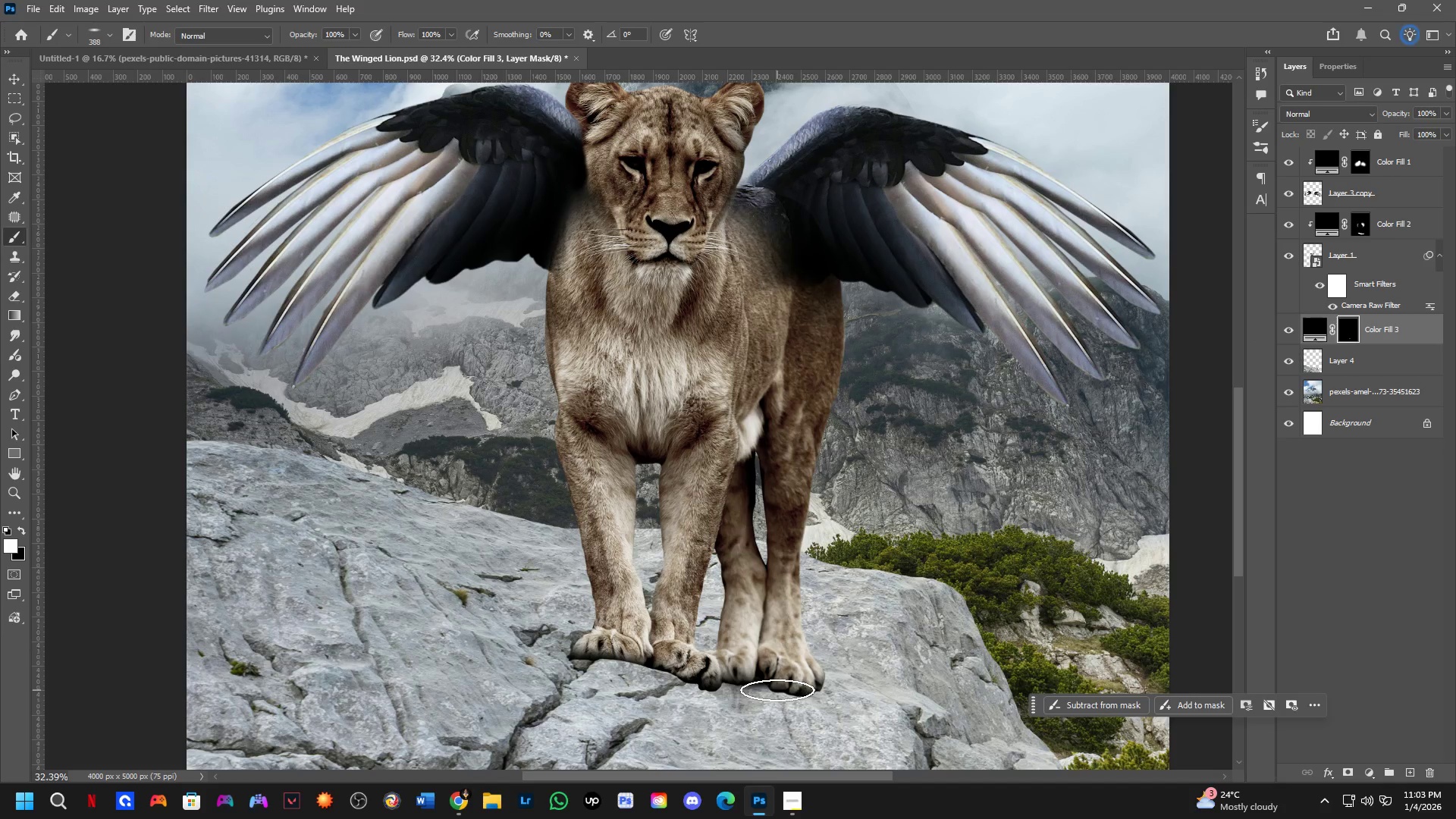 
left_click([778, 690])
 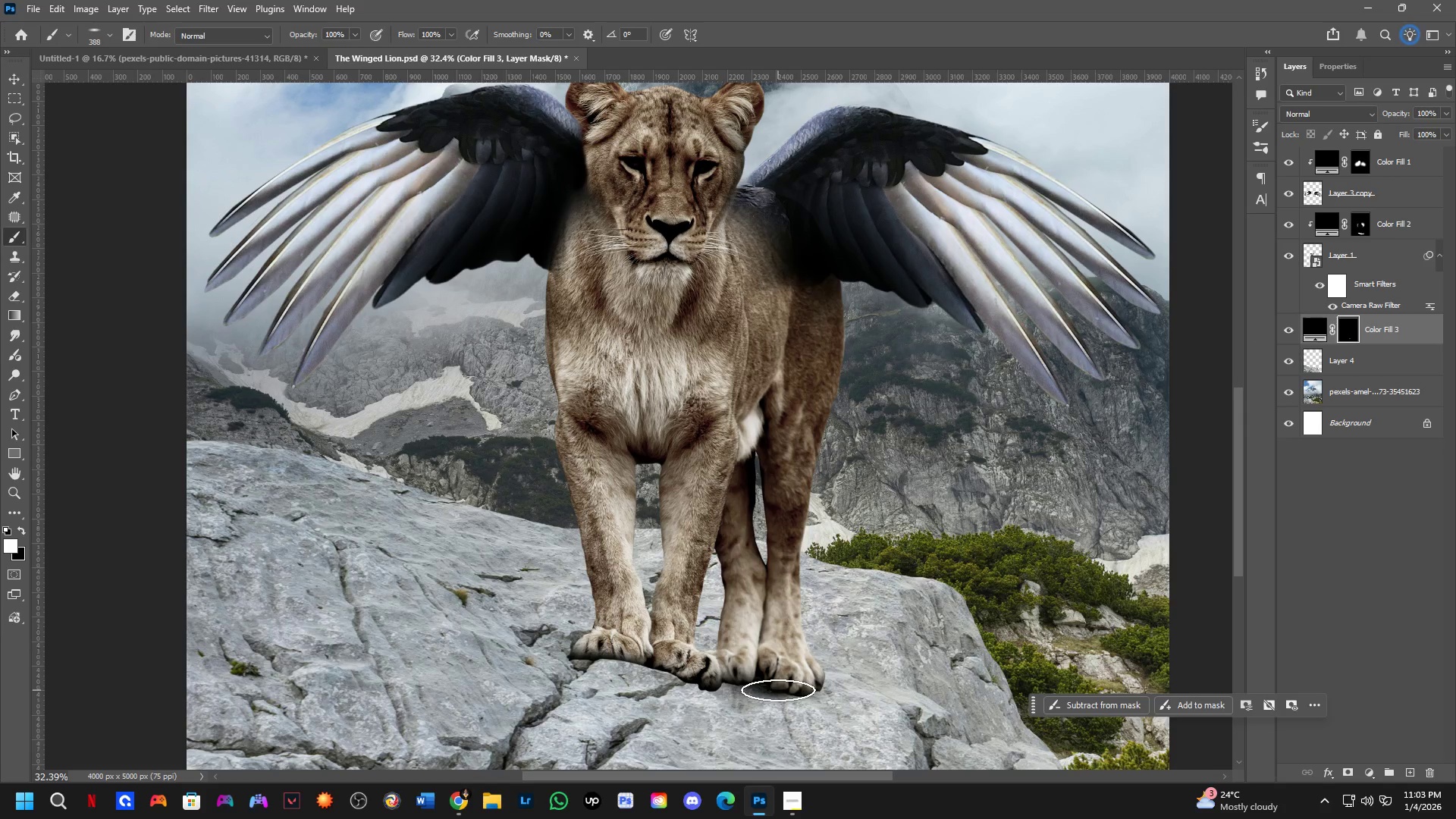 
key(Alt+AltLeft)
 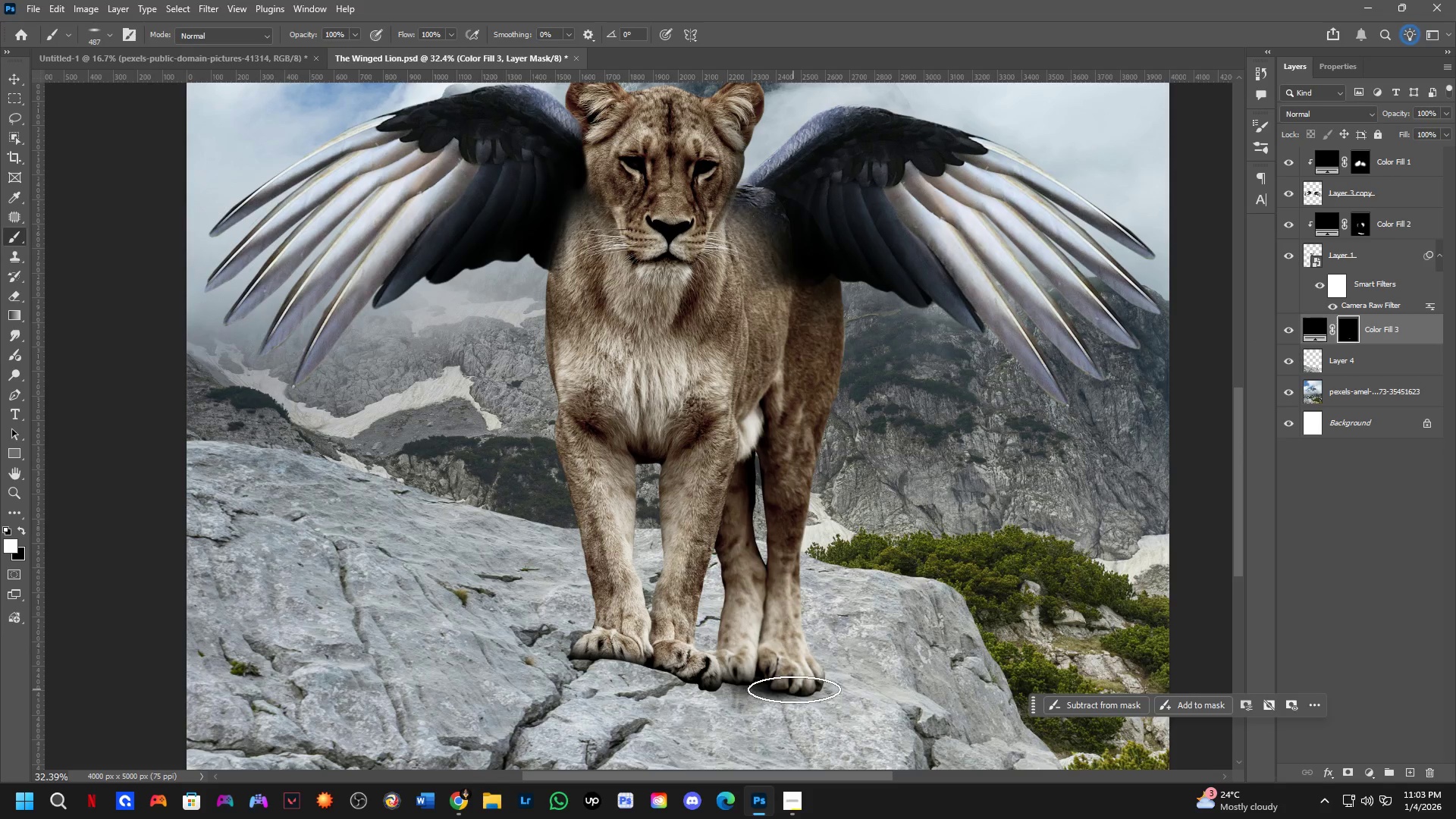 
key(Alt+AltLeft)
 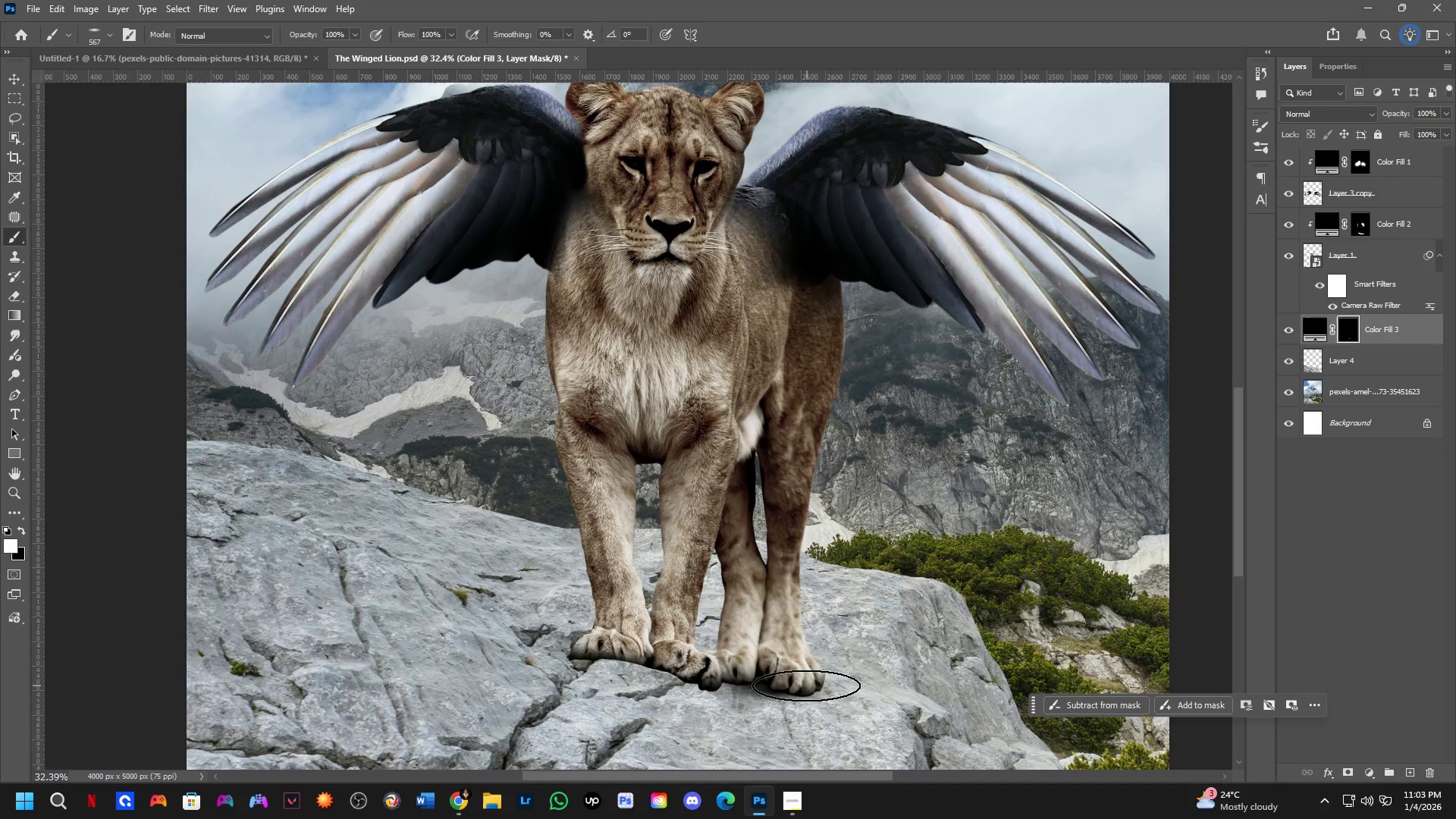 
left_click([802, 686])
 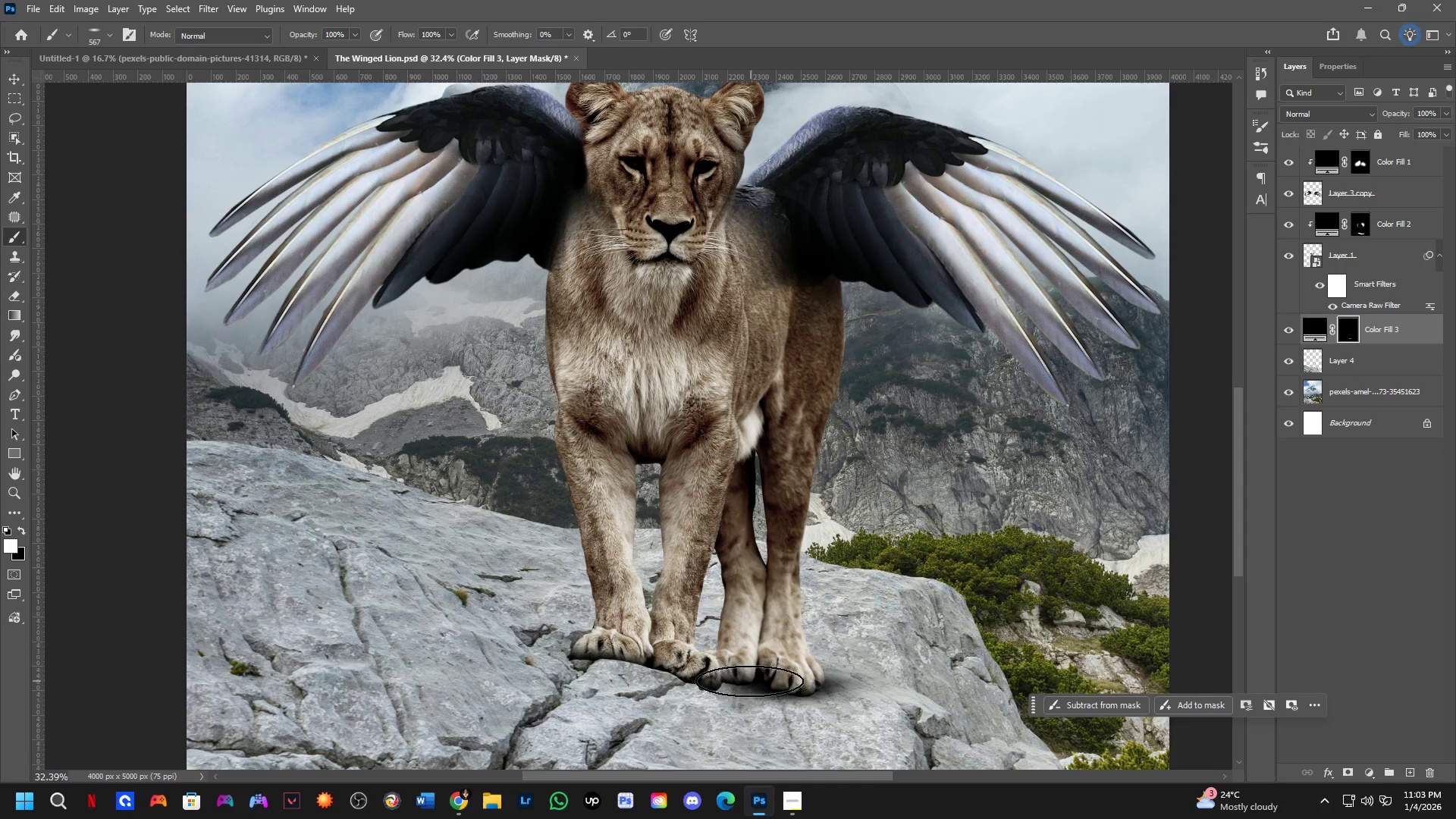 
left_click([730, 679])
 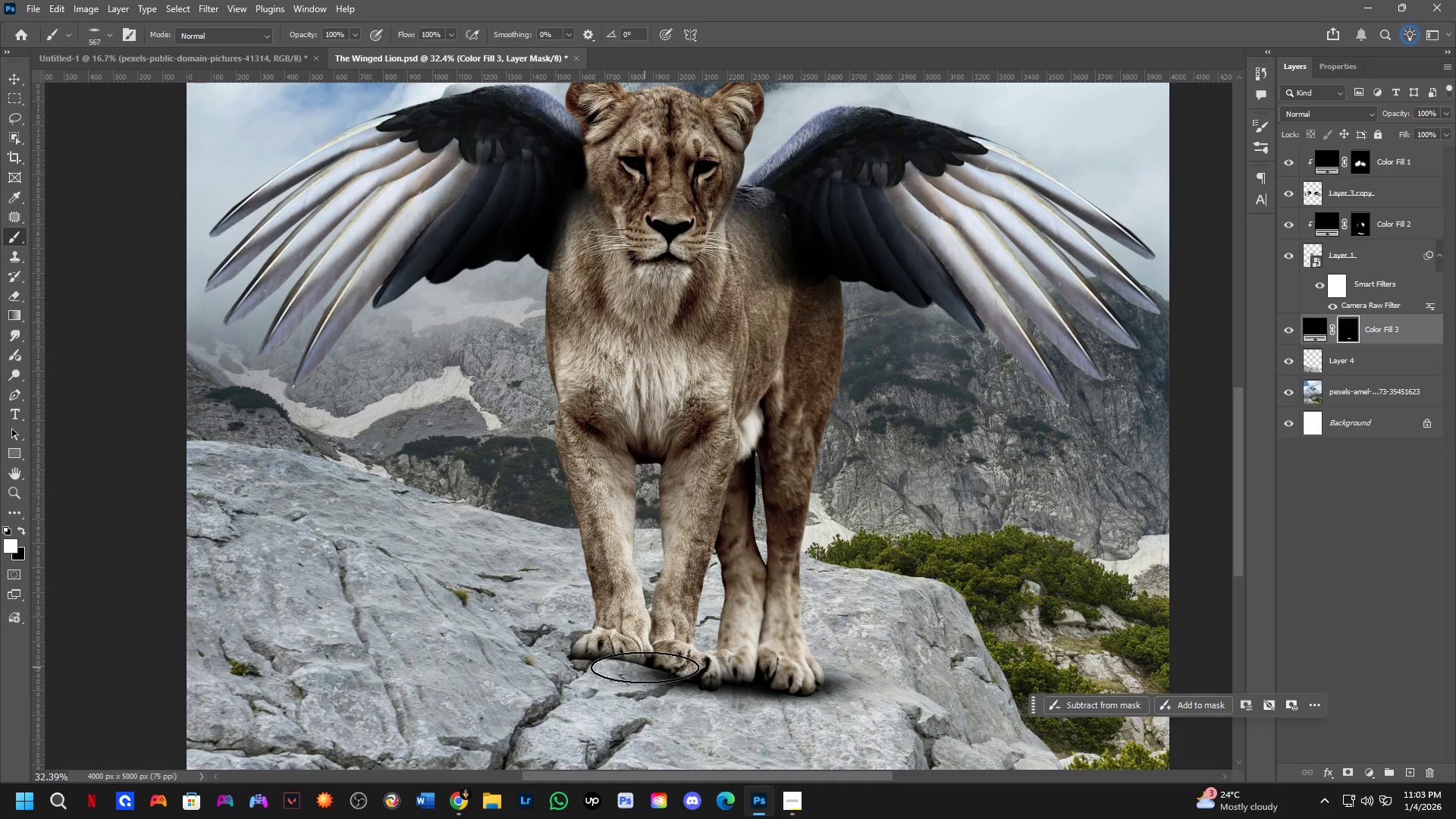 
triple_click([631, 657])
 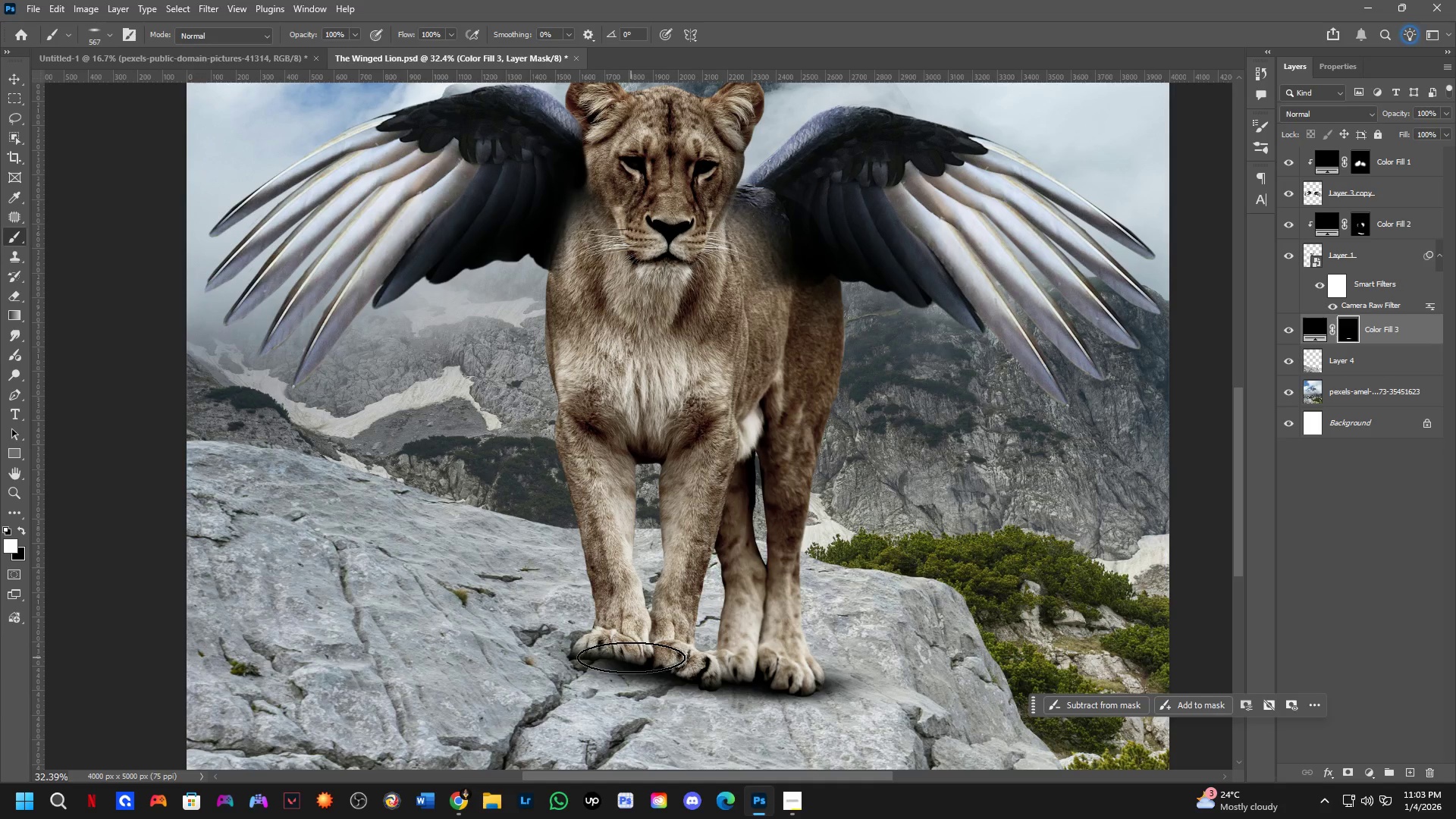 
triple_click([631, 657])
 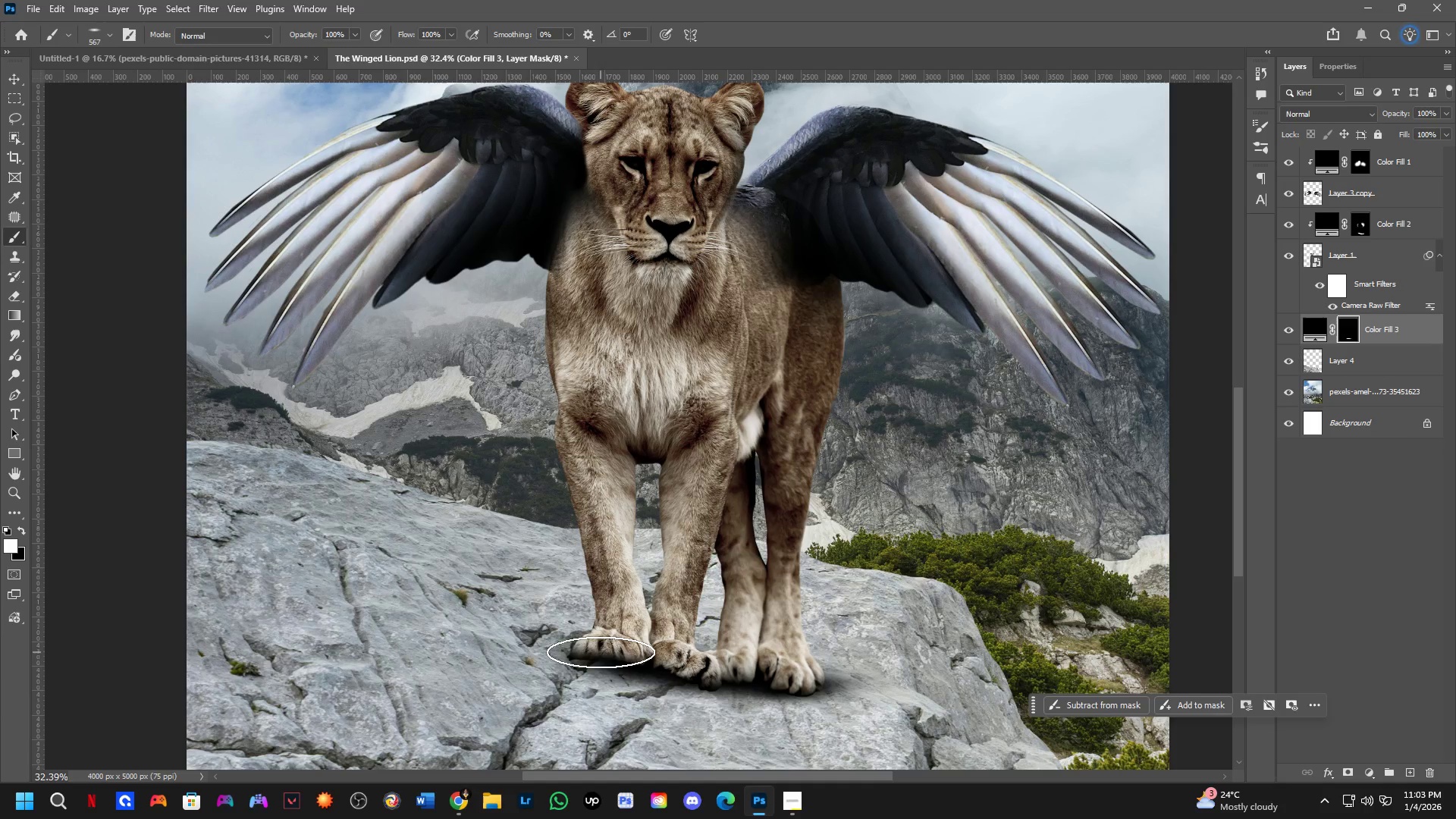 
left_click([598, 651])
 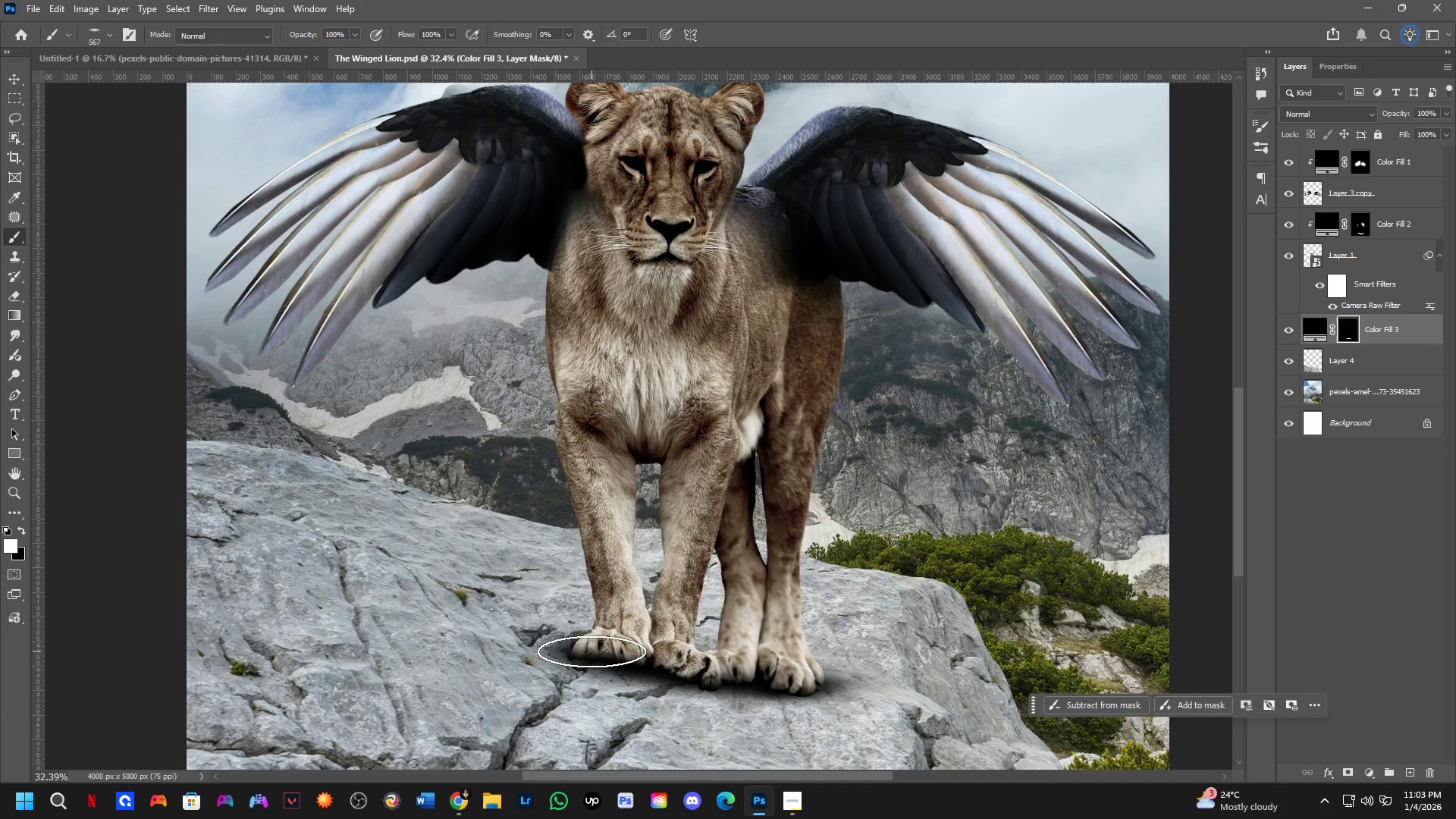 
left_click([591, 651])
 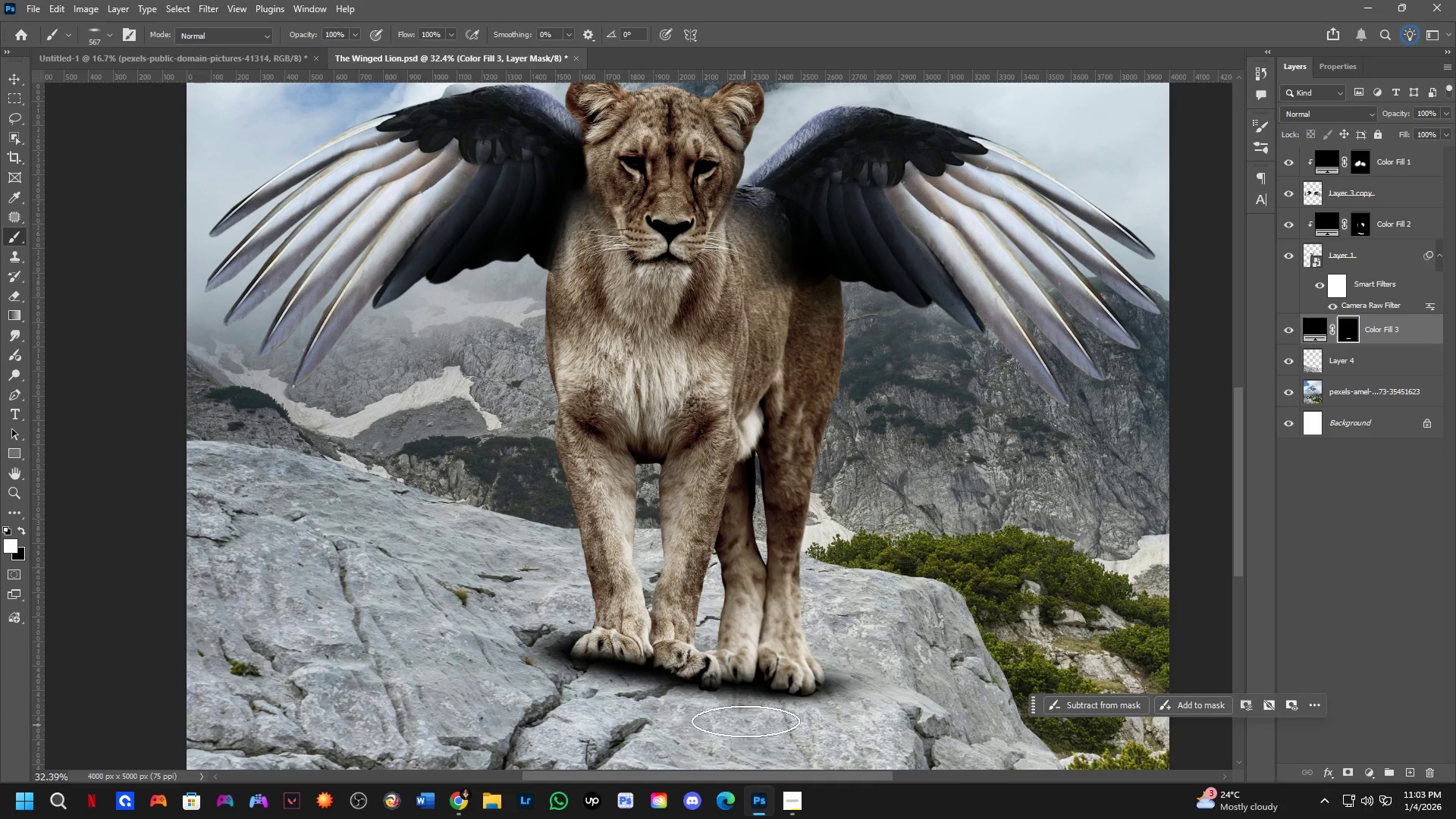 
hold_key(key=Space, duration=0.45)
 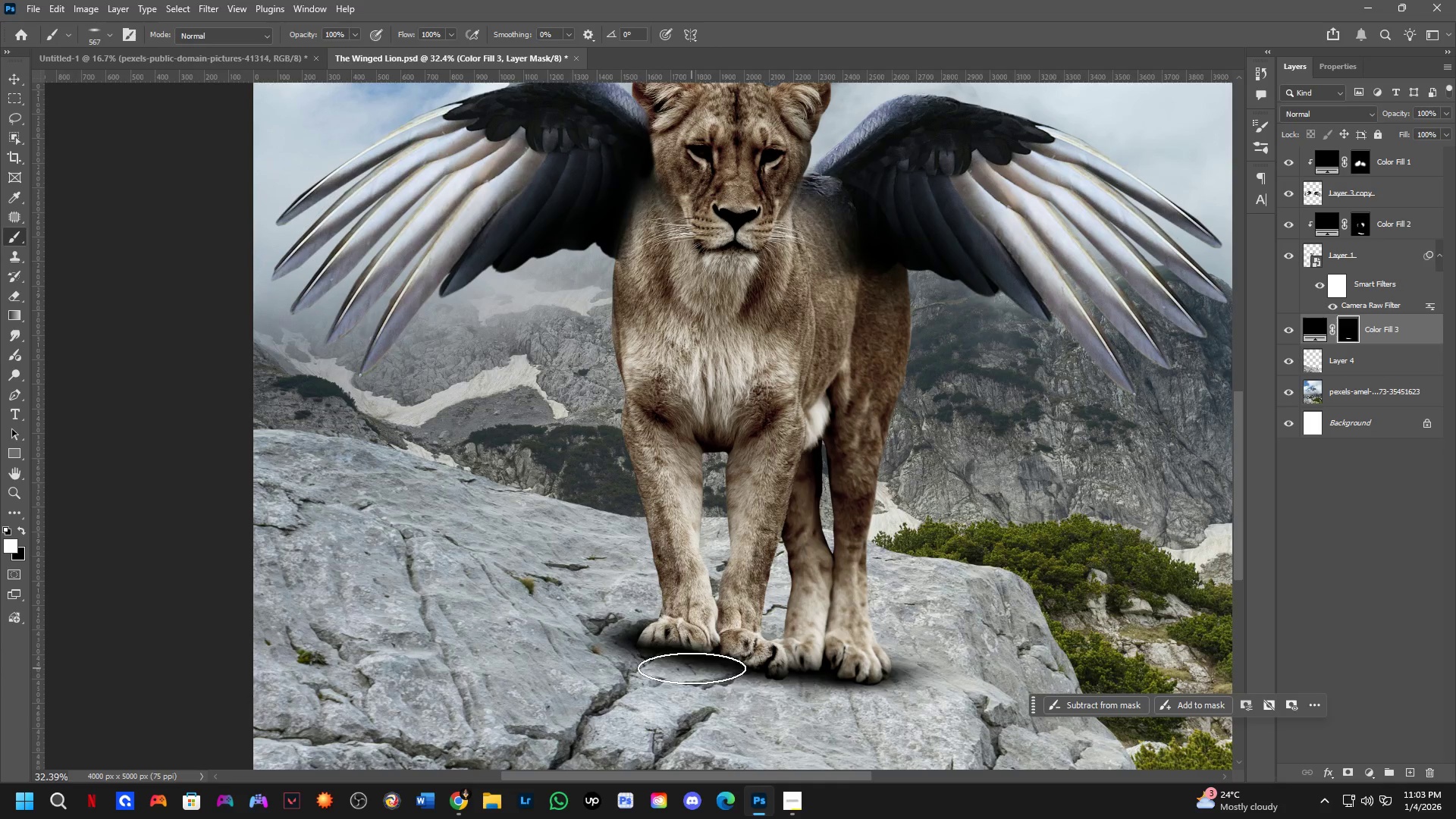 
left_click_drag(start_coordinate=[748, 712], to_coordinate=[755, 693])
 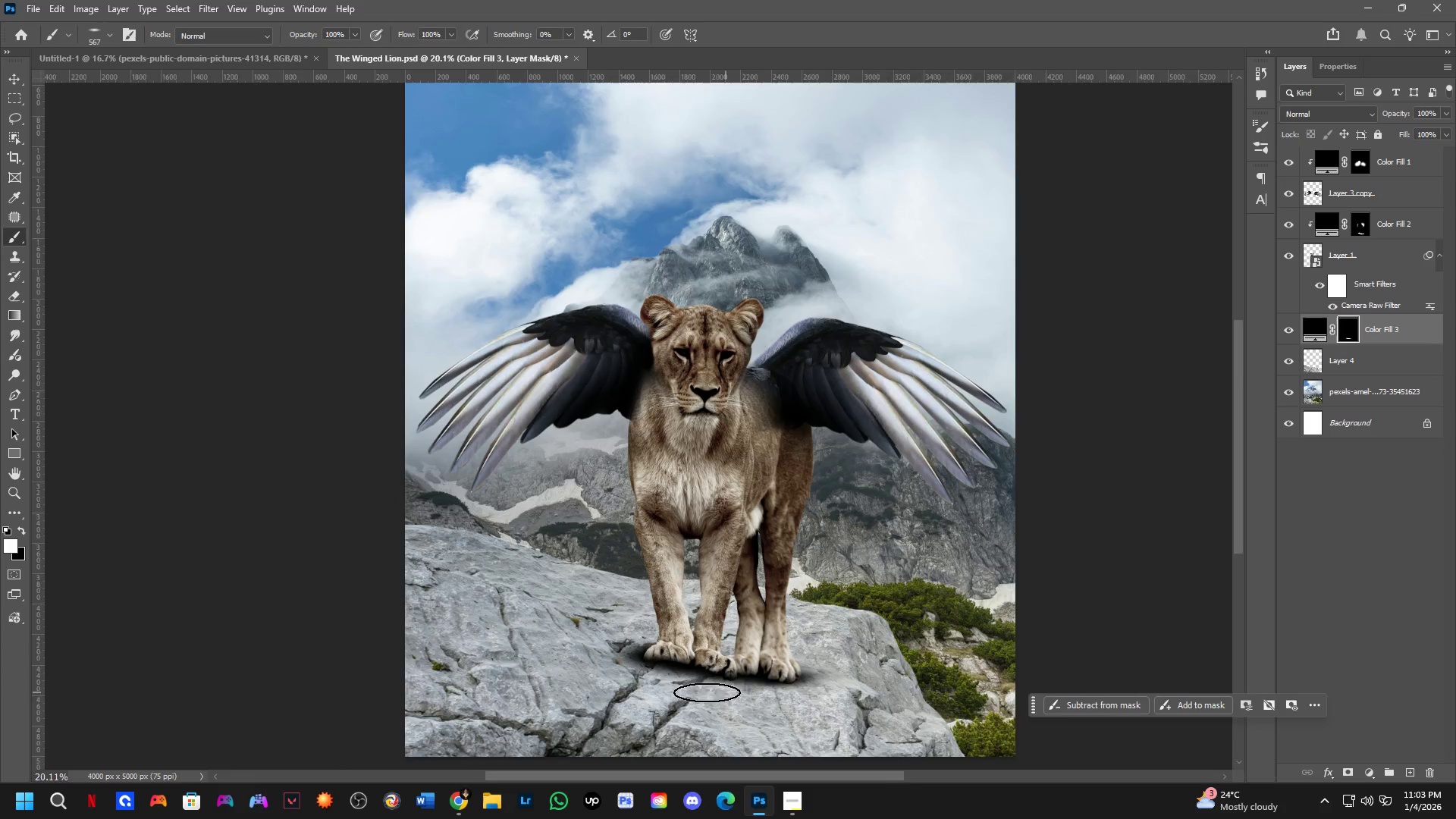 
scroll: coordinate [745, 711], scroll_direction: down, amount: 5.0
 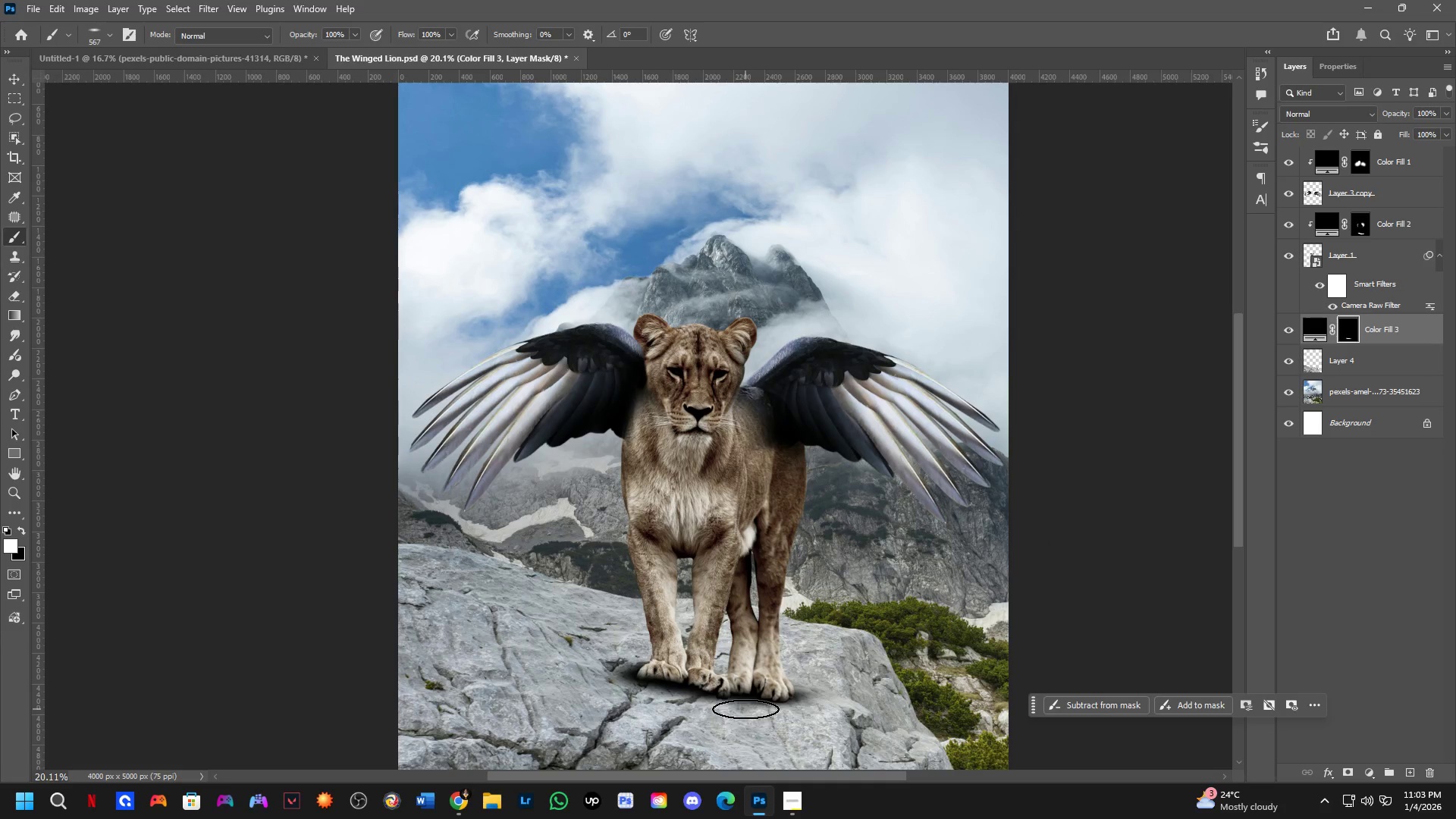 
scroll: coordinate [654, 682], scroll_direction: up, amount: 5.0
 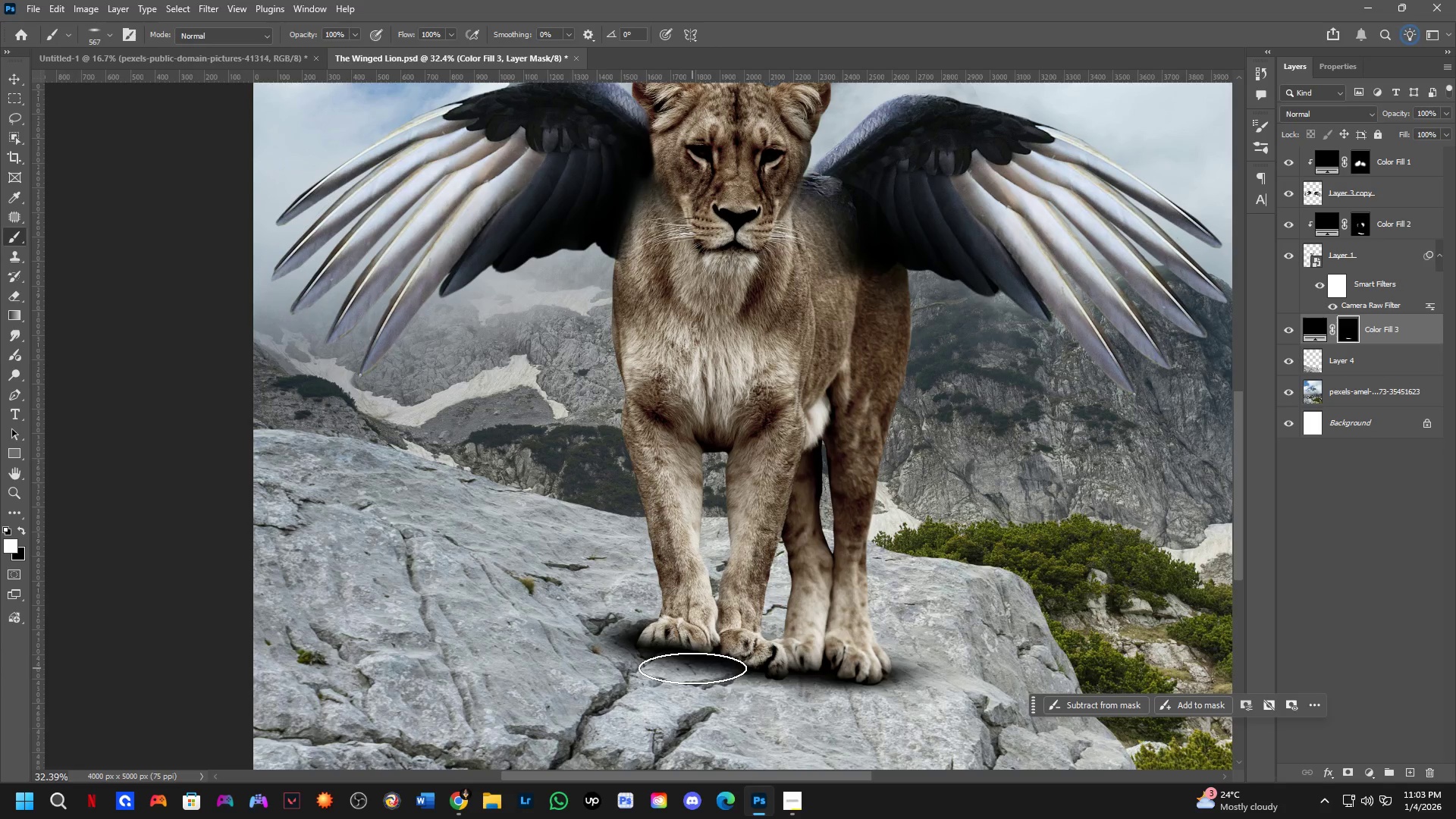 
key(X)
 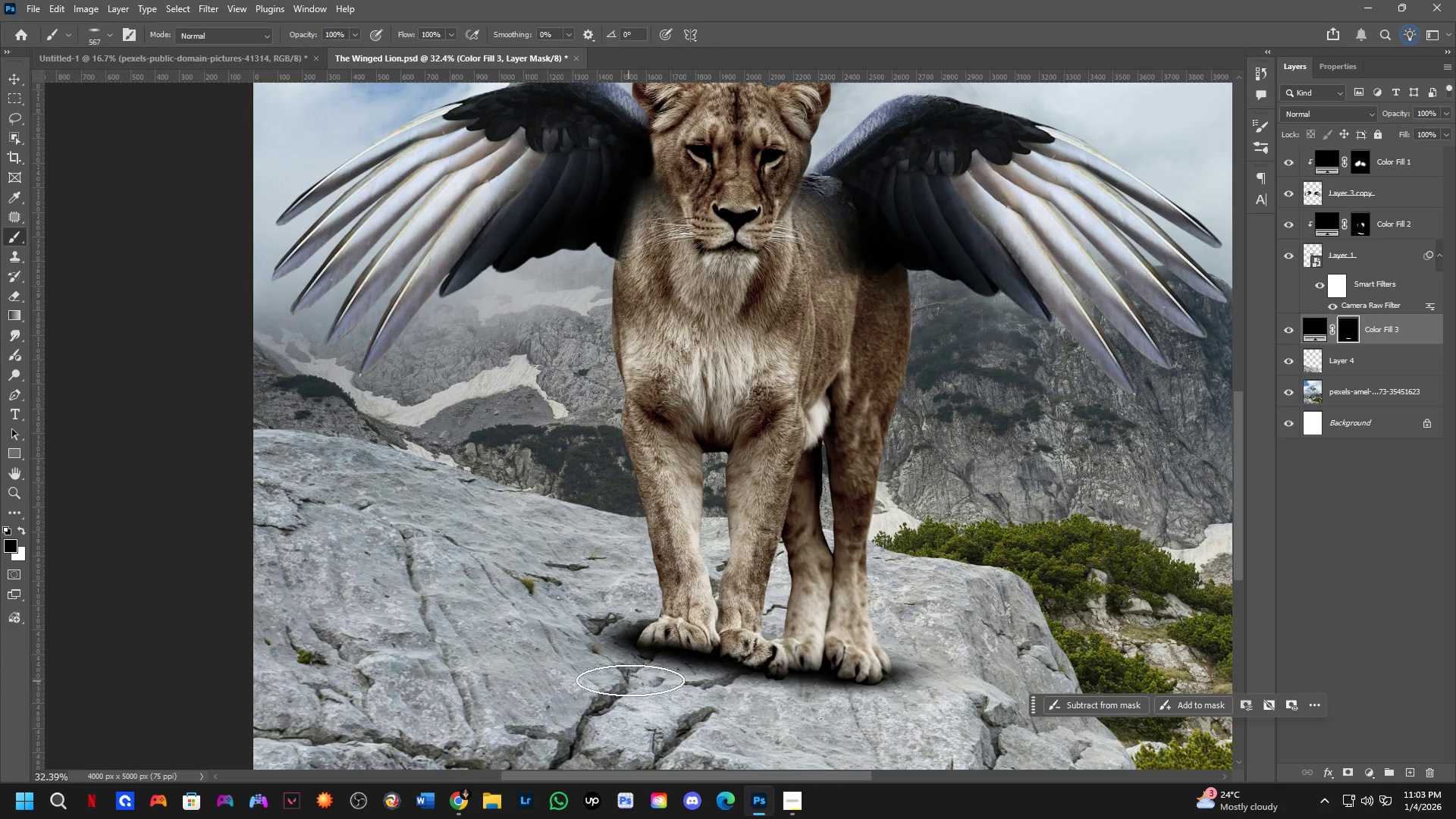 
left_click_drag(start_coordinate=[636, 676], to_coordinate=[653, 675])
 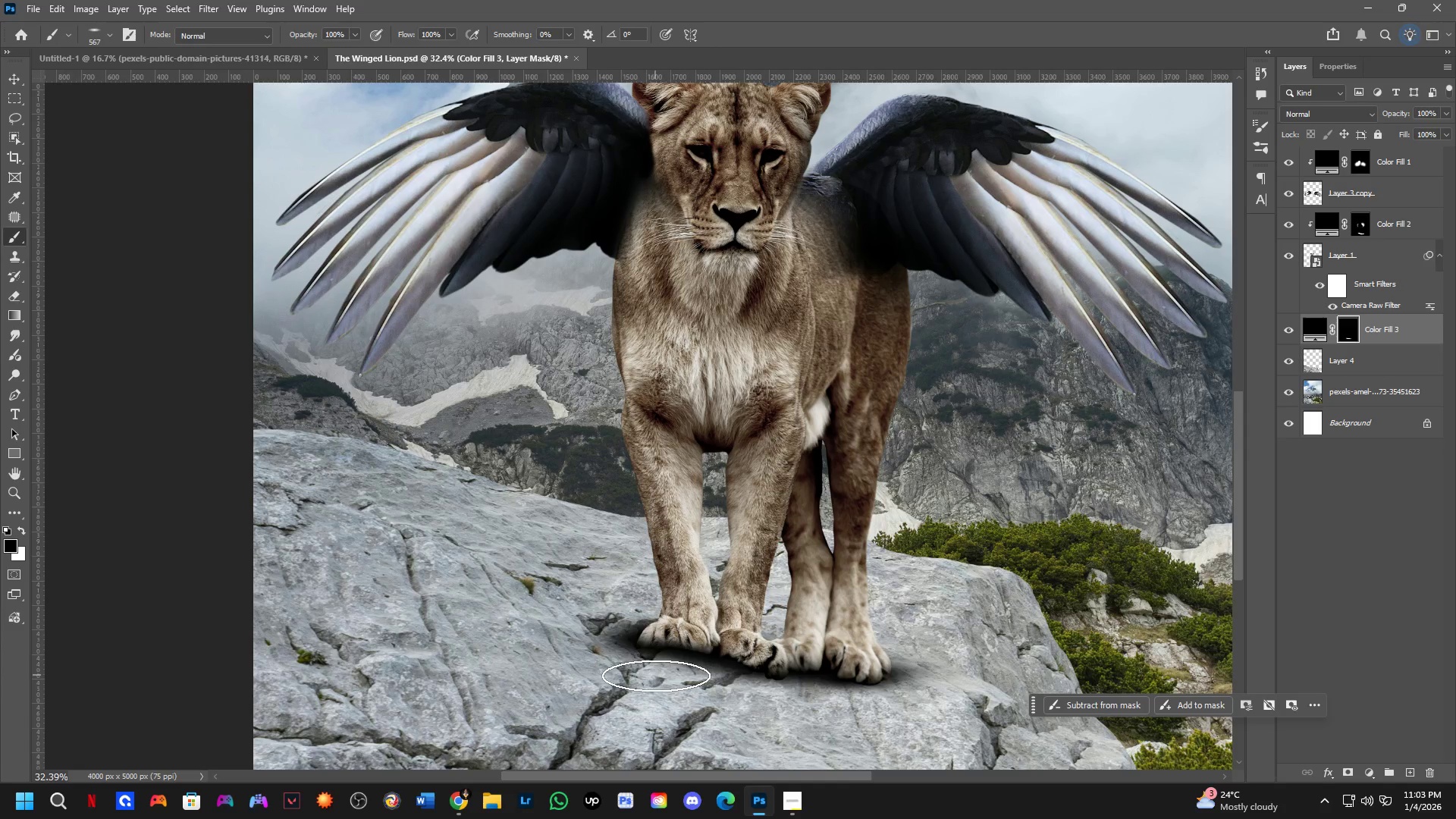 
double_click([657, 676])
 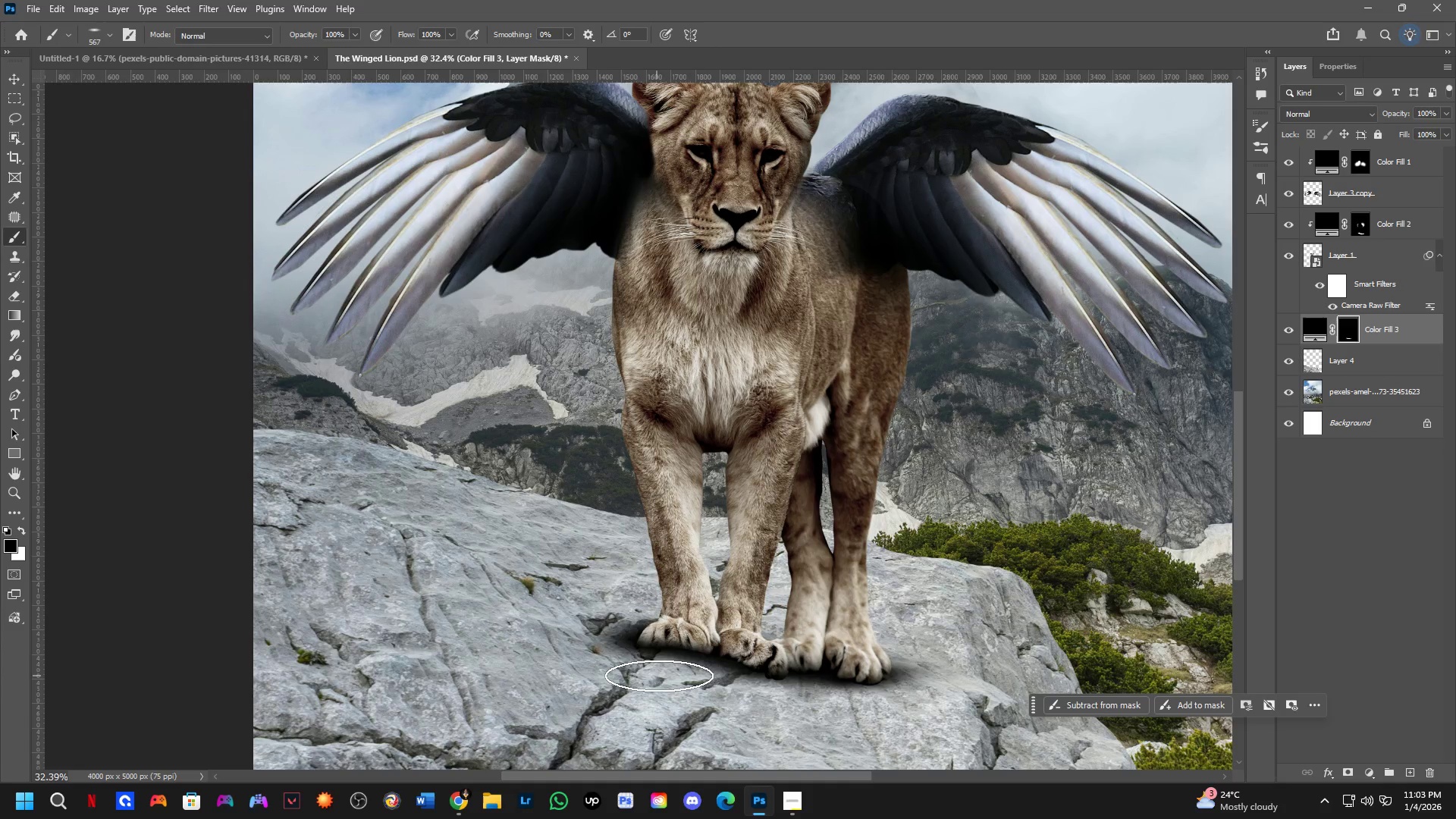 
triple_click([660, 676])
 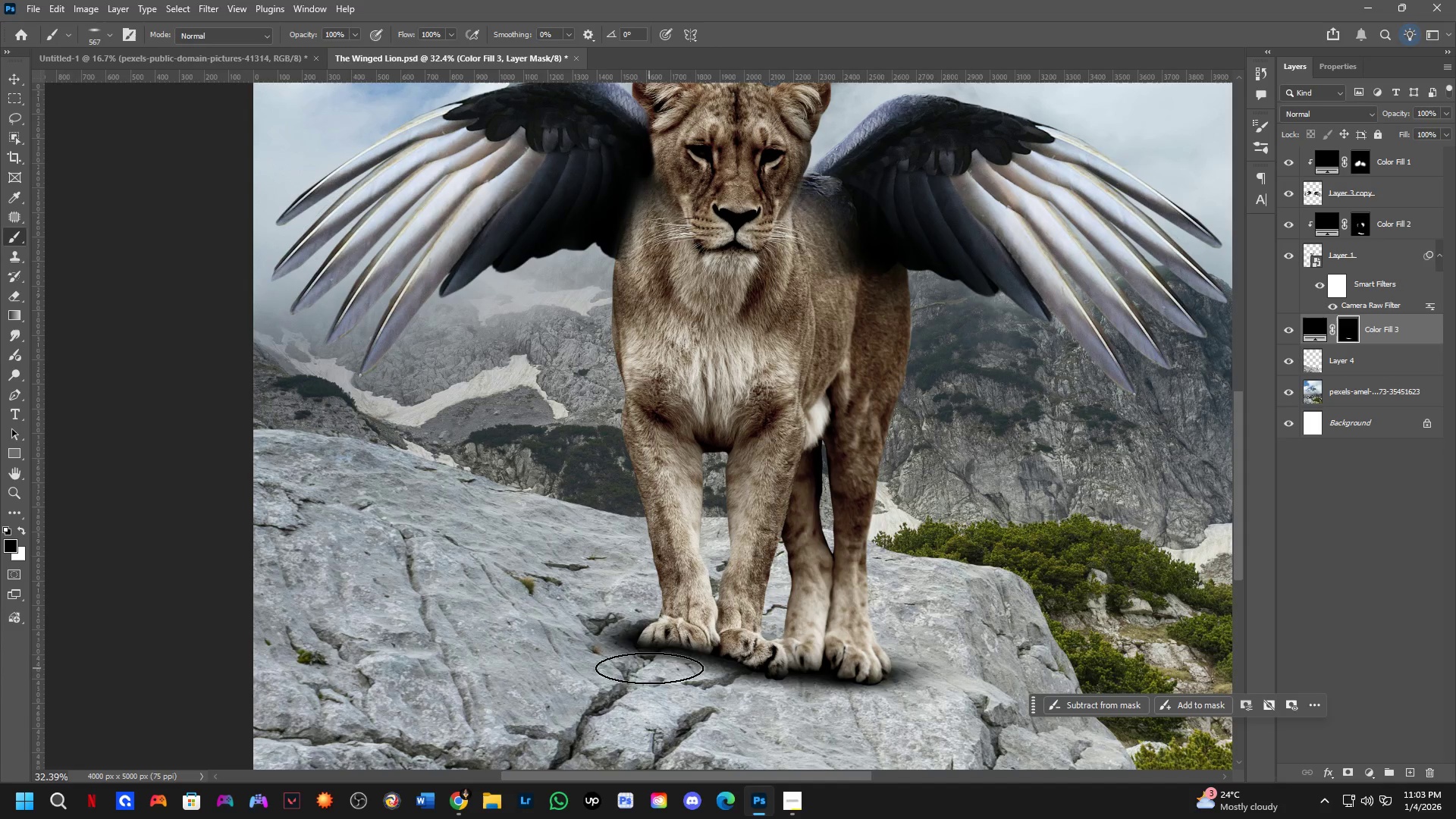 
left_click_drag(start_coordinate=[646, 668], to_coordinate=[639, 667])
 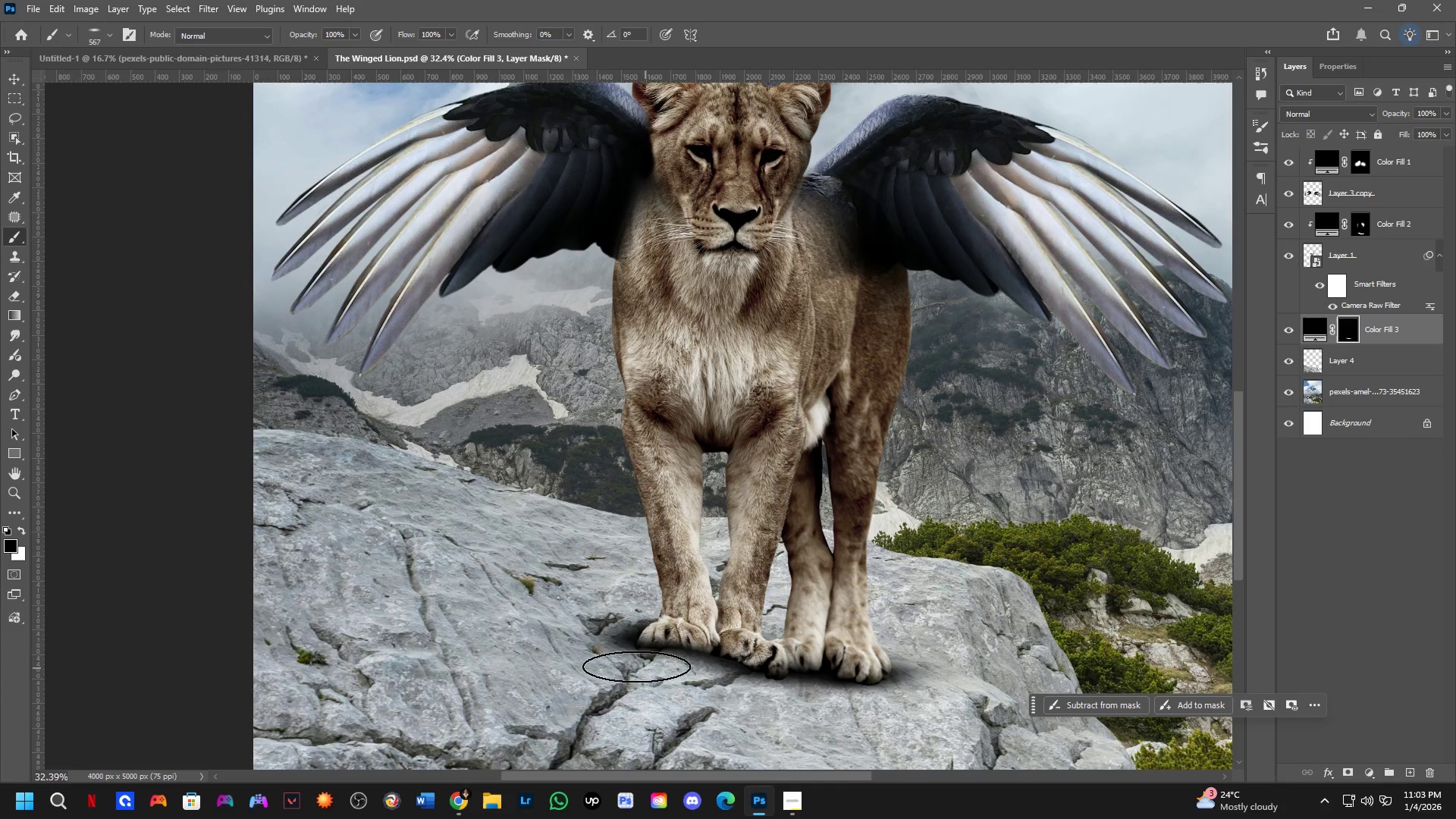 
left_click_drag(start_coordinate=[636, 667], to_coordinate=[646, 667])
 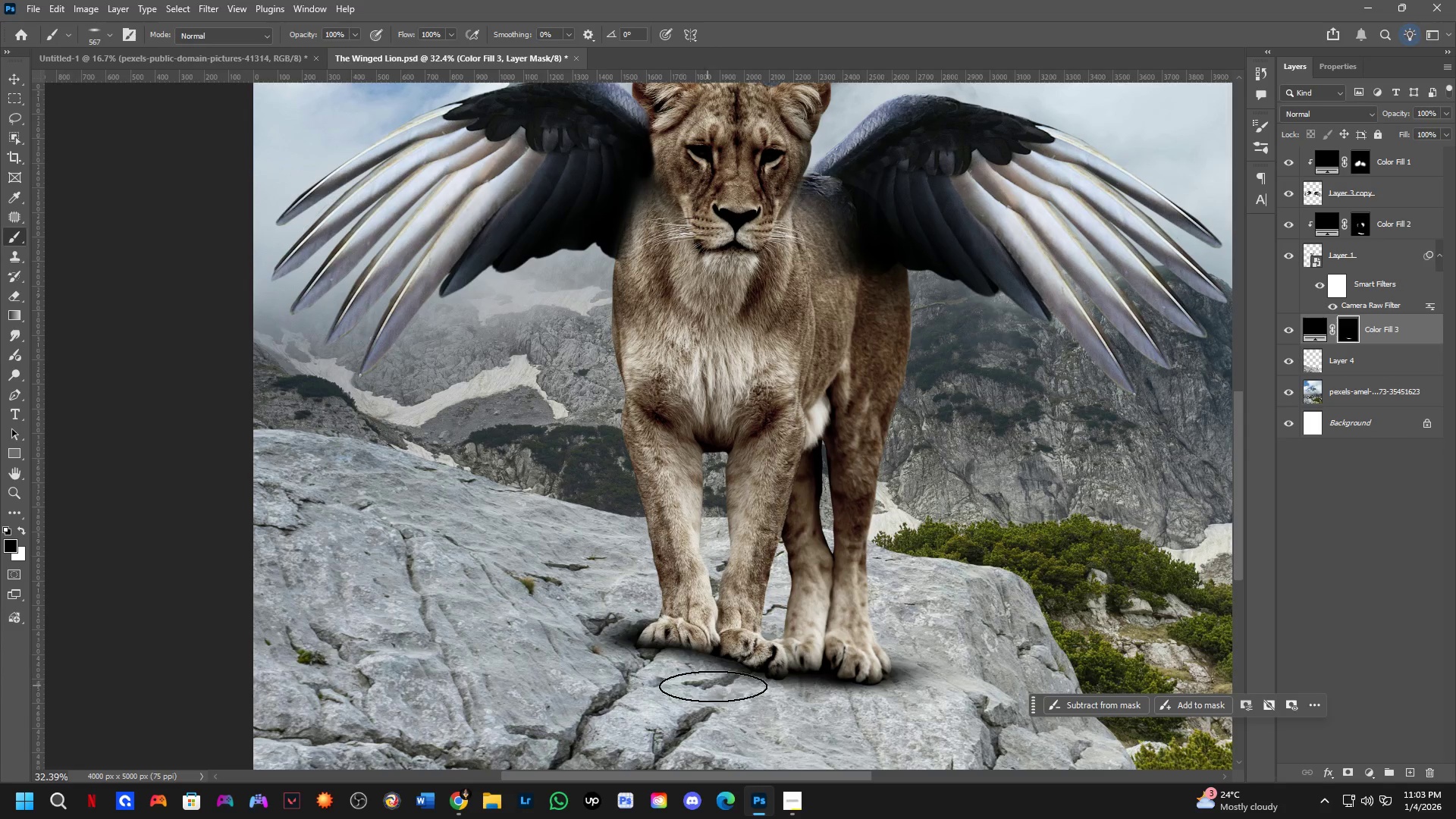 
left_click_drag(start_coordinate=[730, 690], to_coordinate=[795, 712])
 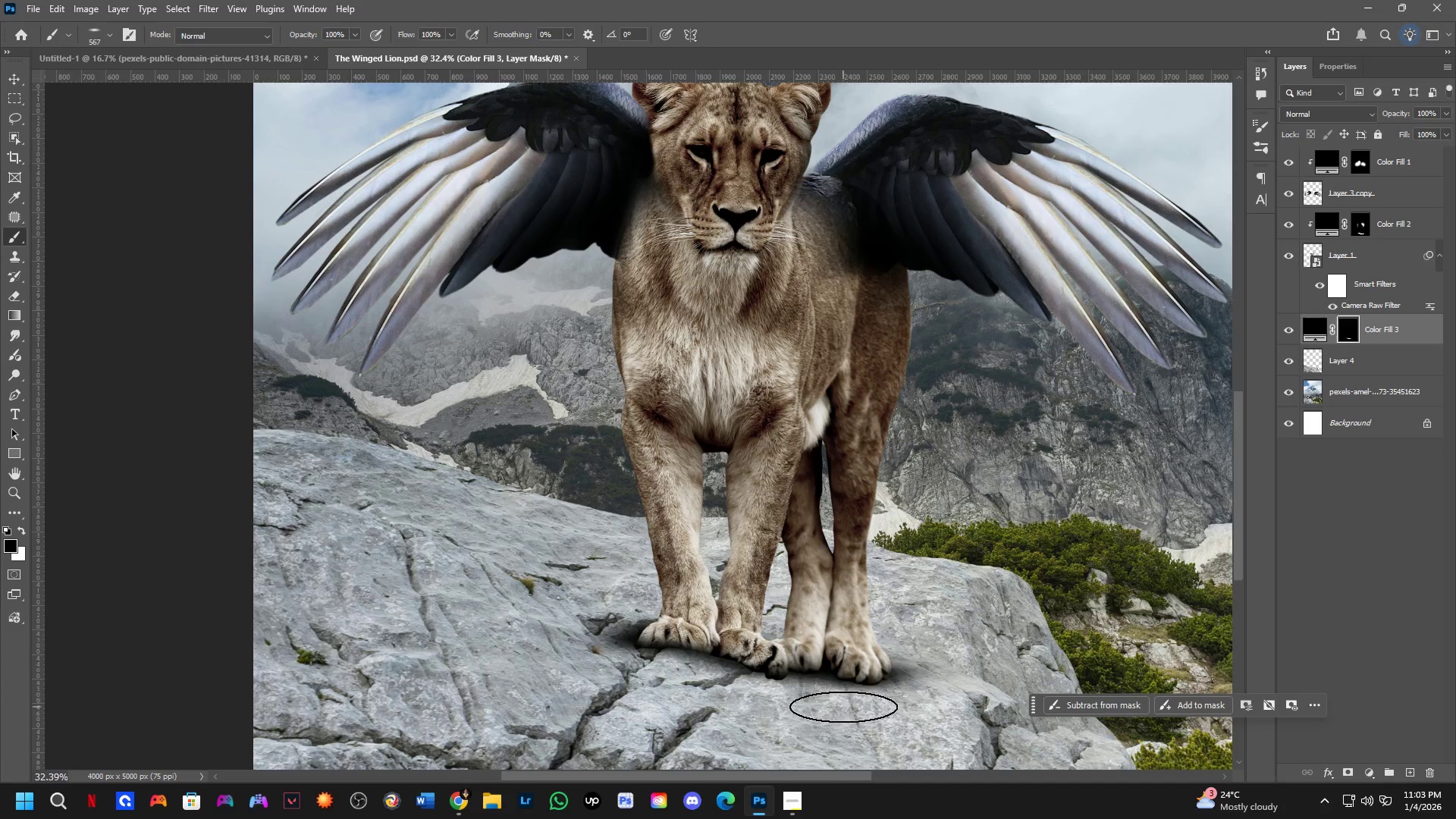 
key(X)
 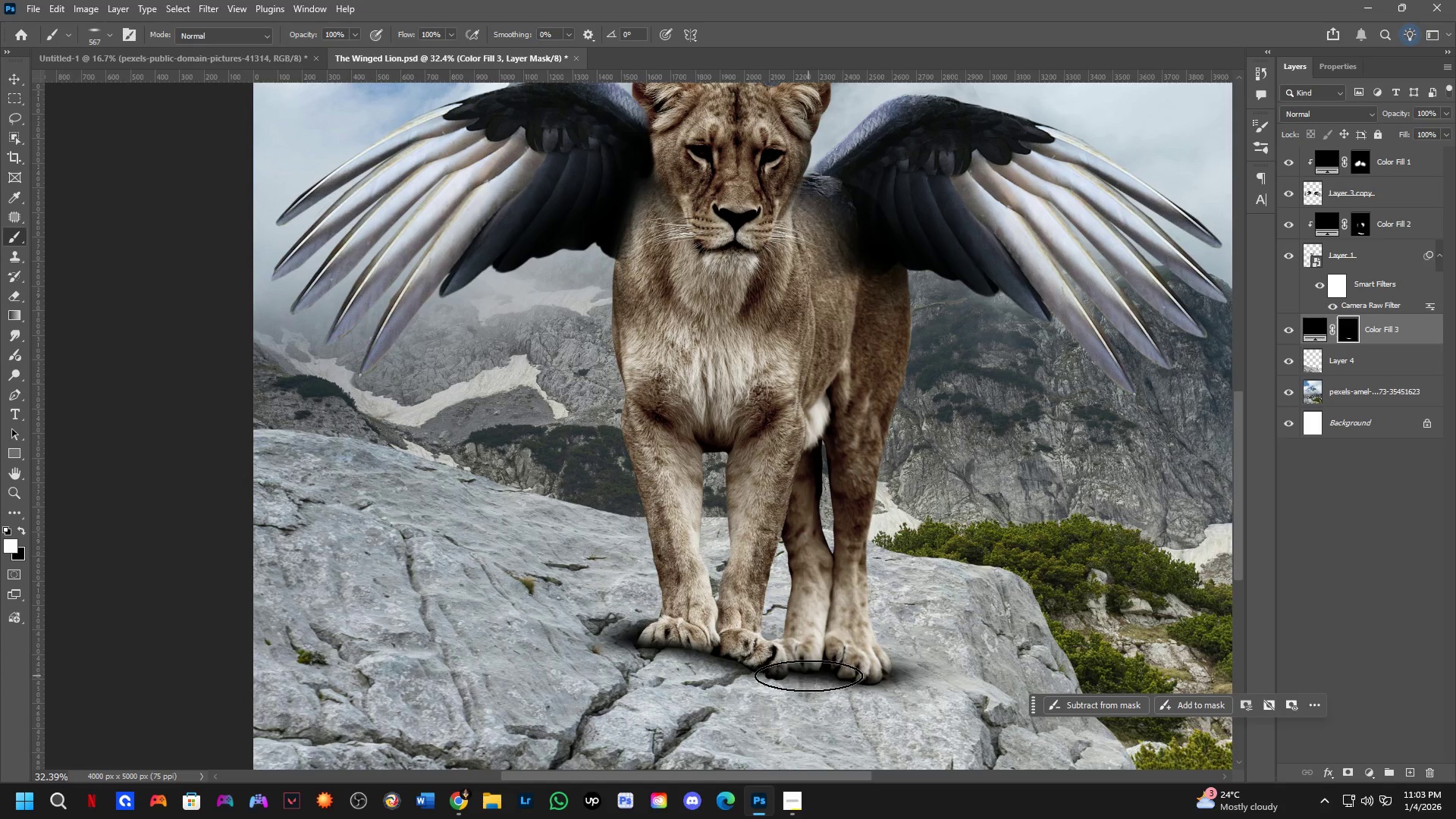 
key(Alt+AltLeft)
 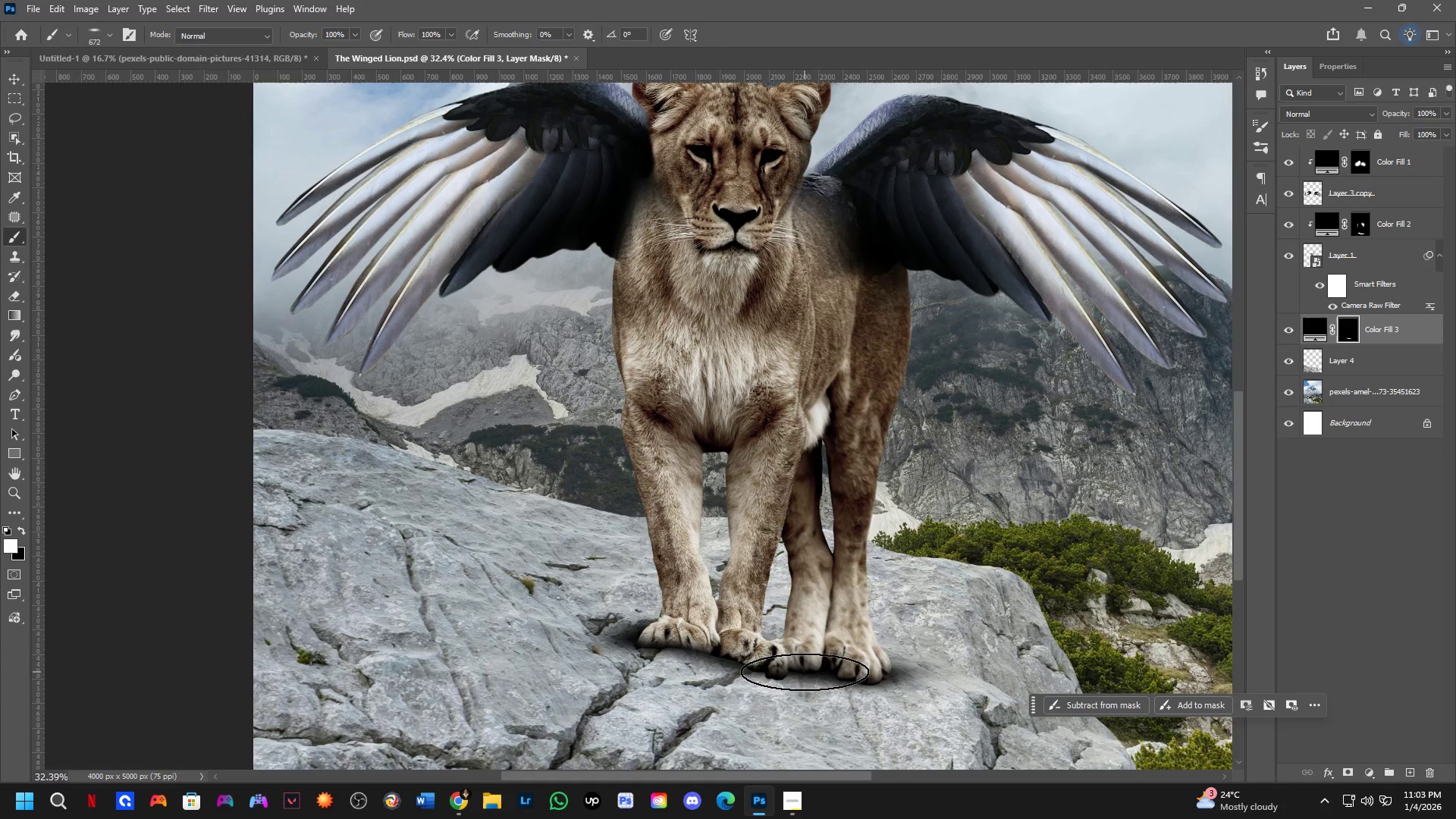 
left_click([805, 672])
 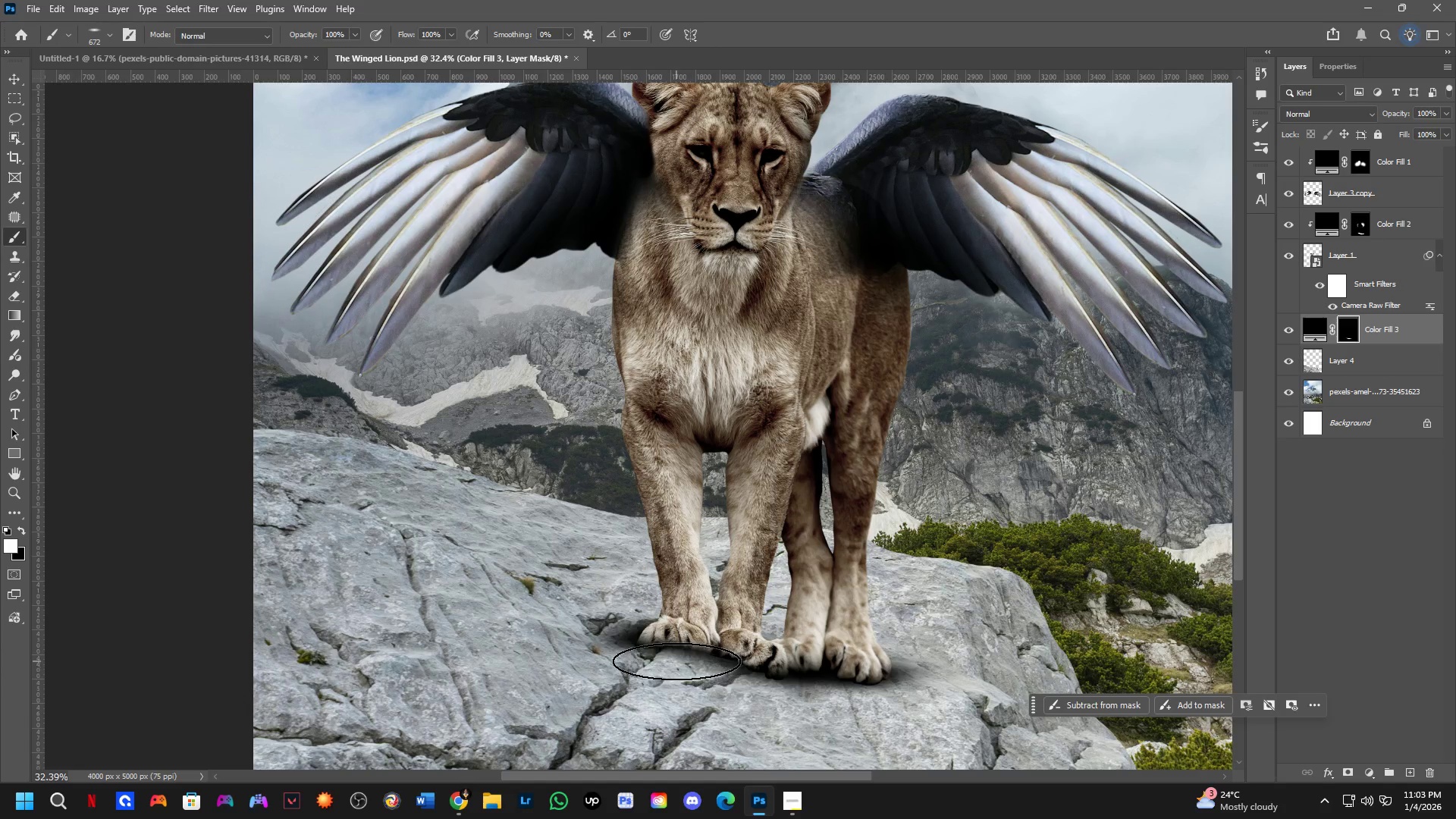 
left_click_drag(start_coordinate=[679, 659], to_coordinate=[686, 661])
 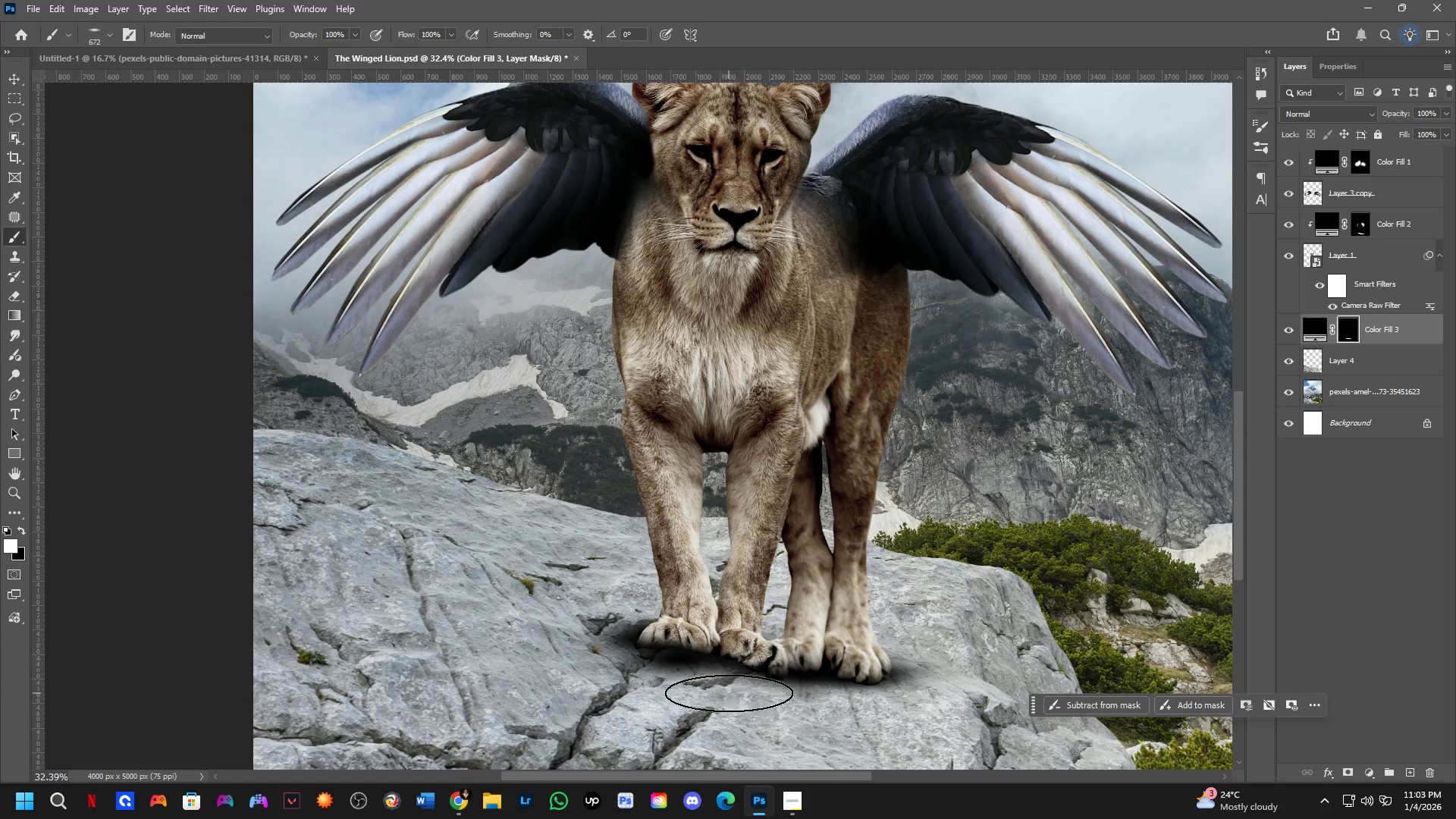 
hold_key(key=Space, duration=0.38)
 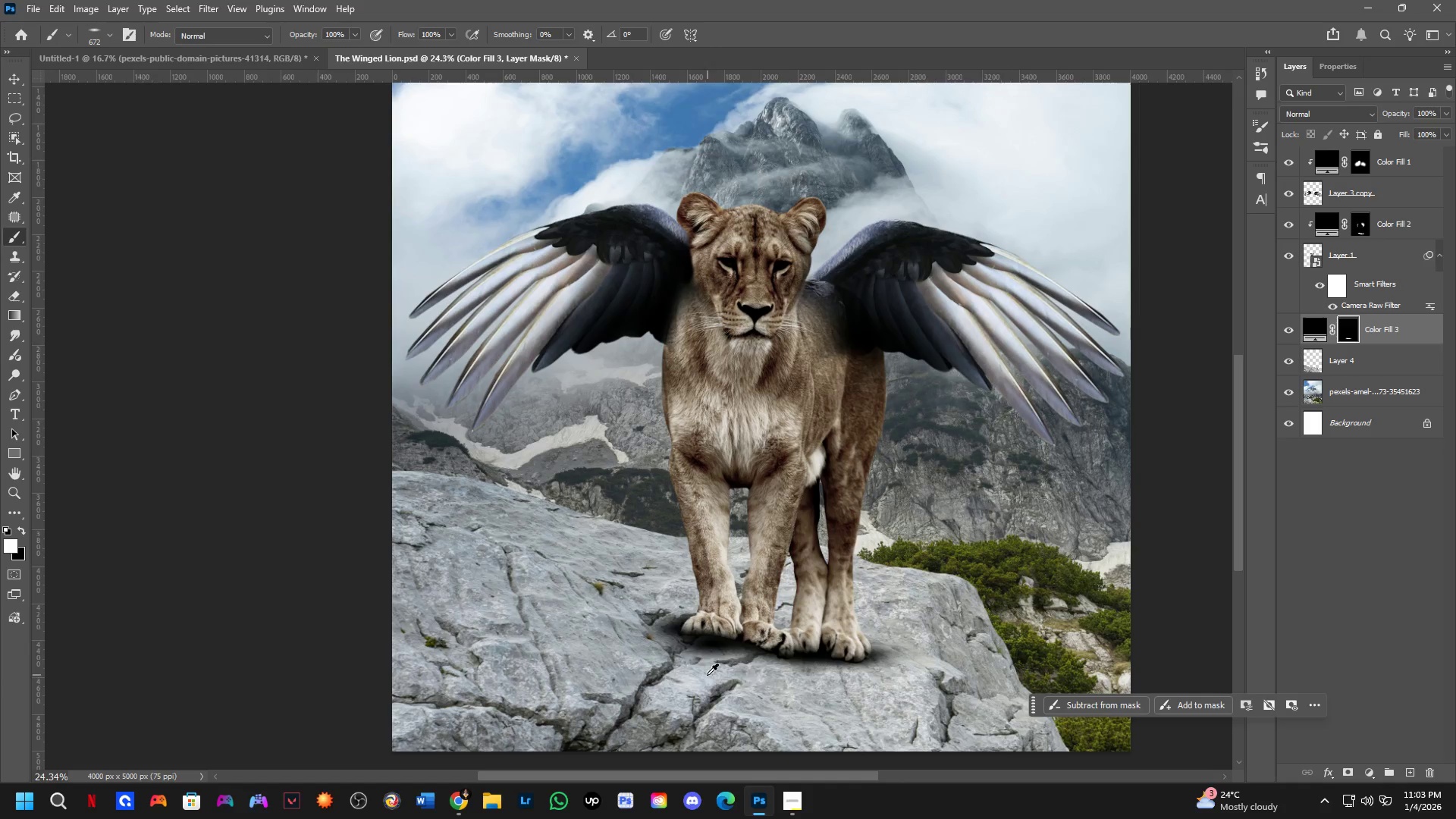 
left_click_drag(start_coordinate=[805, 703], to_coordinate=[806, 686])
 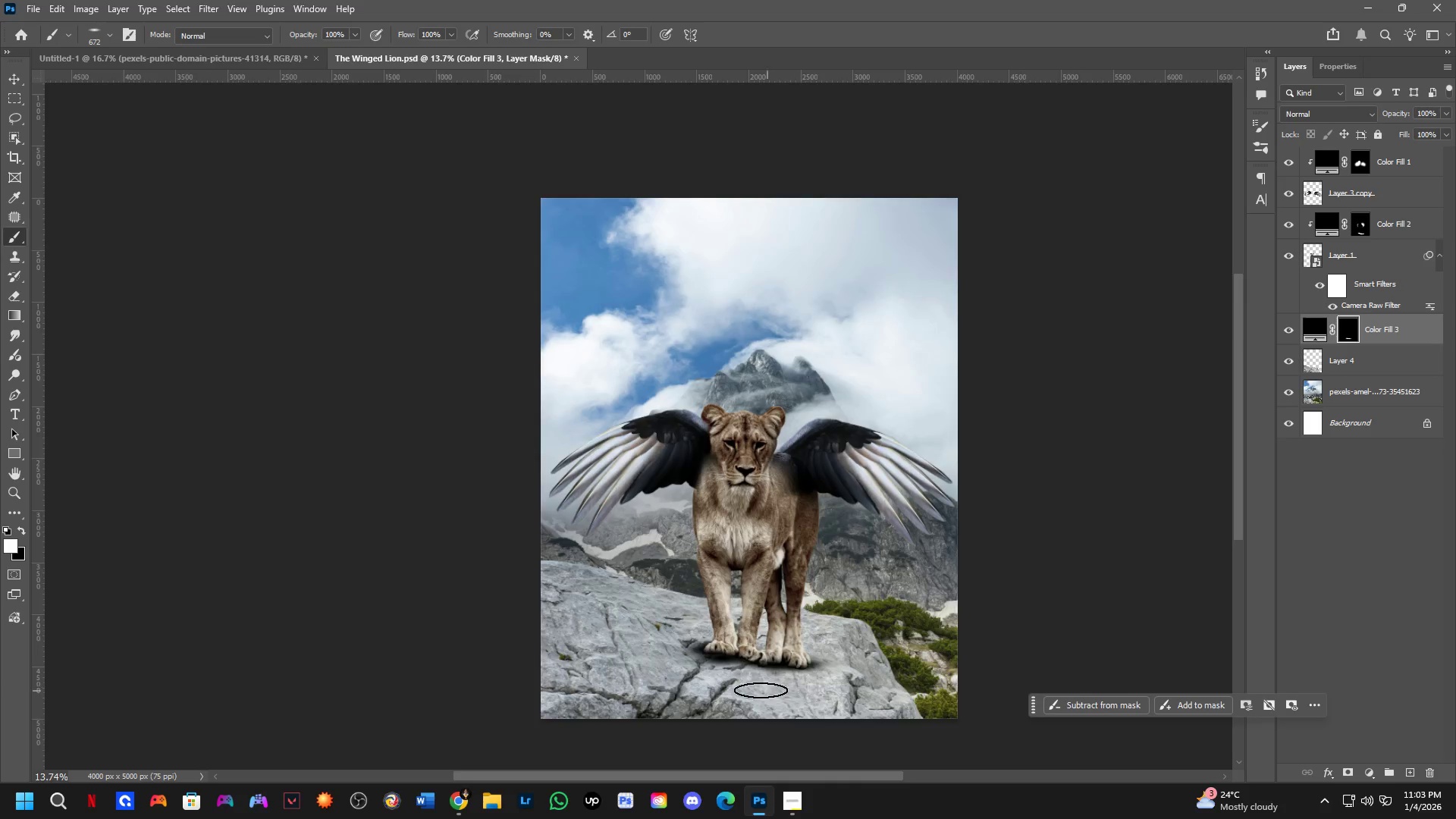 
scroll: coordinate [767, 689], scroll_direction: down, amount: 8.0
 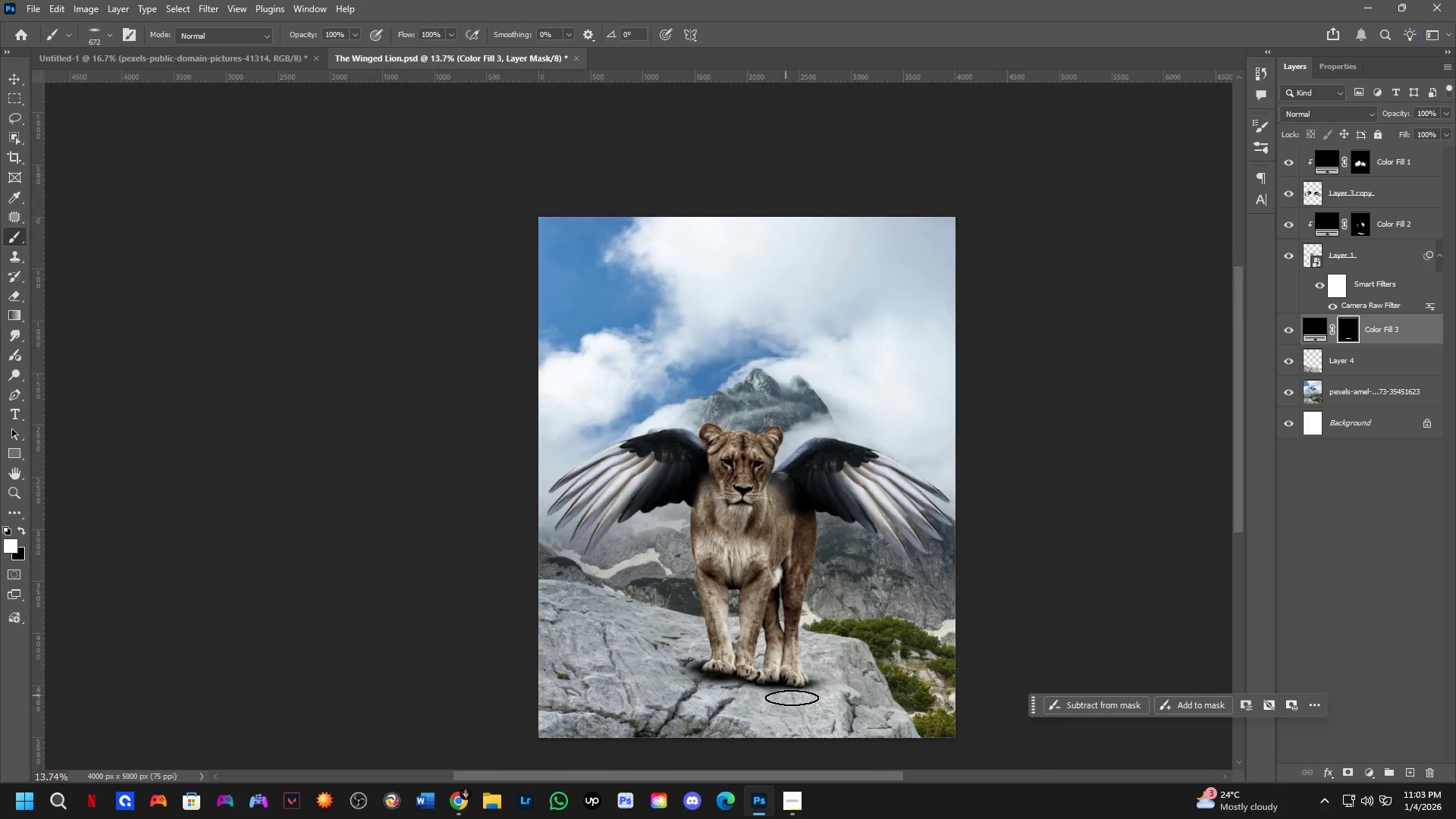 
key(Alt+AltLeft)
 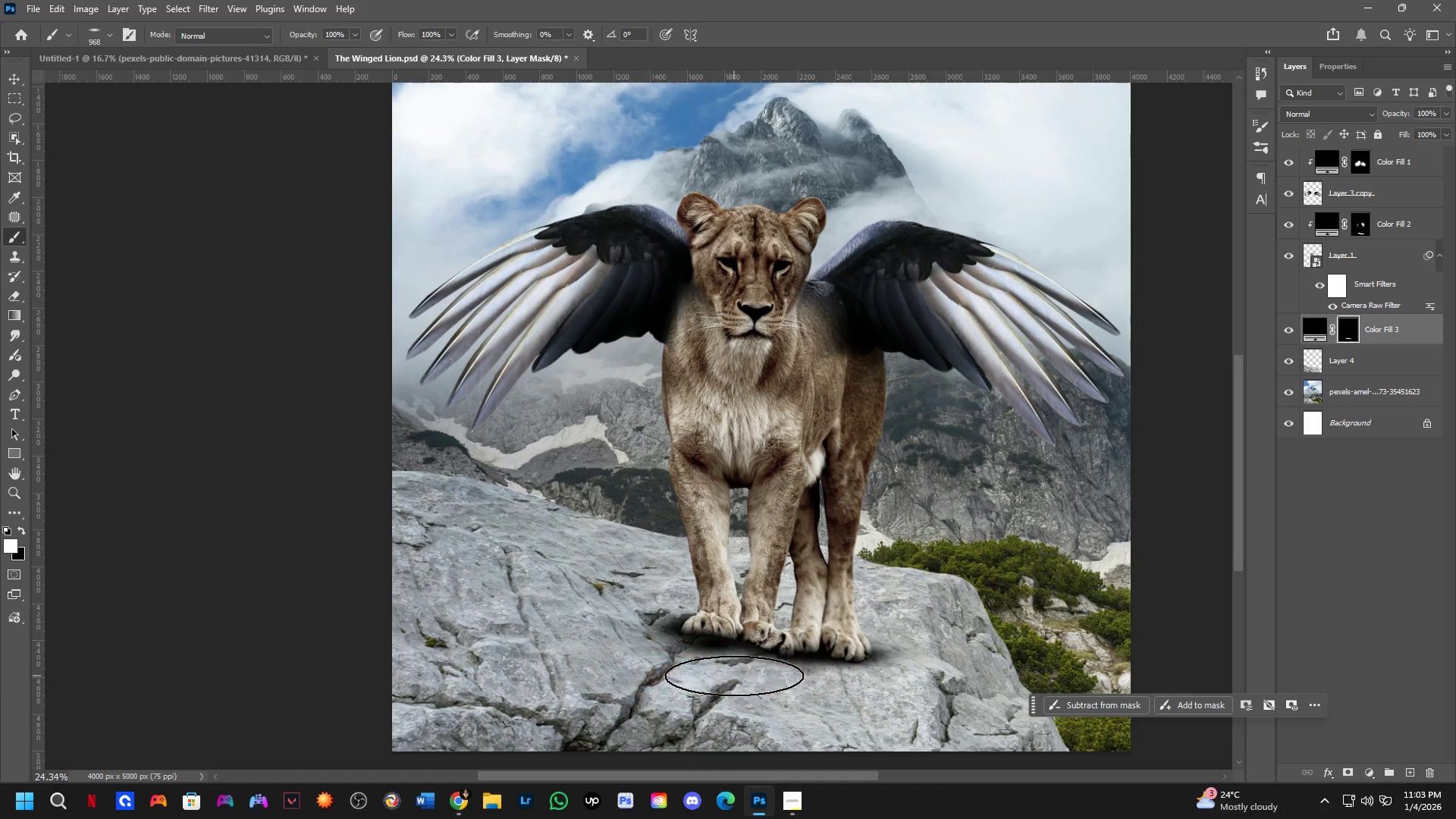 
key(X)
 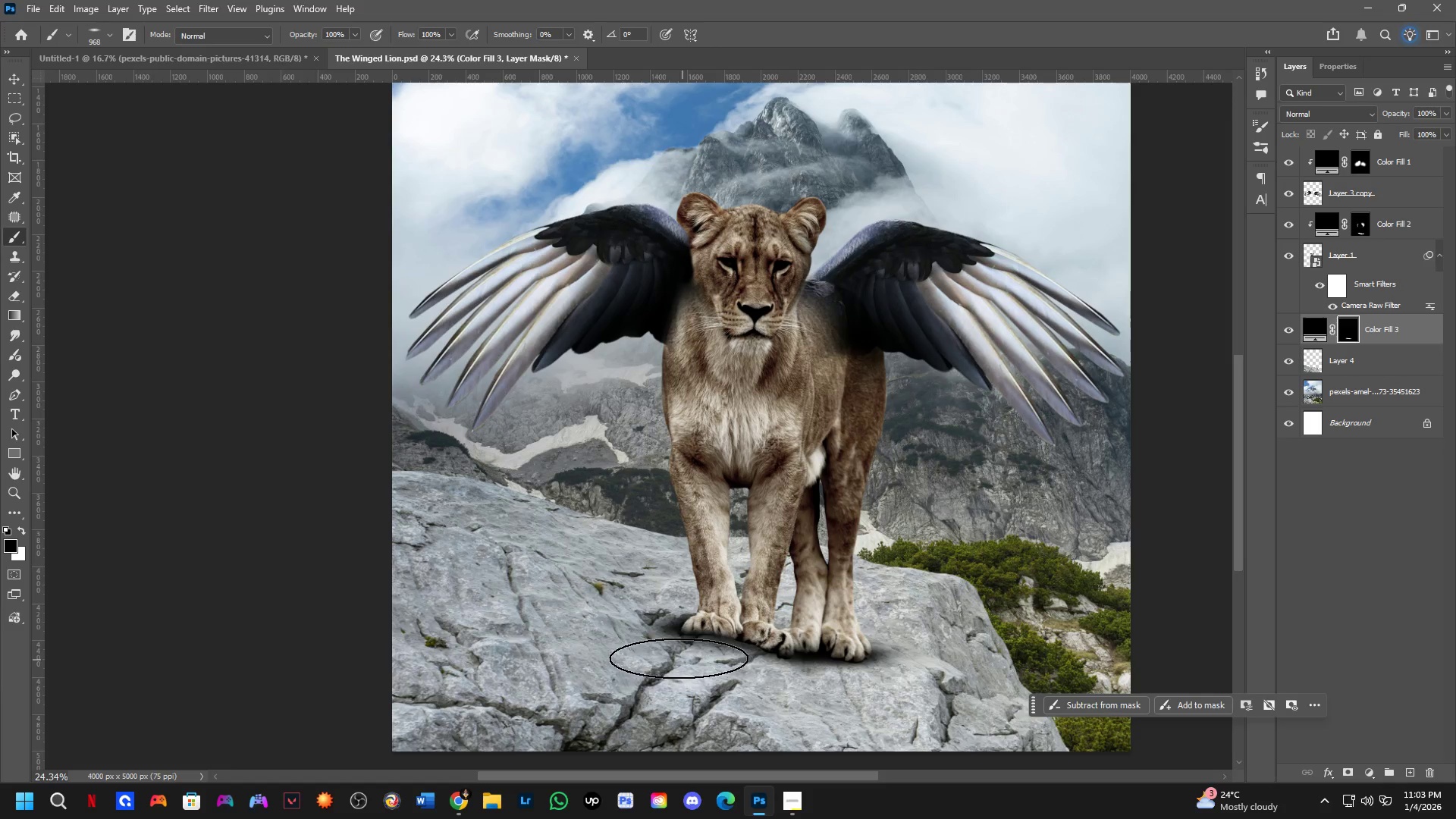 
scroll: coordinate [719, 677], scroll_direction: up, amount: 6.0
 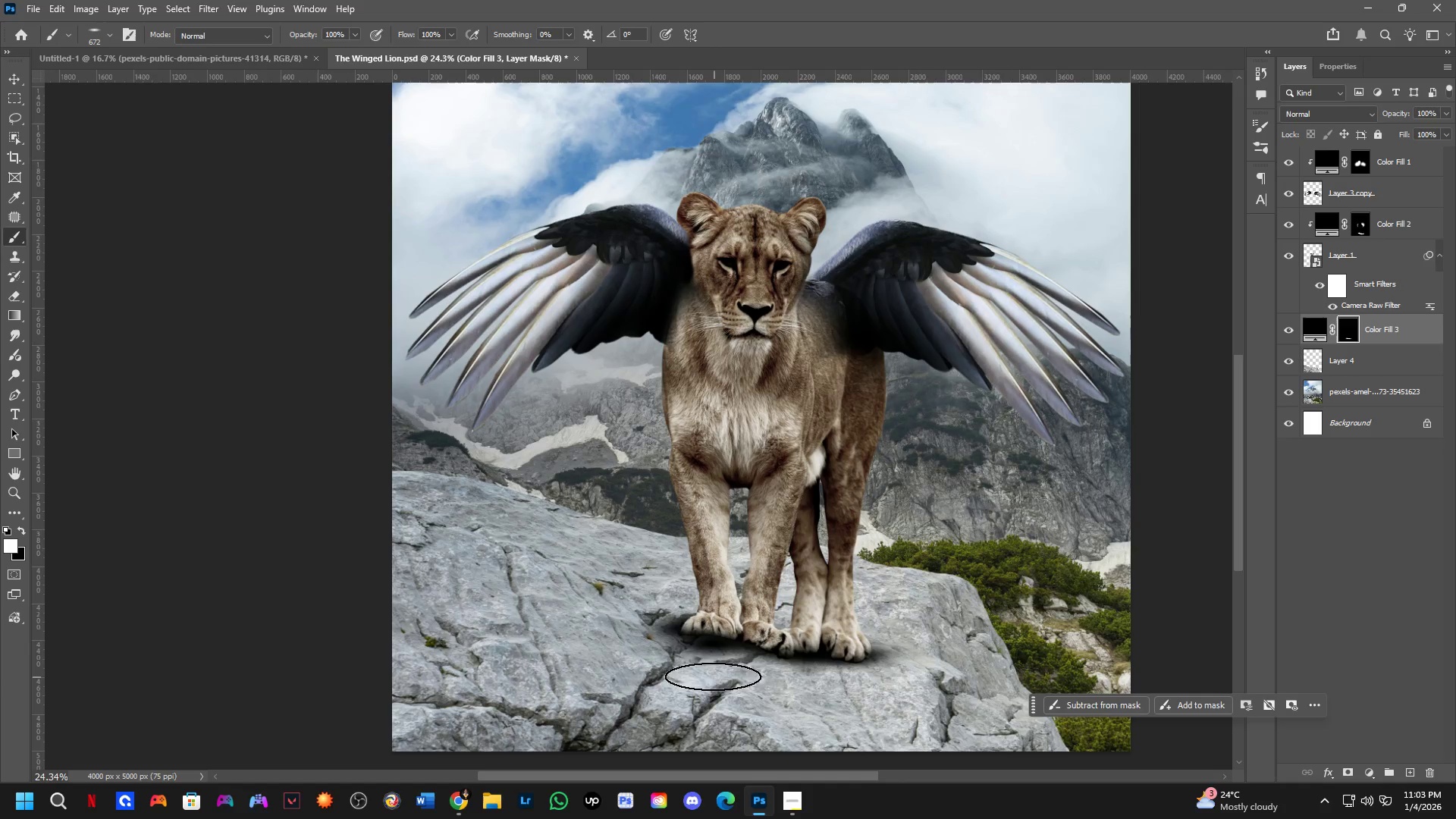 
scroll: coordinate [737, 656], scroll_direction: down, amount: 5.0
 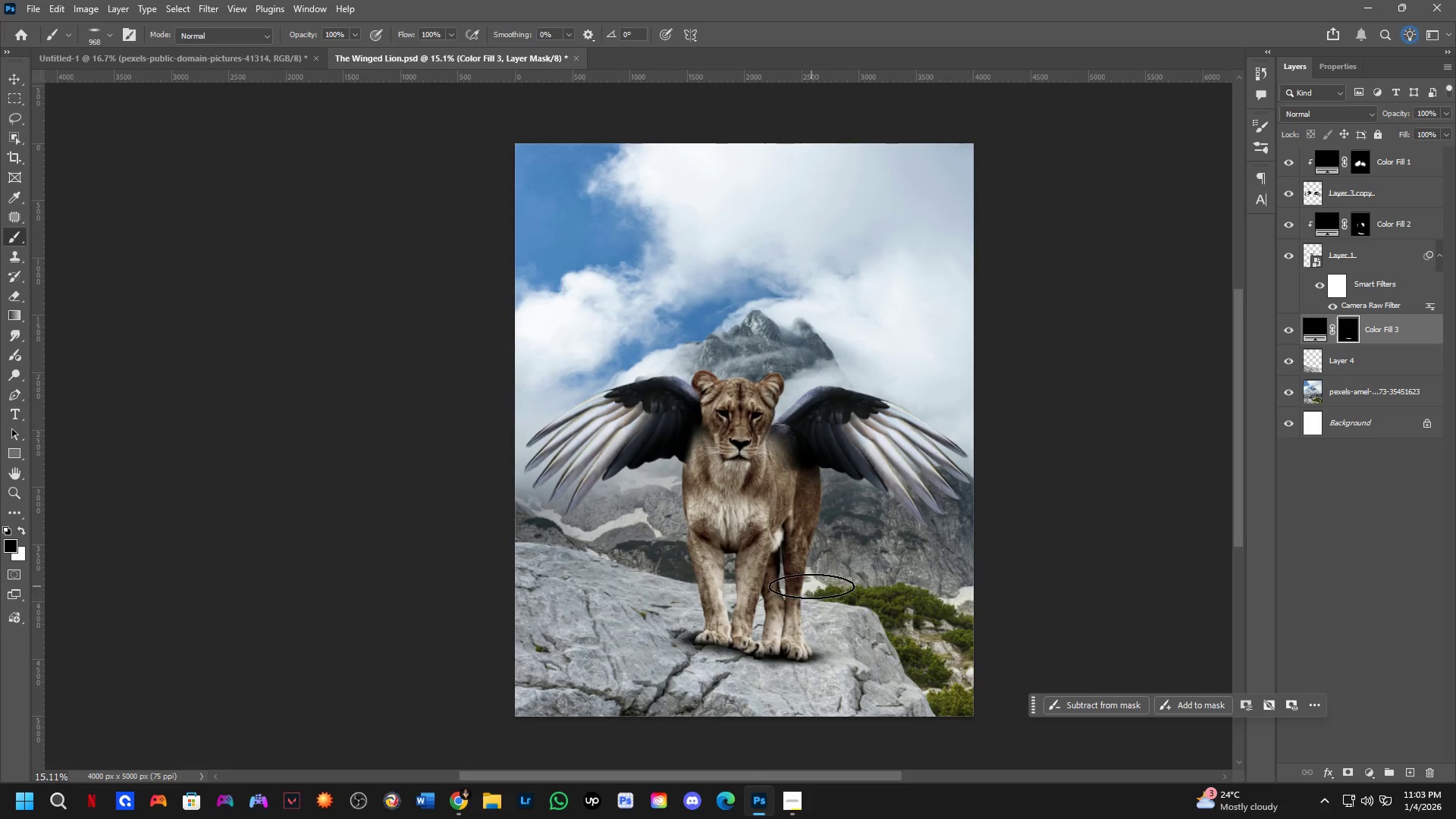 
scroll: coordinate [798, 574], scroll_direction: up, amount: 5.0
 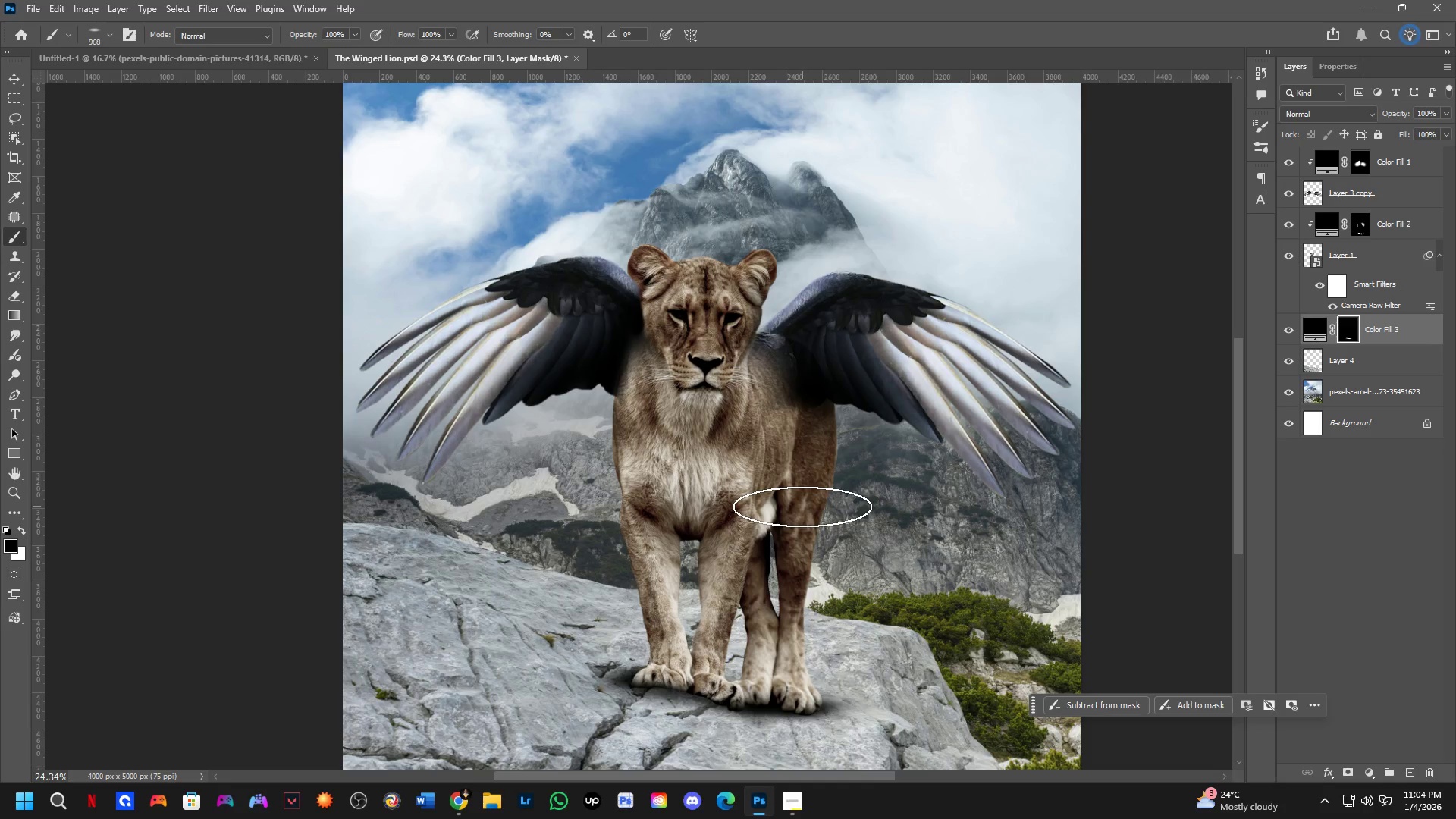 
wait(34.71)
 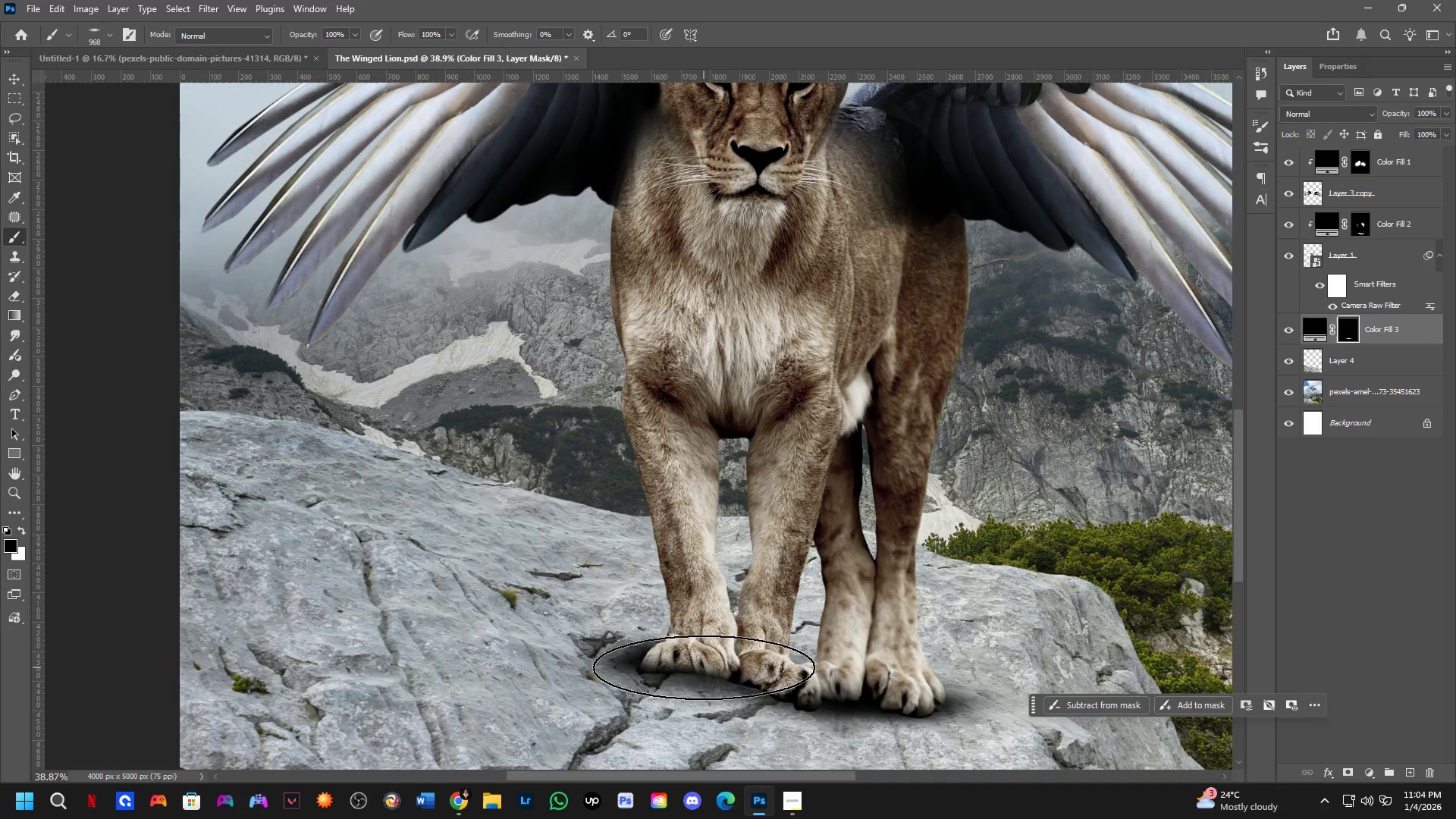 
hold_key(key=AltLeft, duration=0.33)
 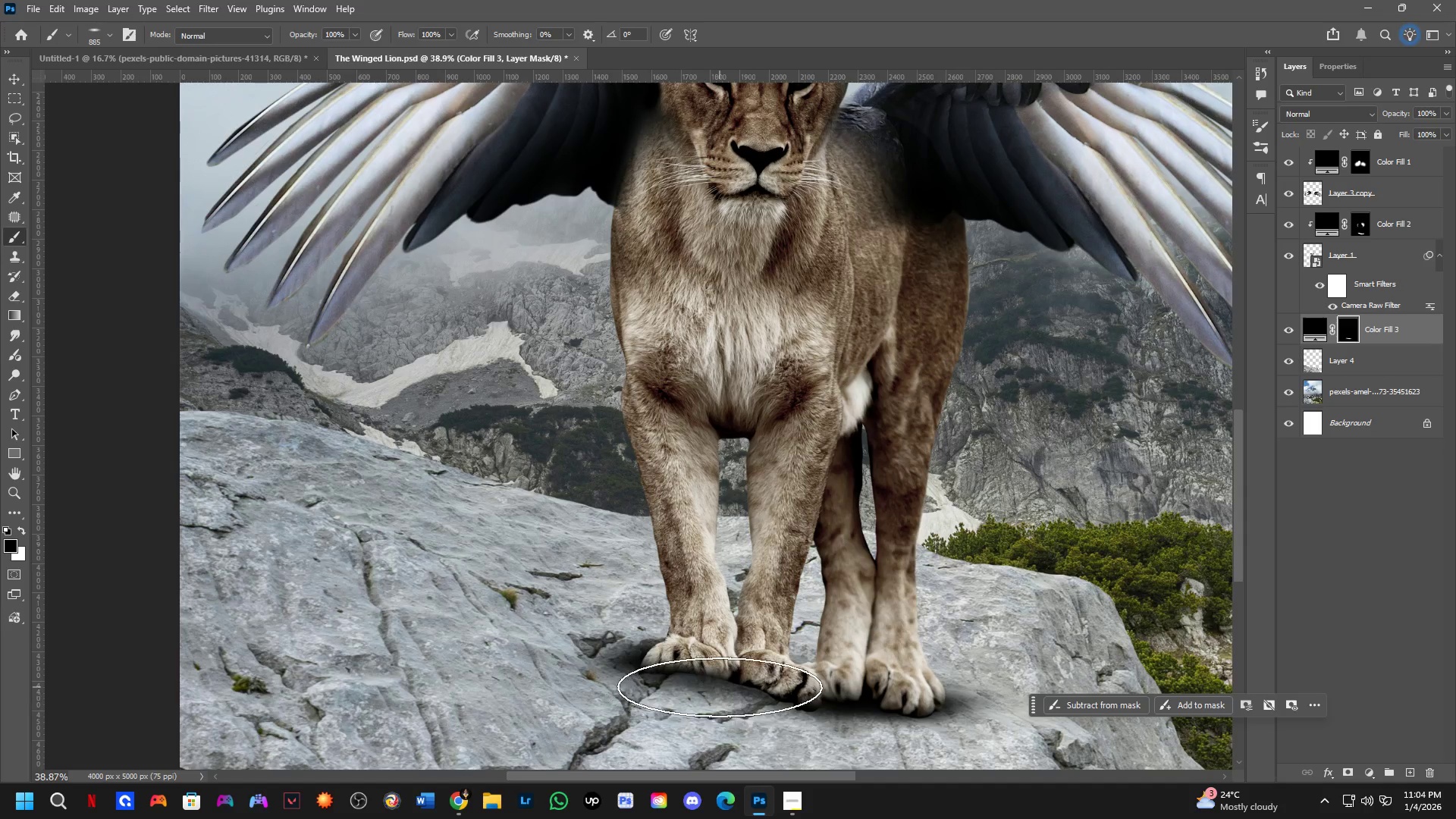 
scroll: coordinate [624, 693], scroll_direction: up, amount: 5.0
 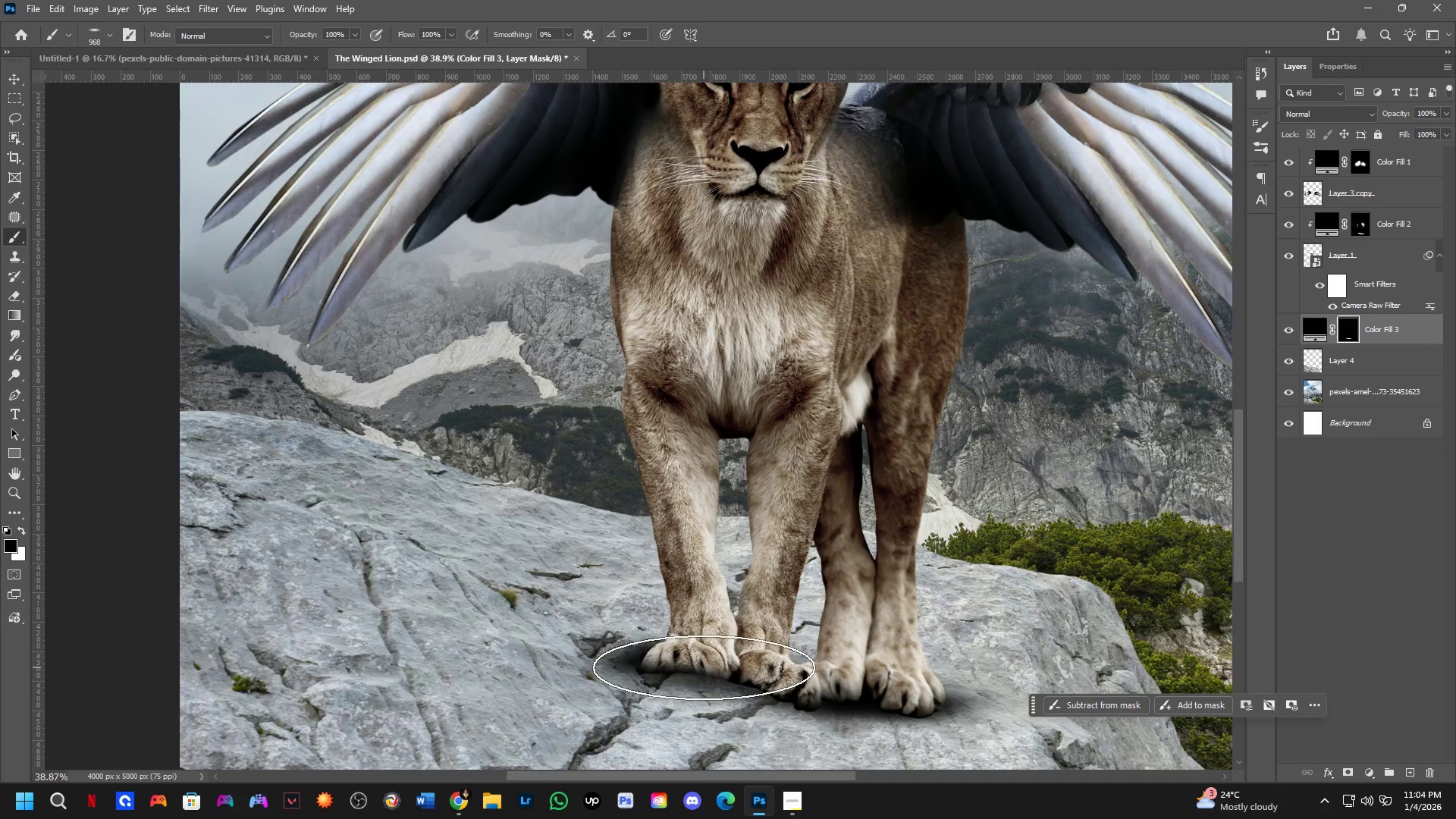 
key(Alt+AltLeft)
 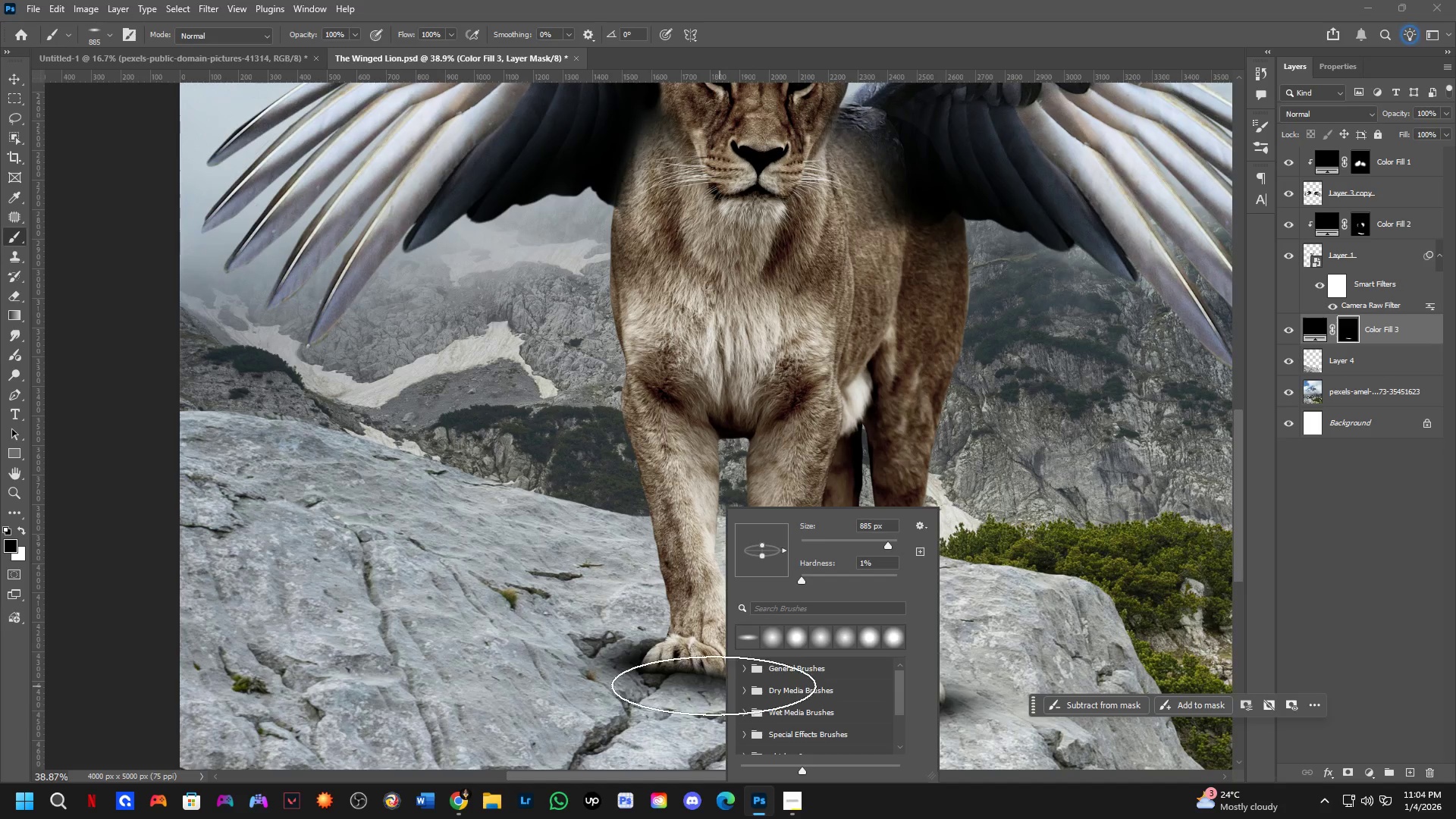 
key(X)
 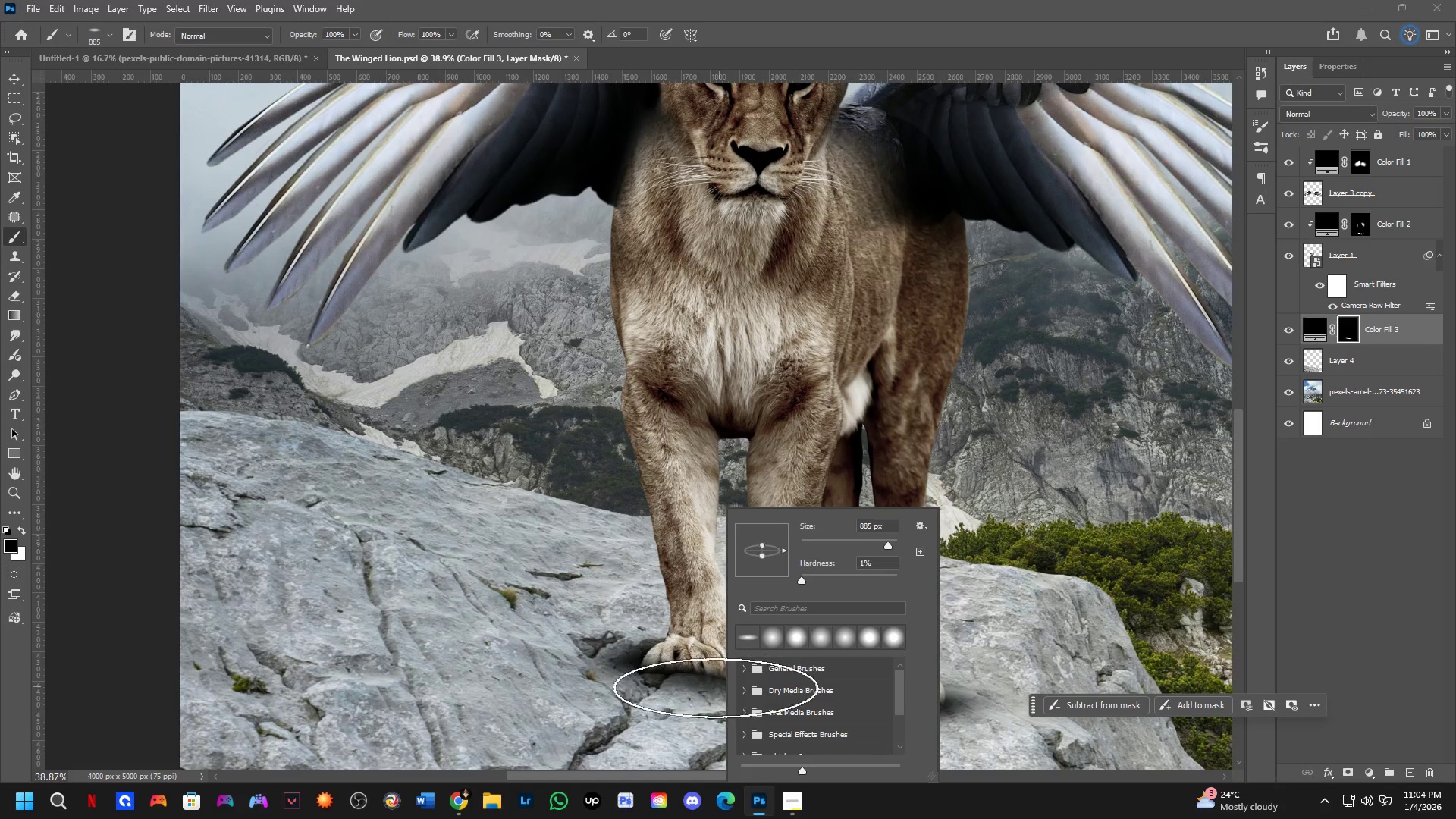 
key(Alt+AltLeft)
 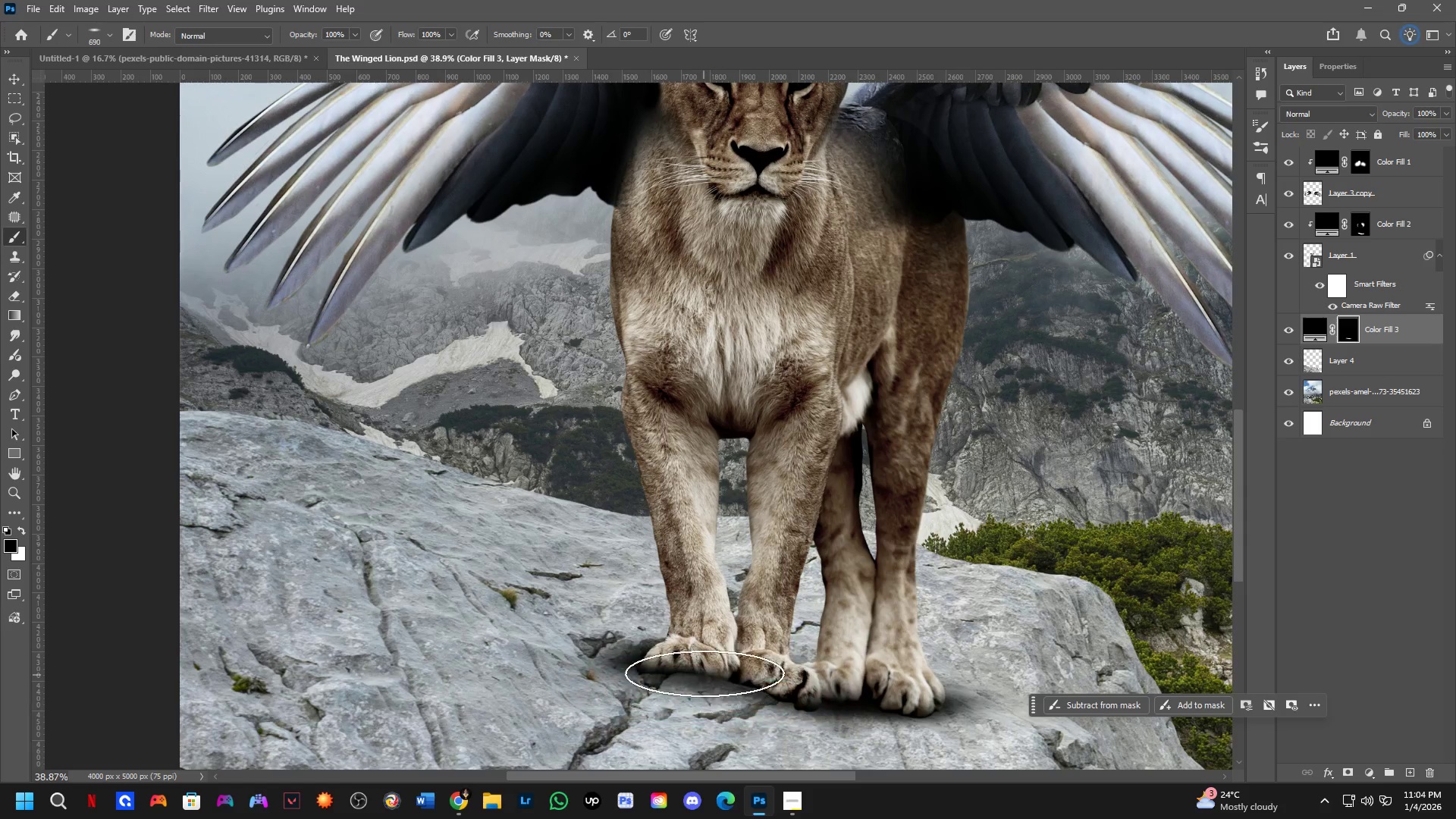 
key(X)
 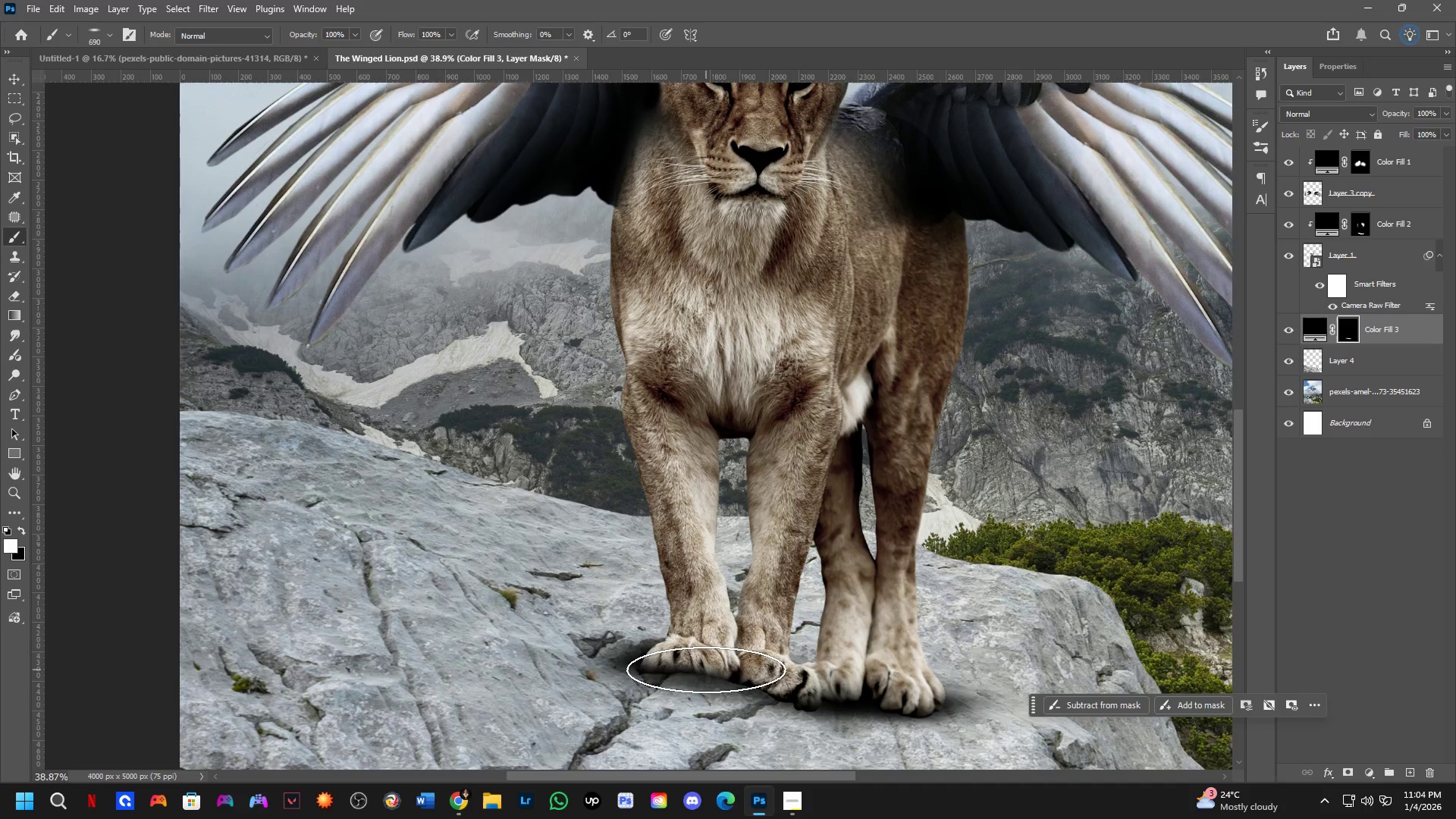 
left_click_drag(start_coordinate=[707, 670], to_coordinate=[711, 672])
 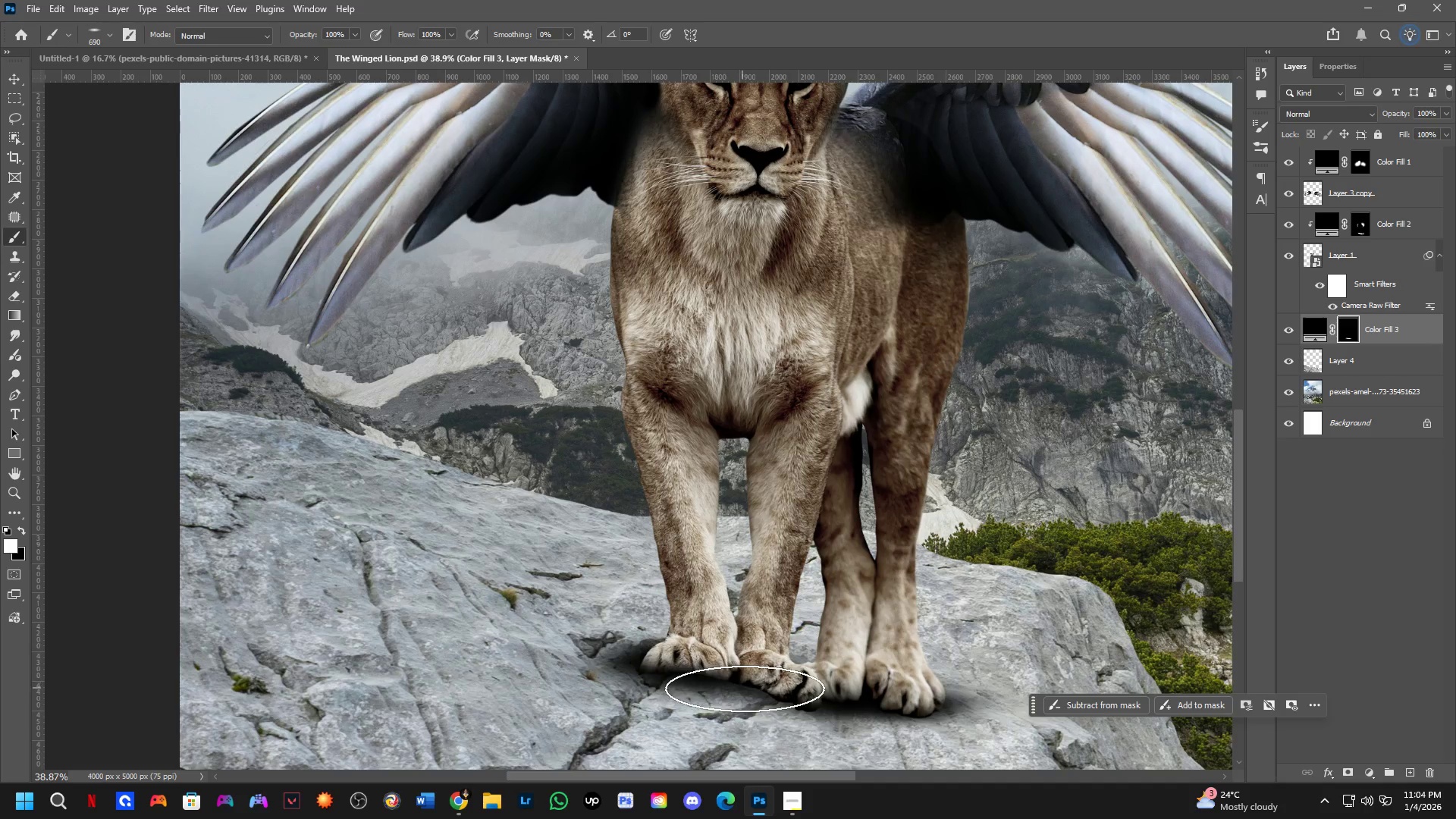 
key(Control+ControlLeft)
 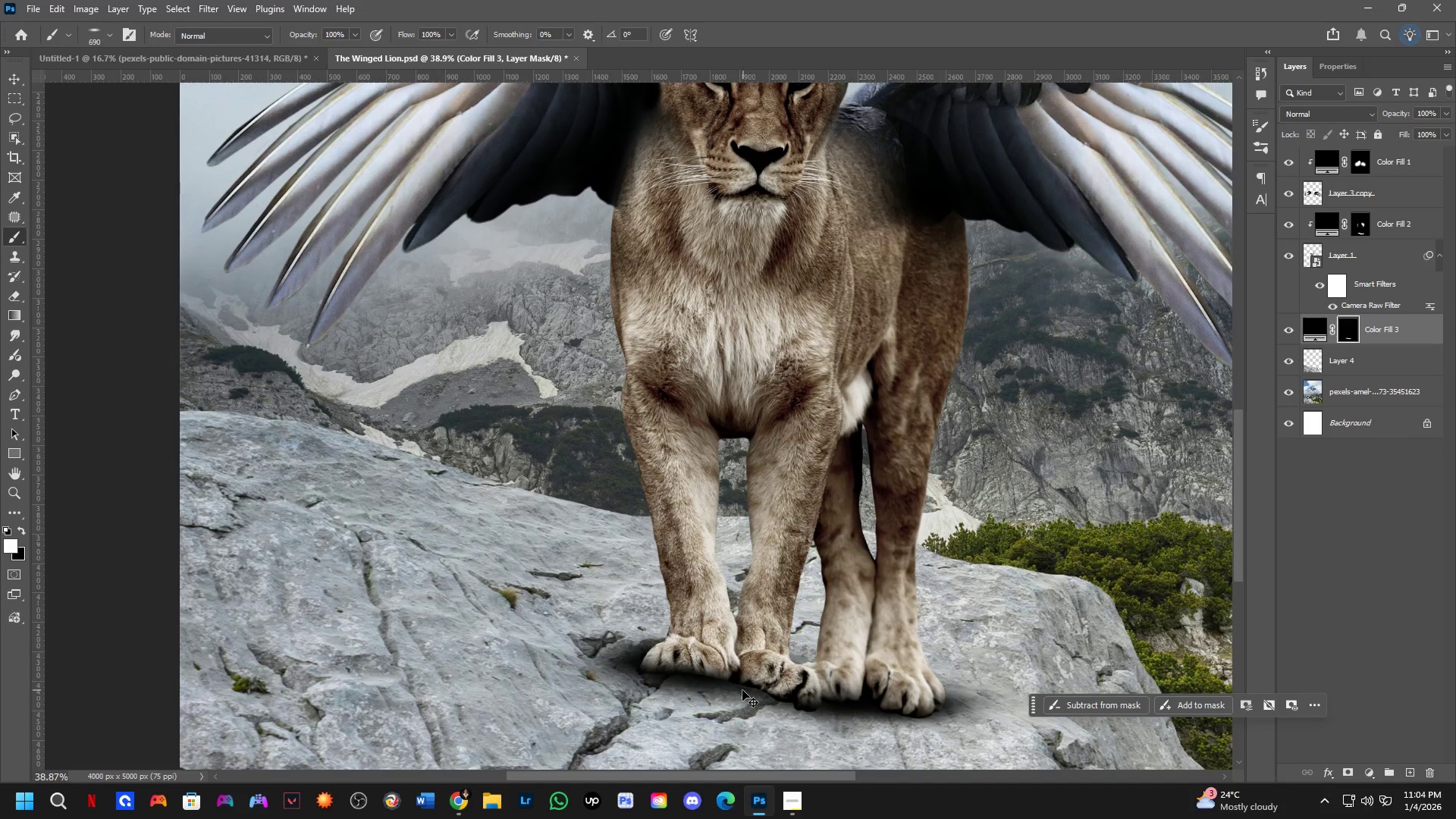 
key(Control+Z)
 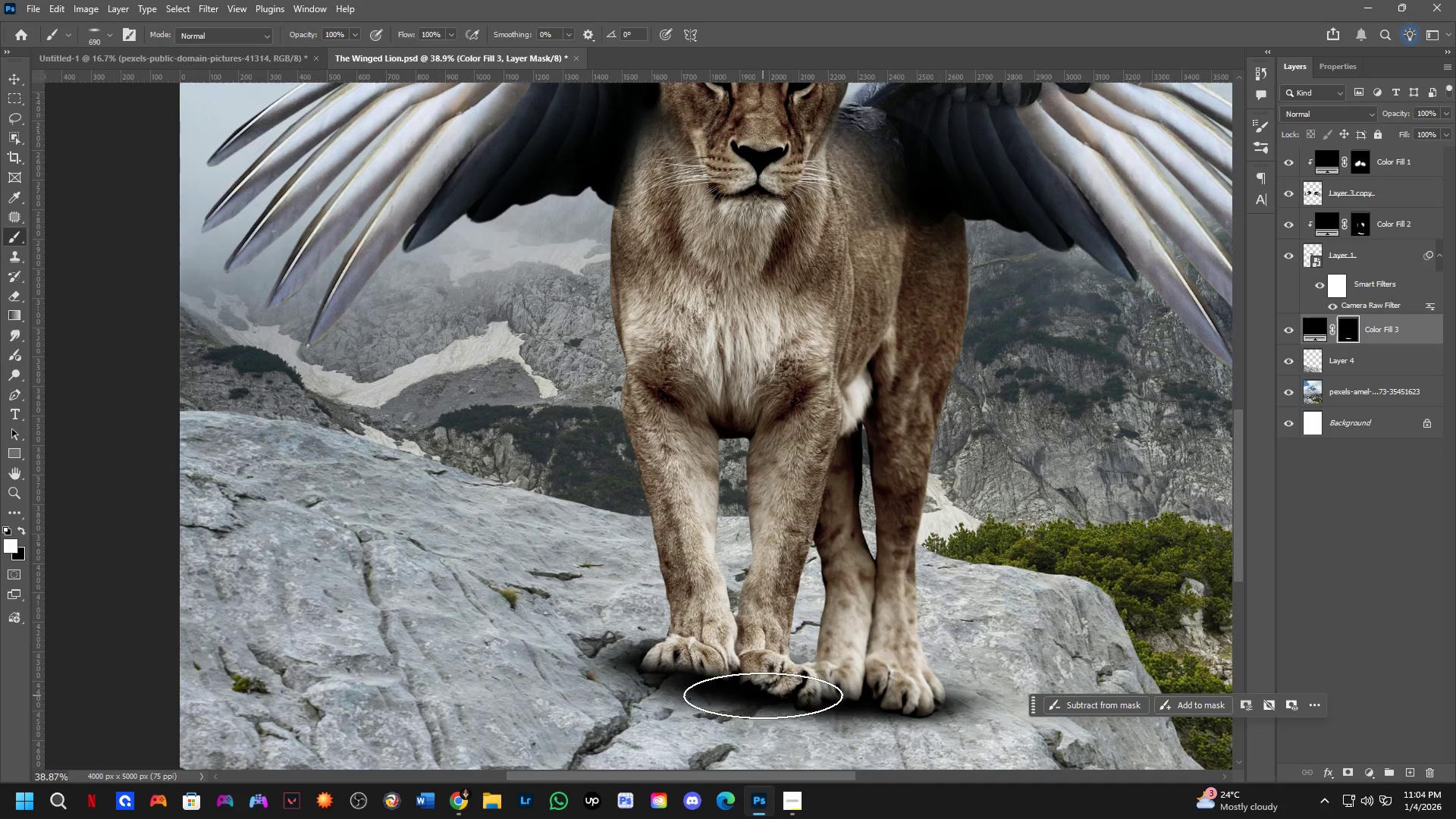 
hold_key(key=Space, duration=0.47)
 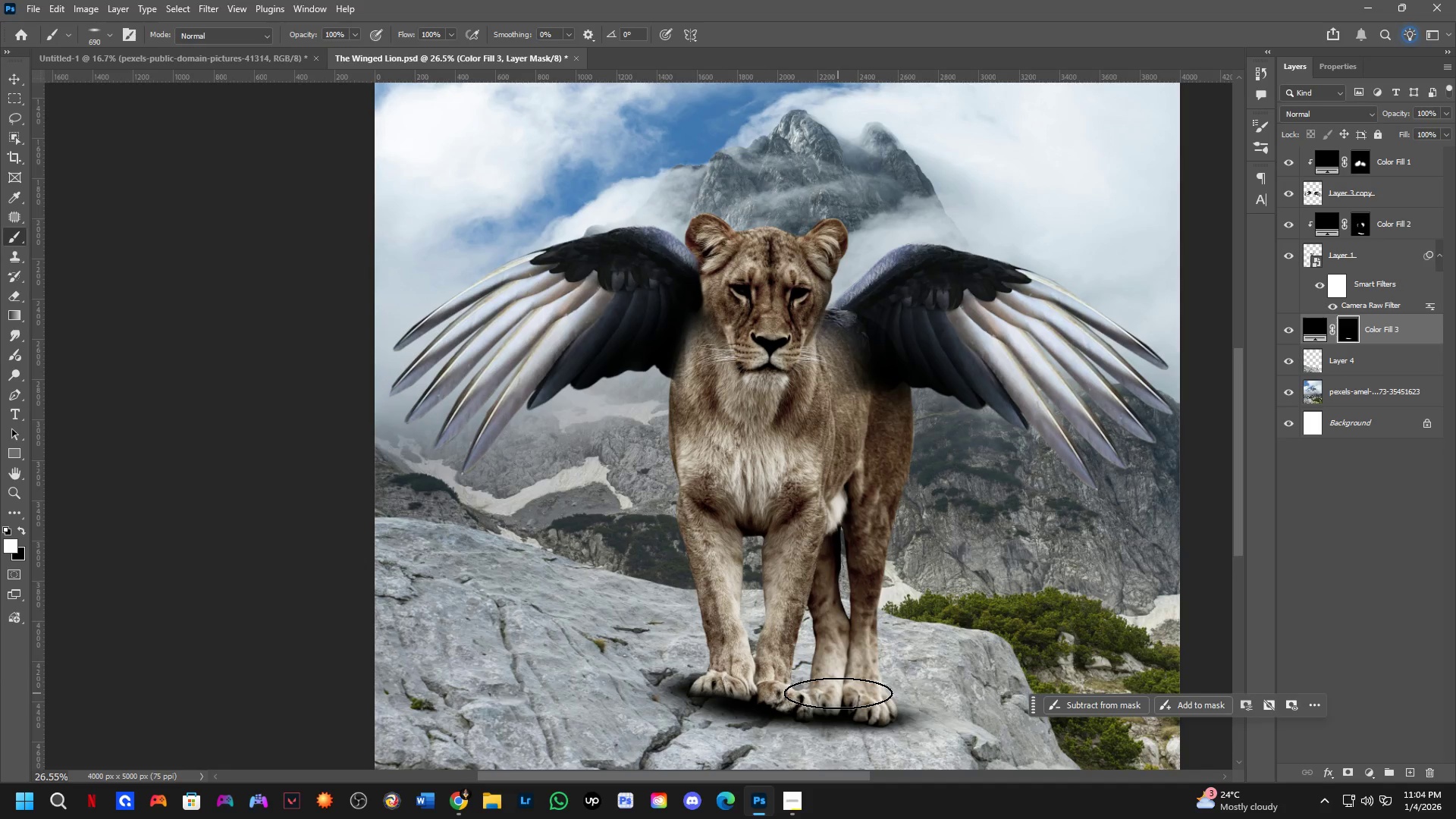 
left_click_drag(start_coordinate=[837, 676], to_coordinate=[840, 699])
 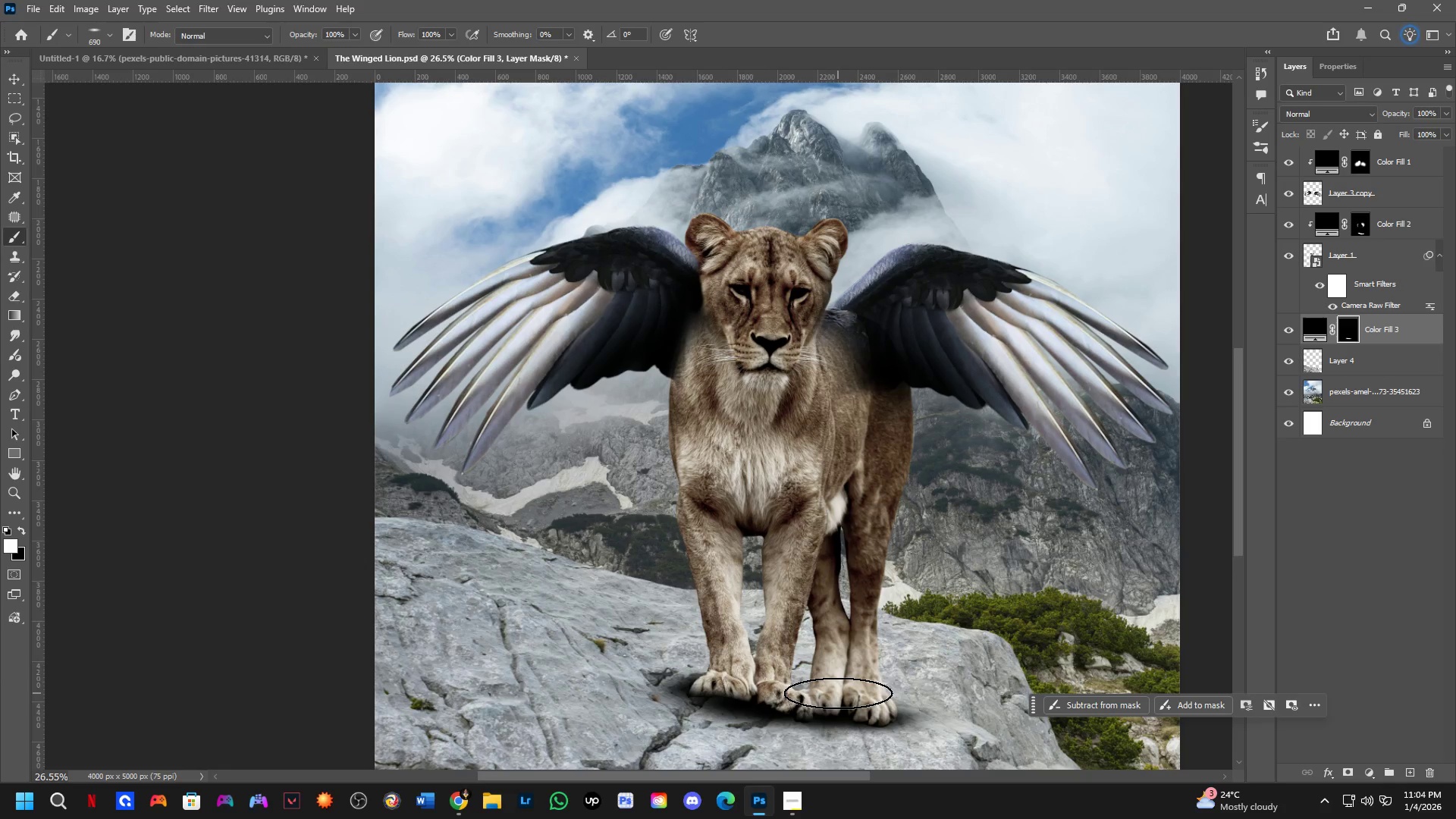 
scroll: coordinate [786, 673], scroll_direction: down, amount: 4.0
 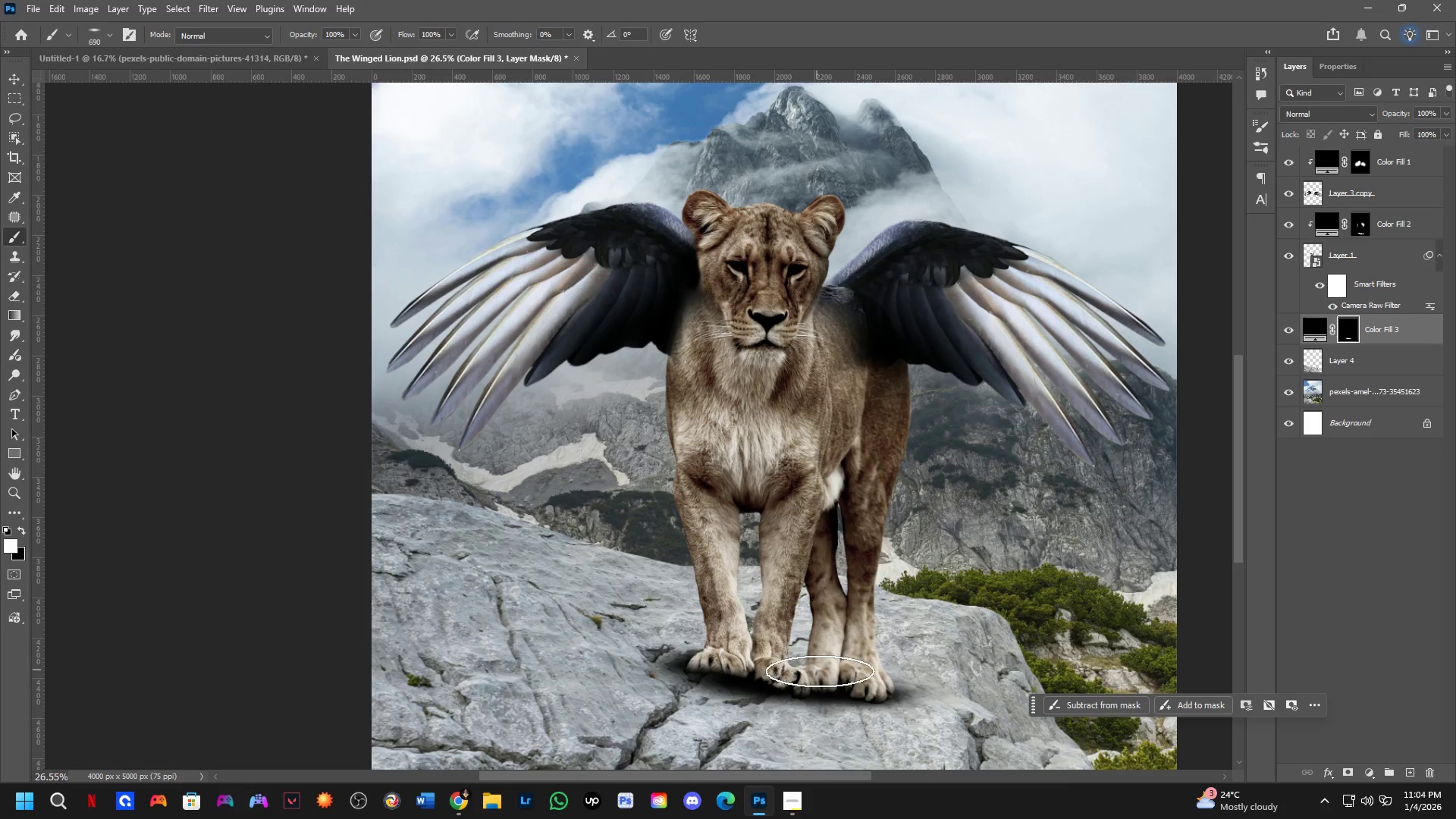 
wait(5.28)
 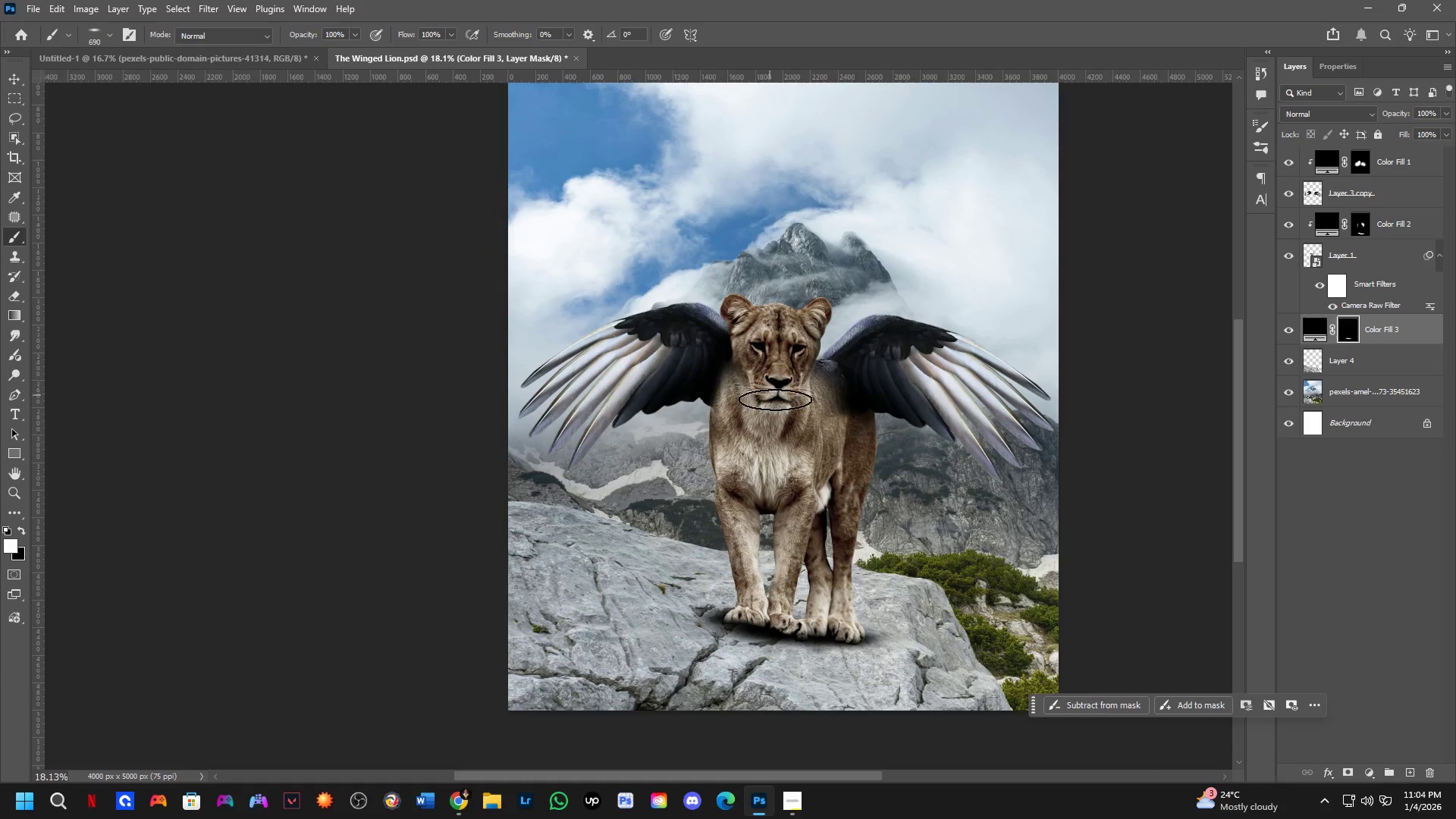 
hold_key(key=Space, duration=0.44)
 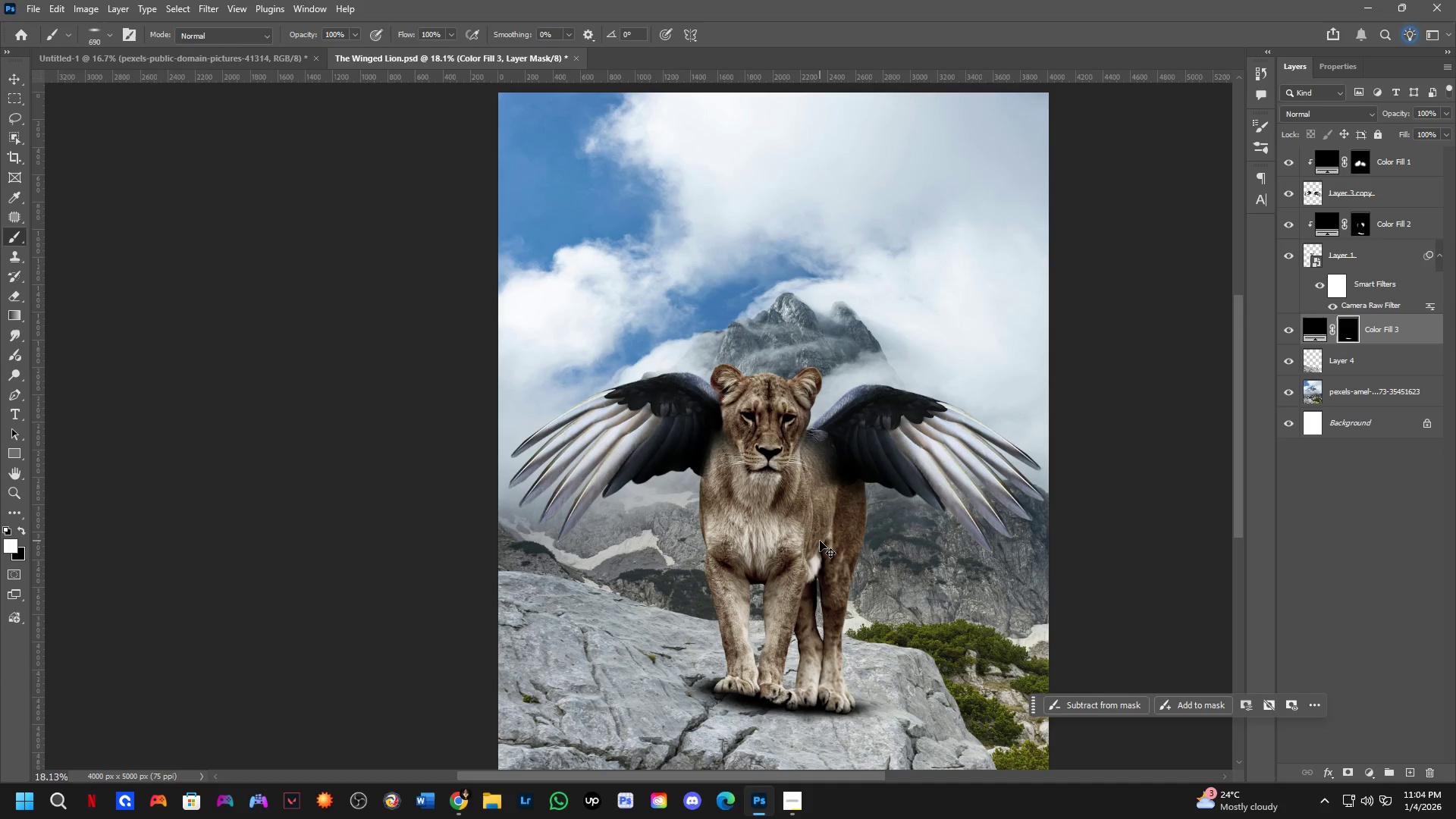 
left_click_drag(start_coordinate=[778, 402], to_coordinate=[773, 439])
 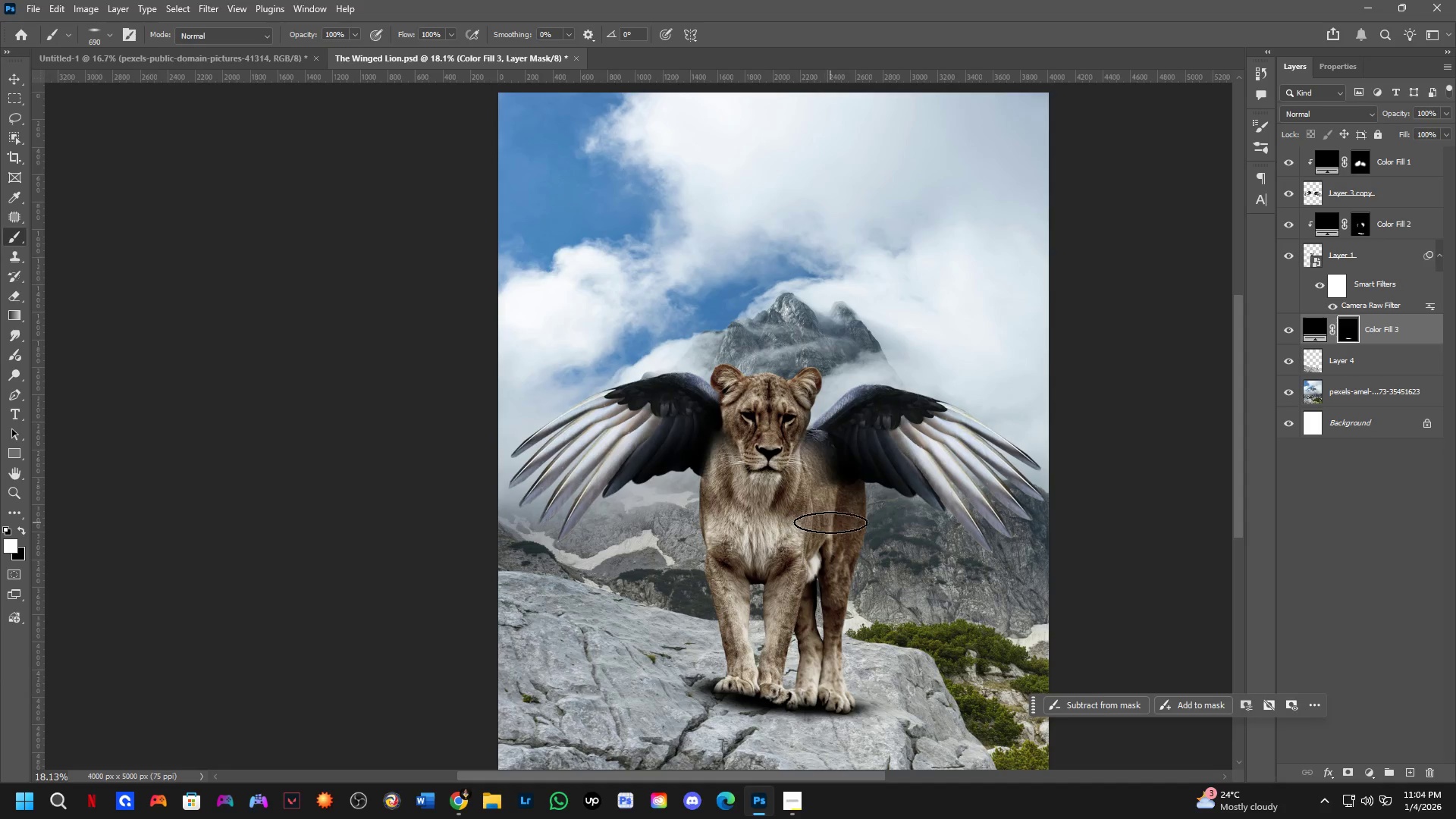 
scroll: coordinate [782, 416], scroll_direction: down, amount: 4.0
 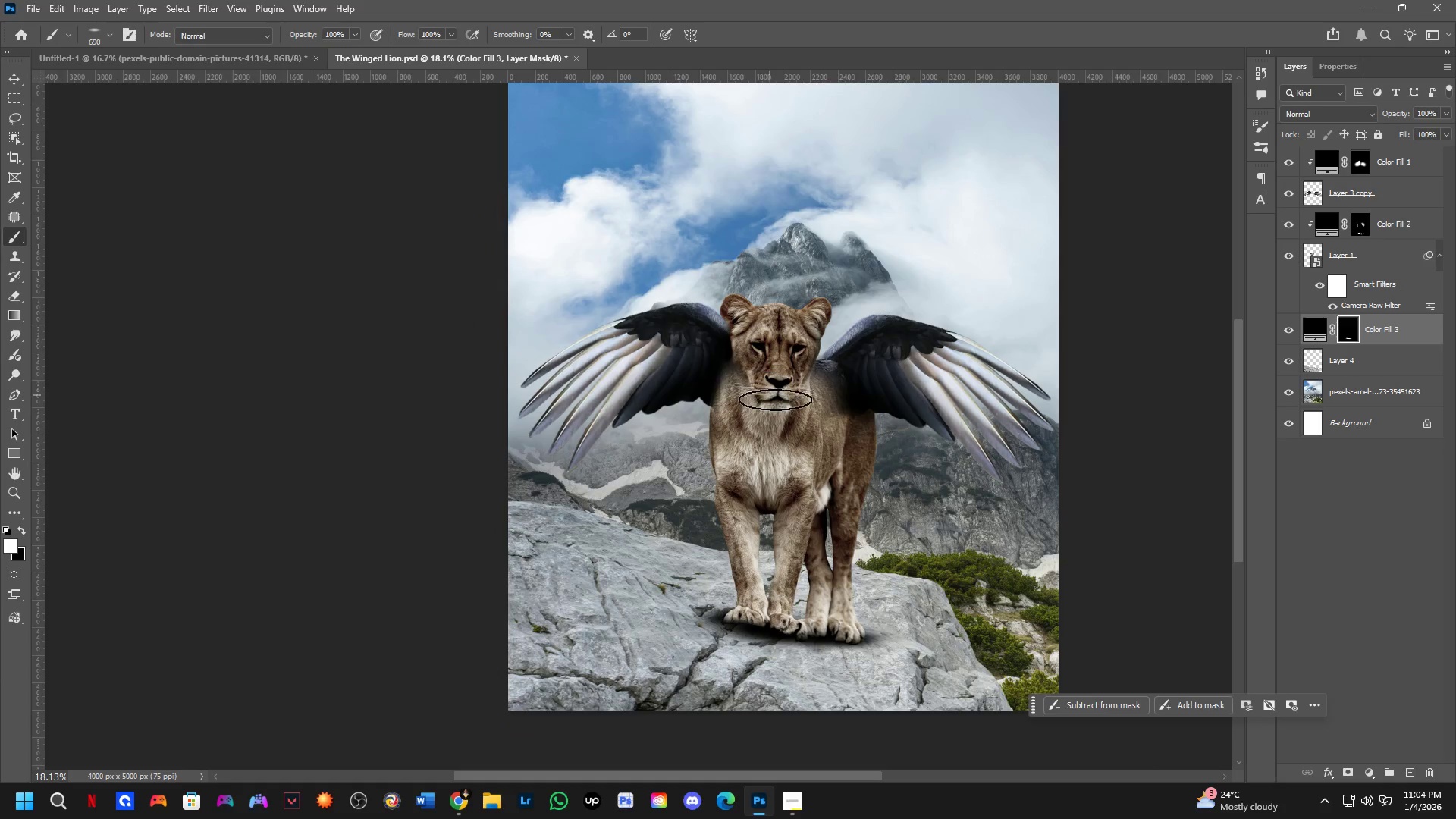 
key(Control+Z)
 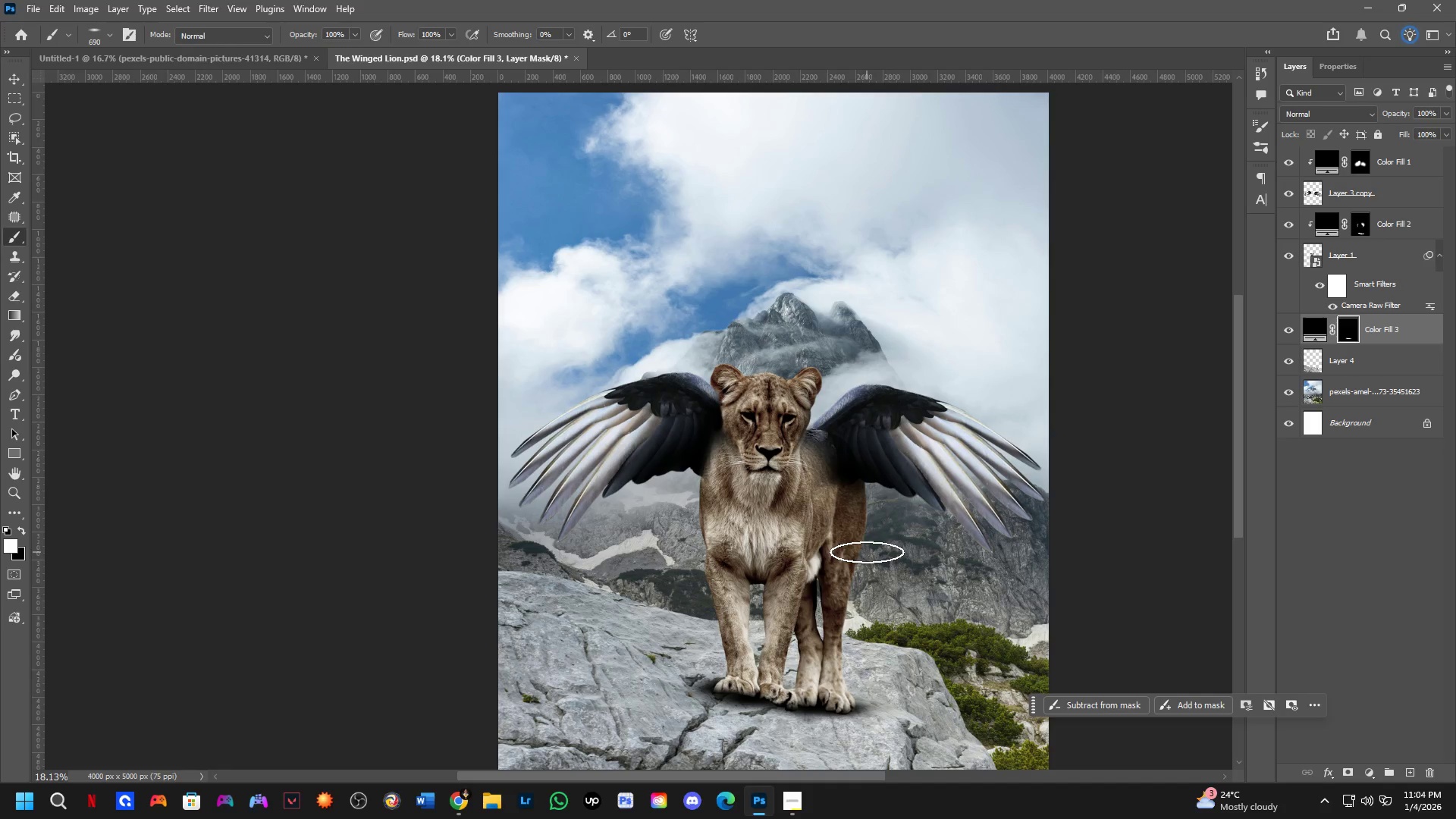 
key(Control+ControlLeft)
 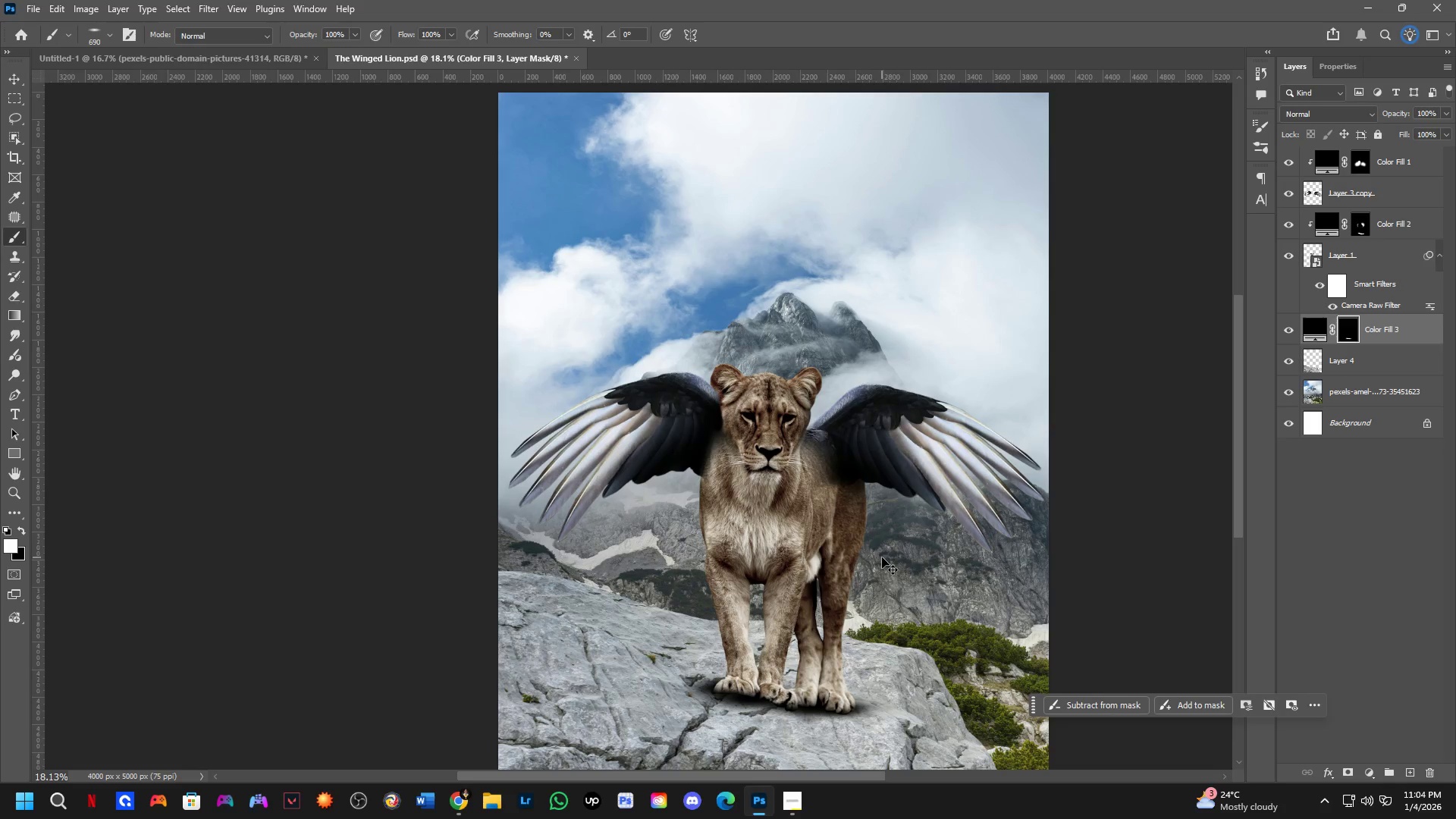 
key(Control+Z)
 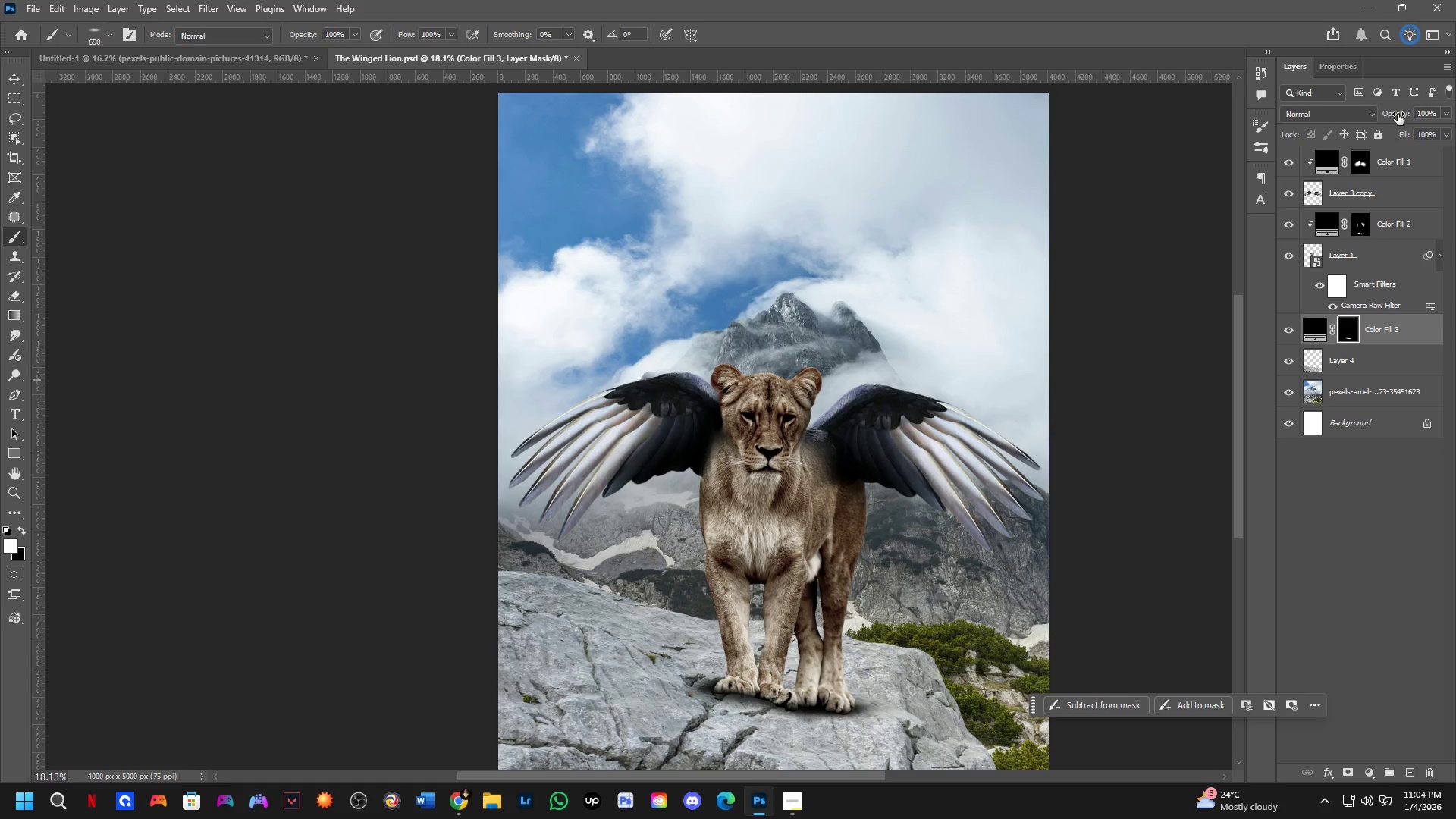 
left_click_drag(start_coordinate=[1394, 113], to_coordinate=[1372, 112])
 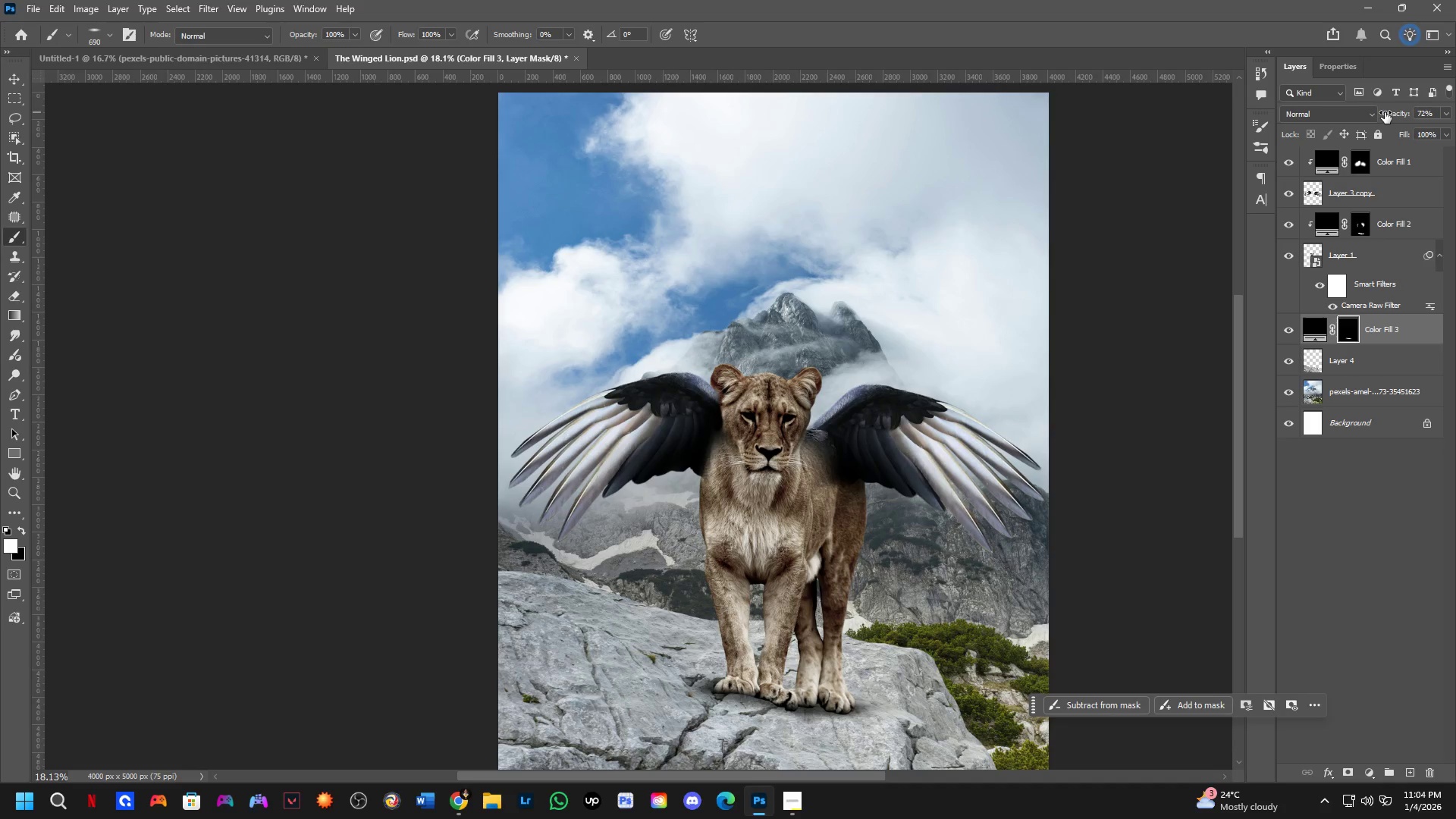 
left_click_drag(start_coordinate=[1385, 112], to_coordinate=[1389, 112])
 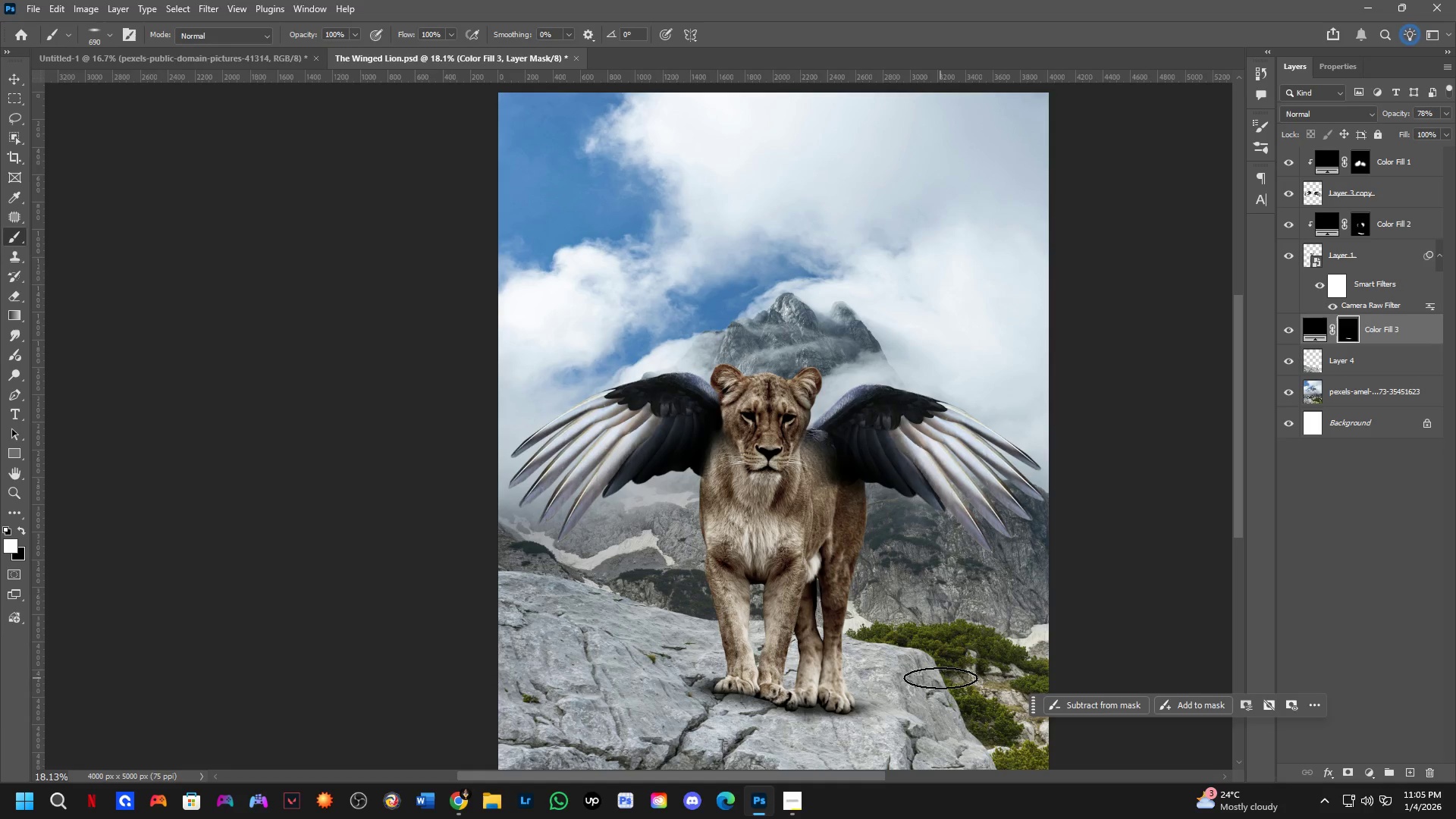 
wait(57.5)
 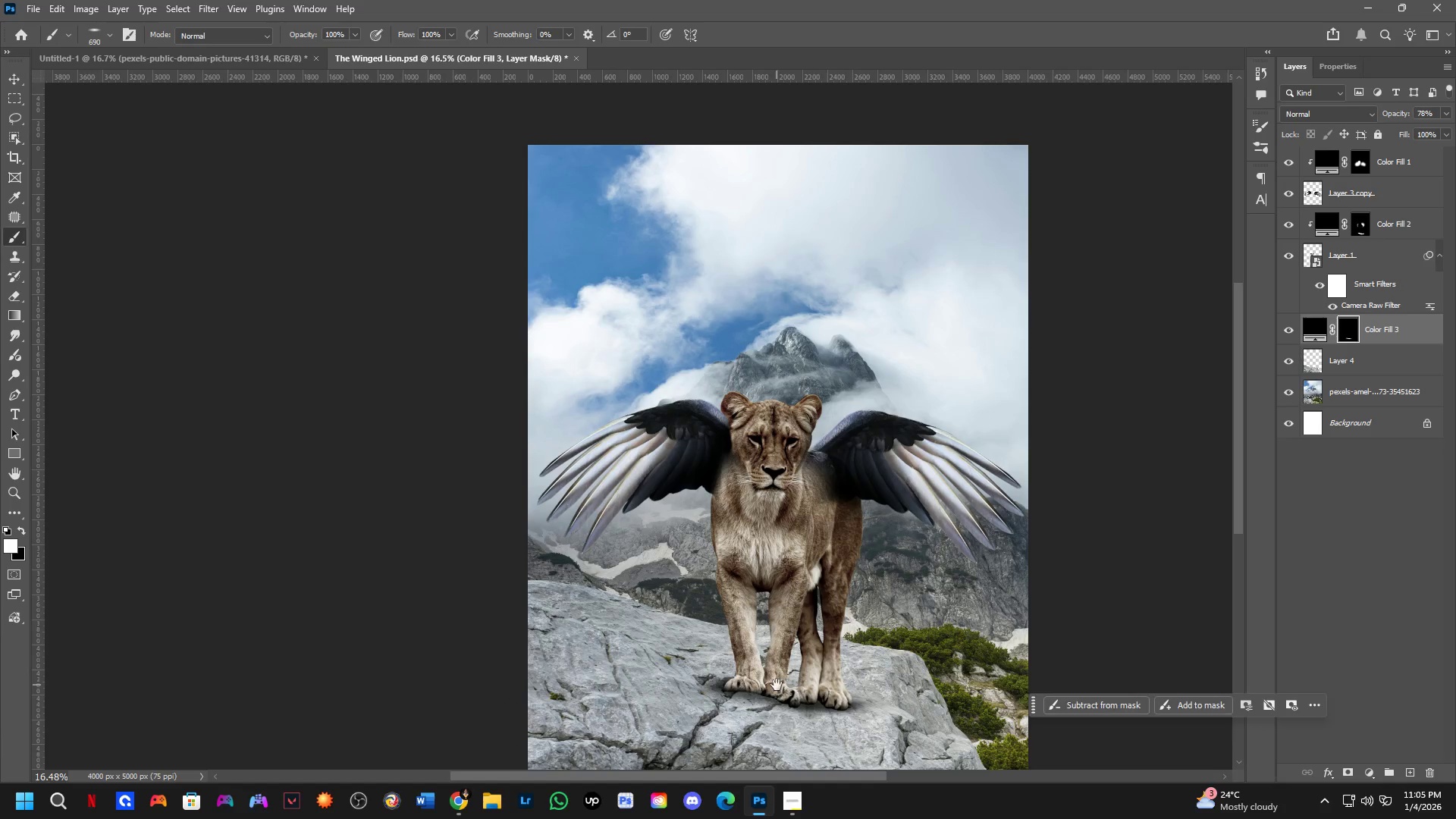 
hold_key(key=Space, duration=0.48)
 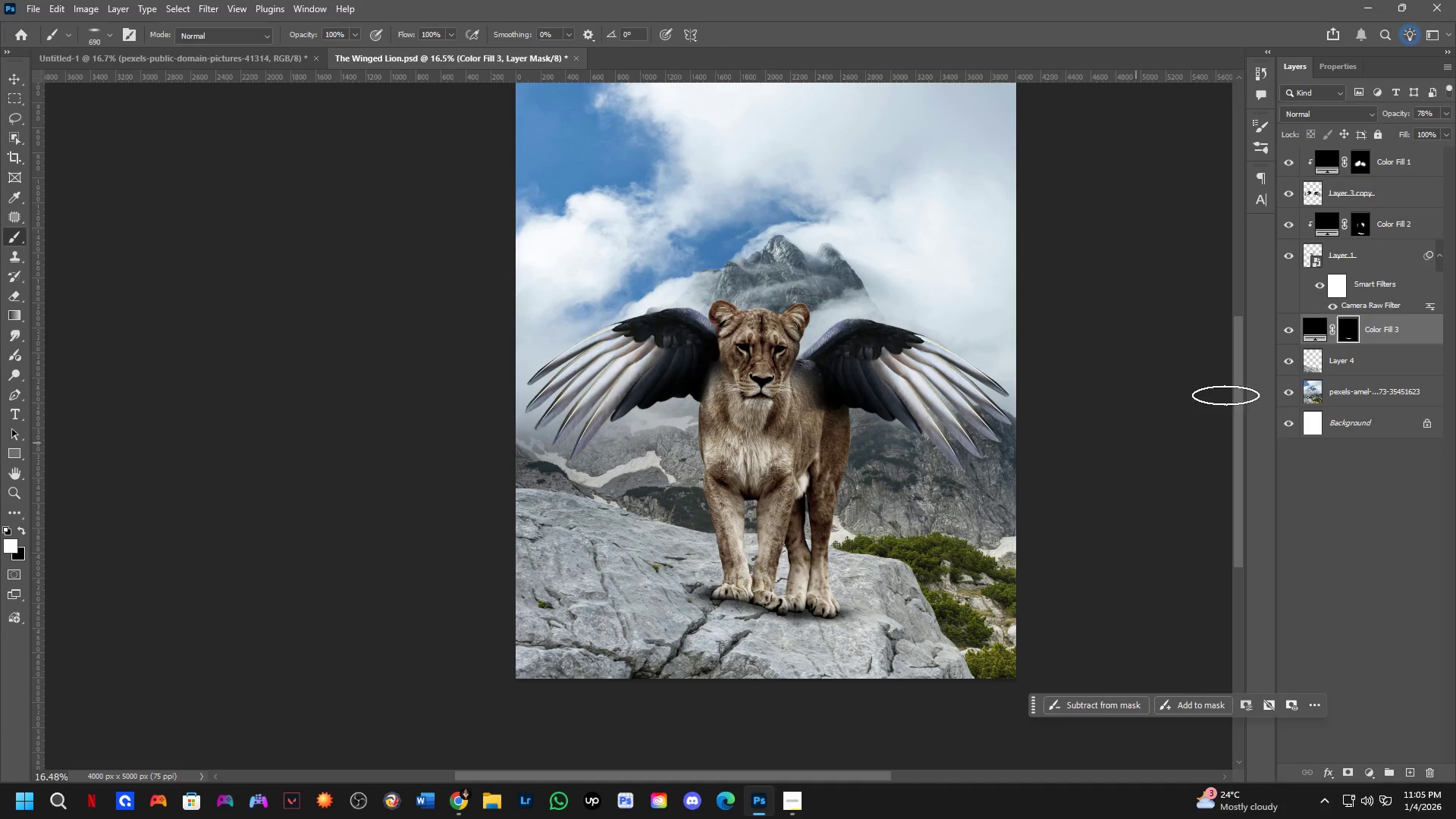 
left_click_drag(start_coordinate=[776, 685], to_coordinate=[764, 593])
 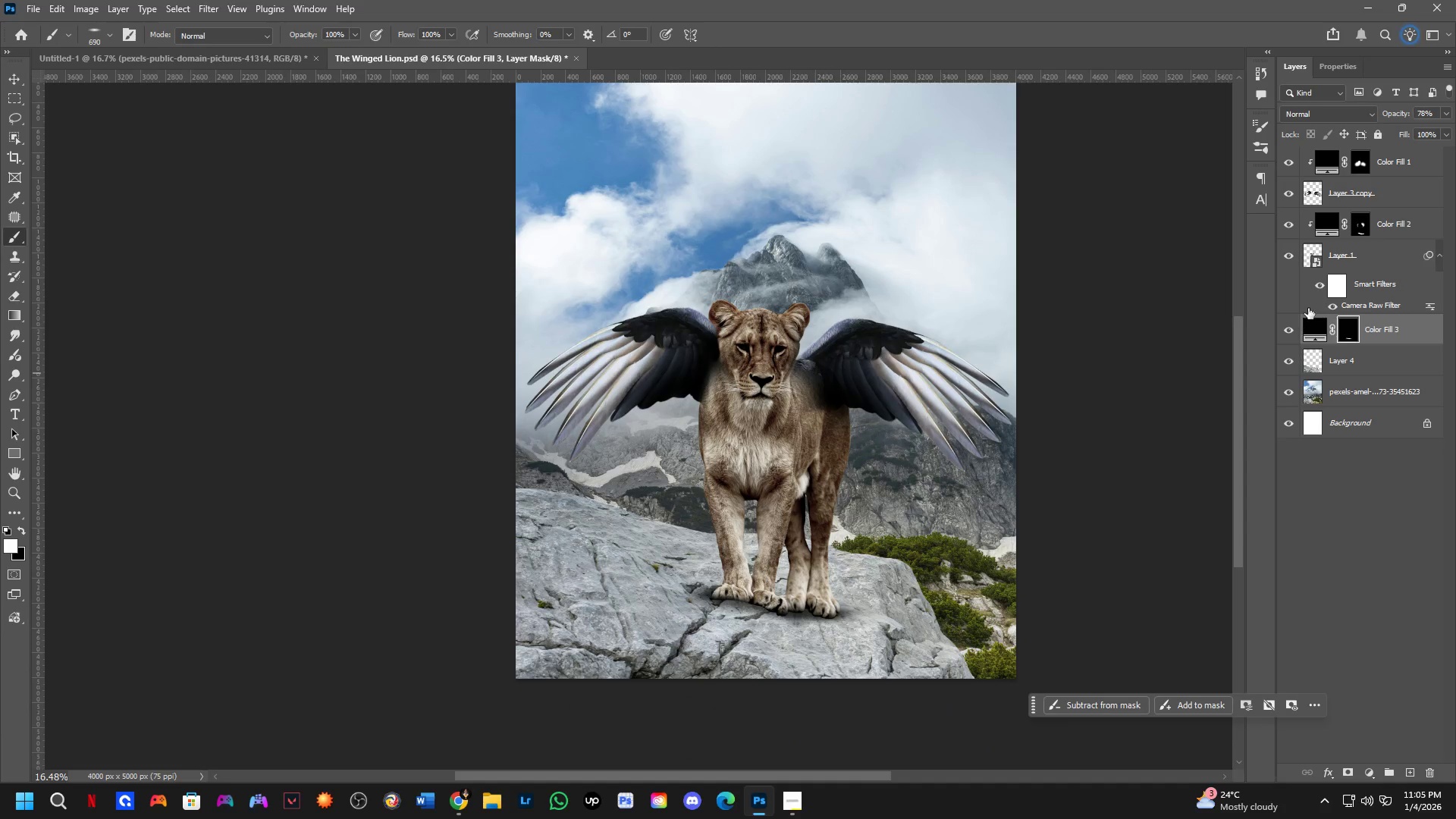 
scroll: coordinate [827, 672], scroll_direction: down, amount: 1.0
 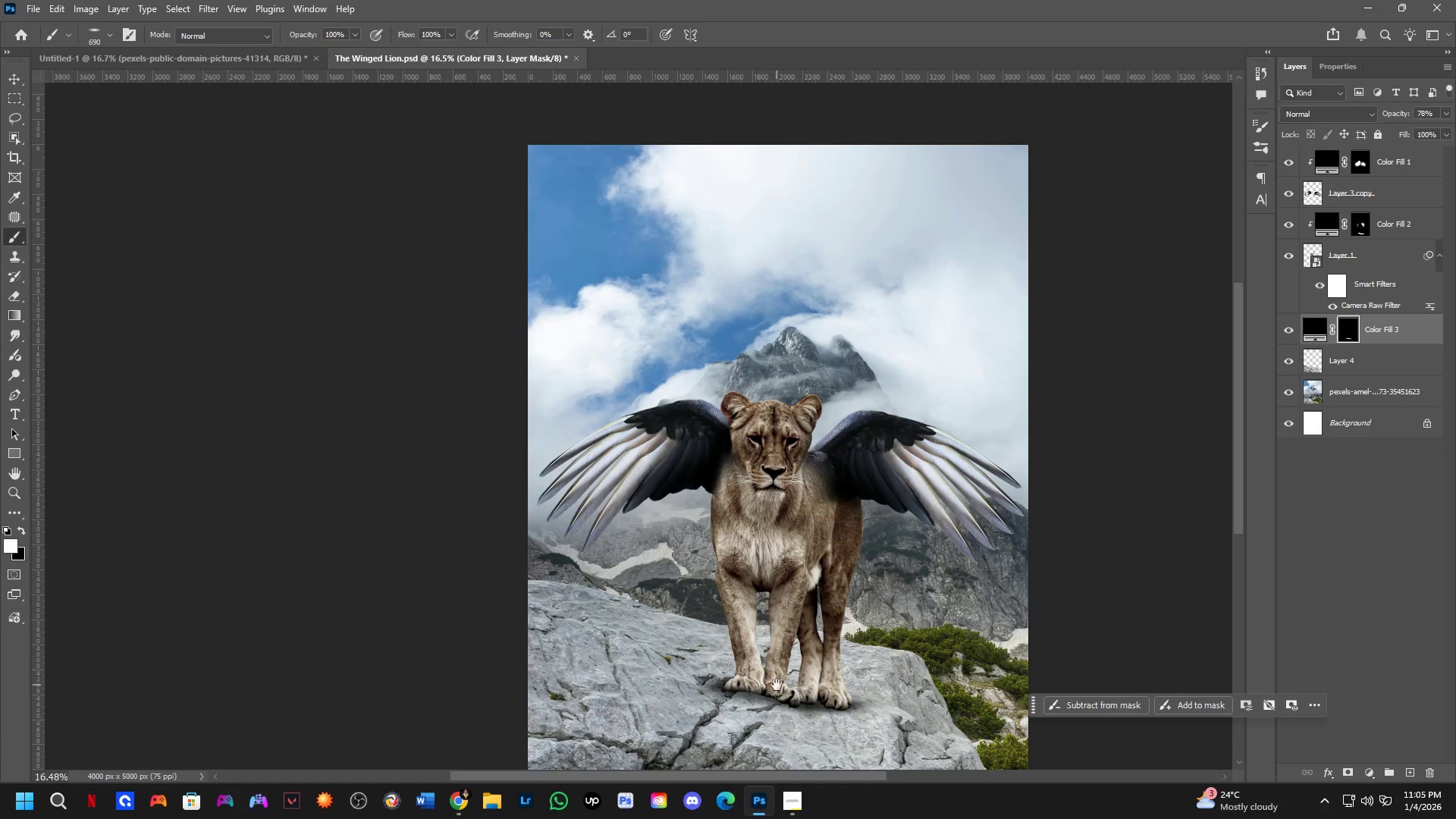 
hold_key(key=ControlLeft, duration=0.41)
left_click([765, 450])
 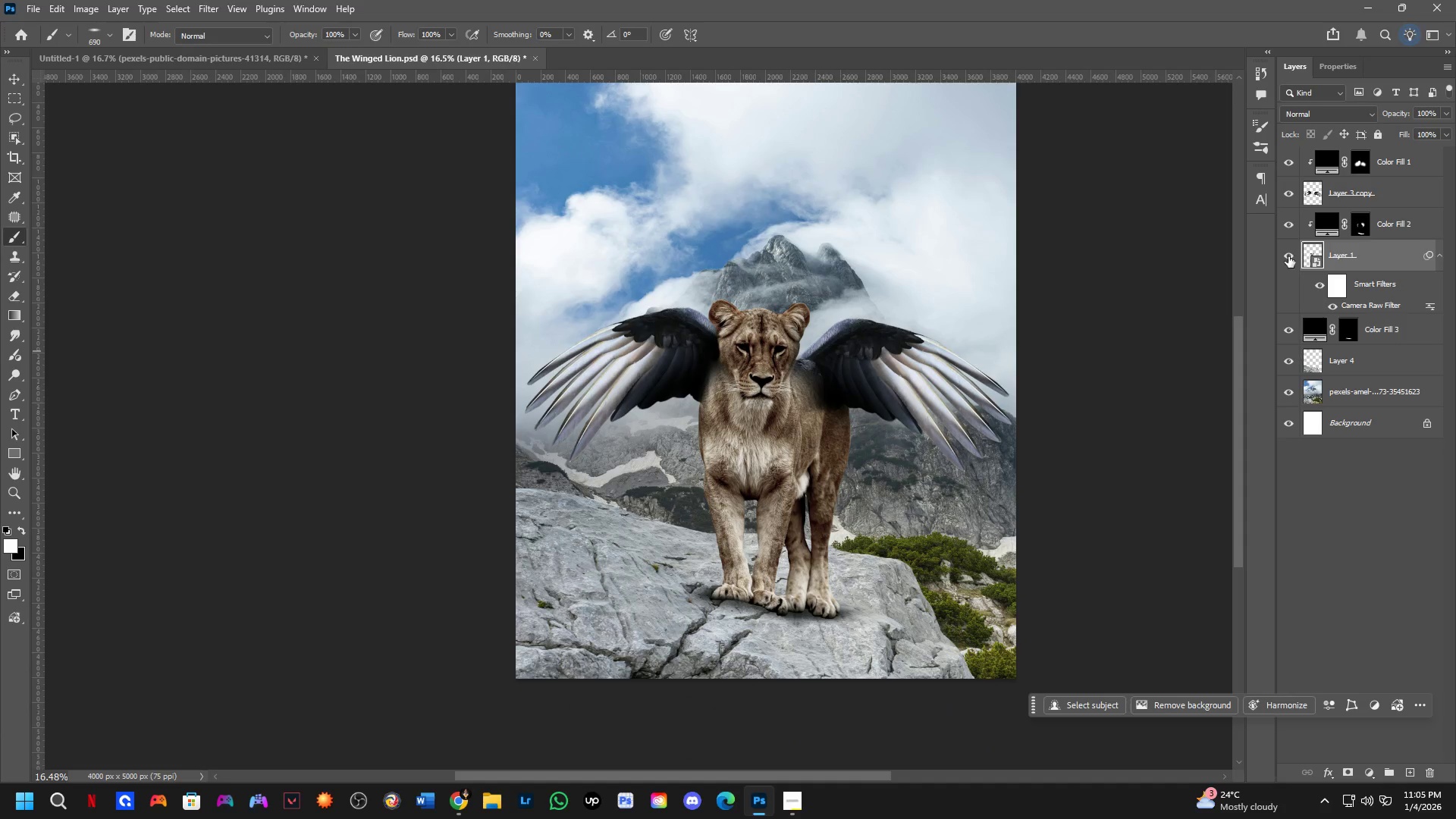 
double_click([1288, 256])
 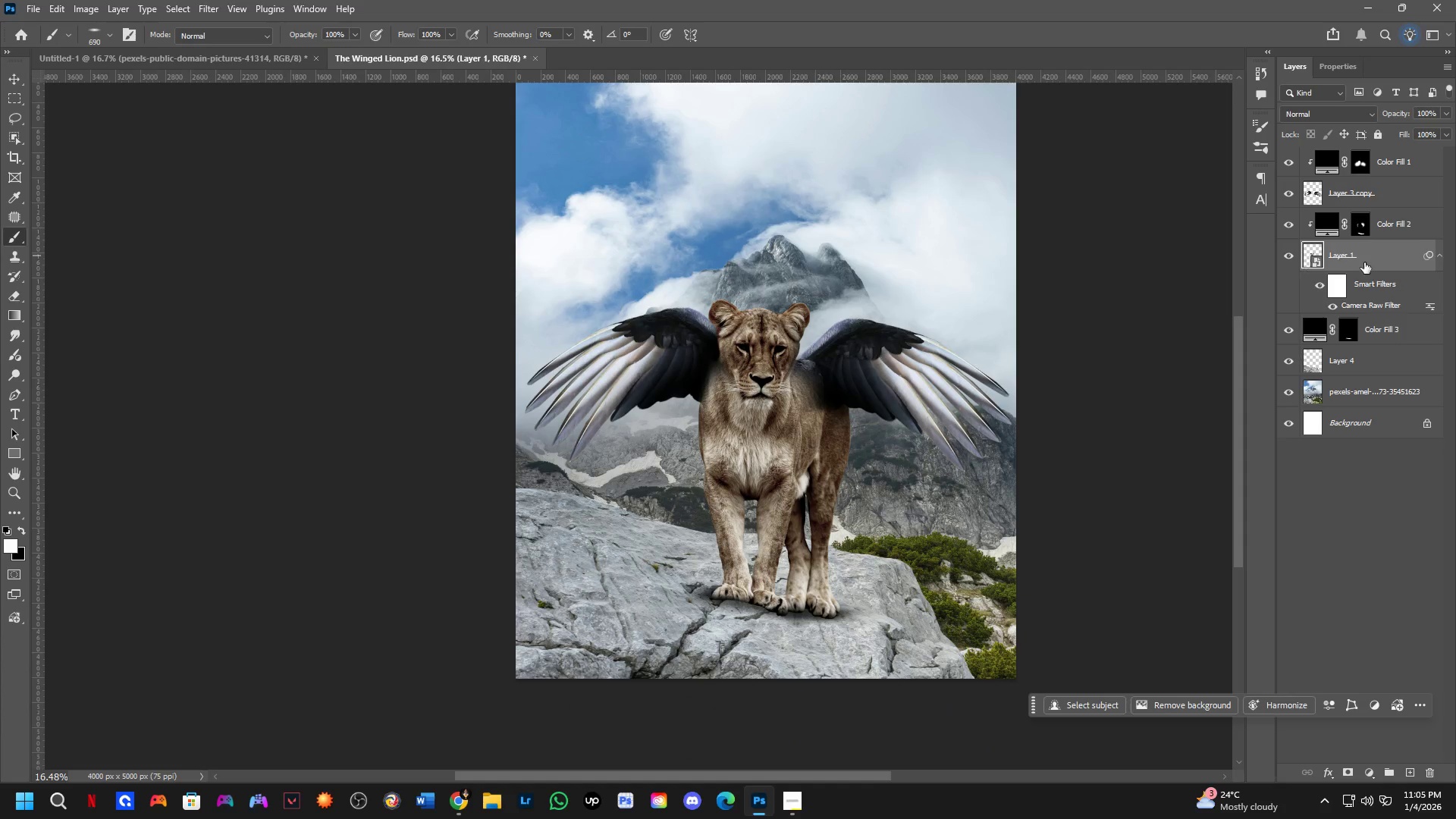 
key(Control+J)
 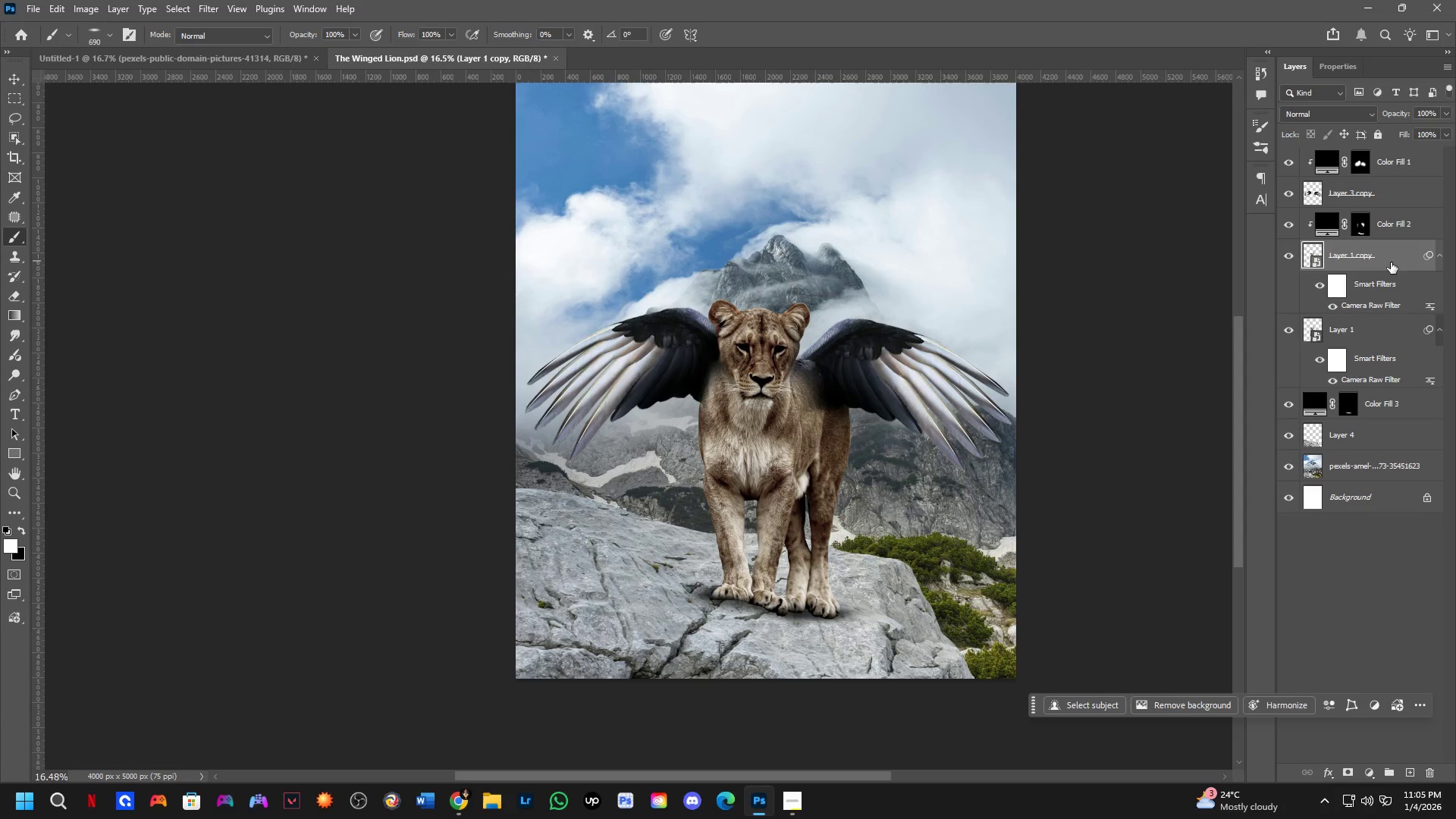 
left_click_drag(start_coordinate=[1391, 262], to_coordinate=[1382, 428])
 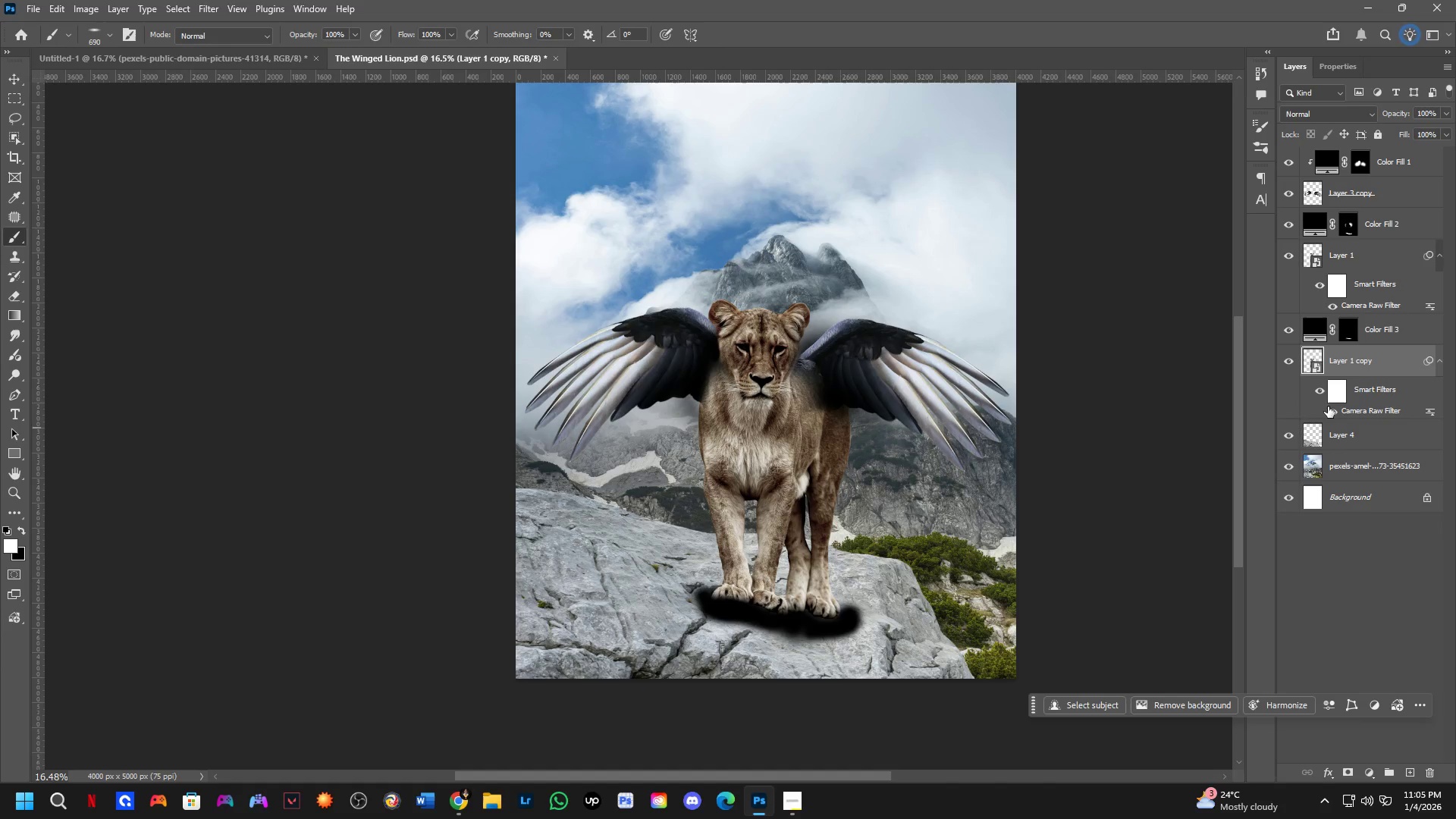 
left_click([1411, 767])
 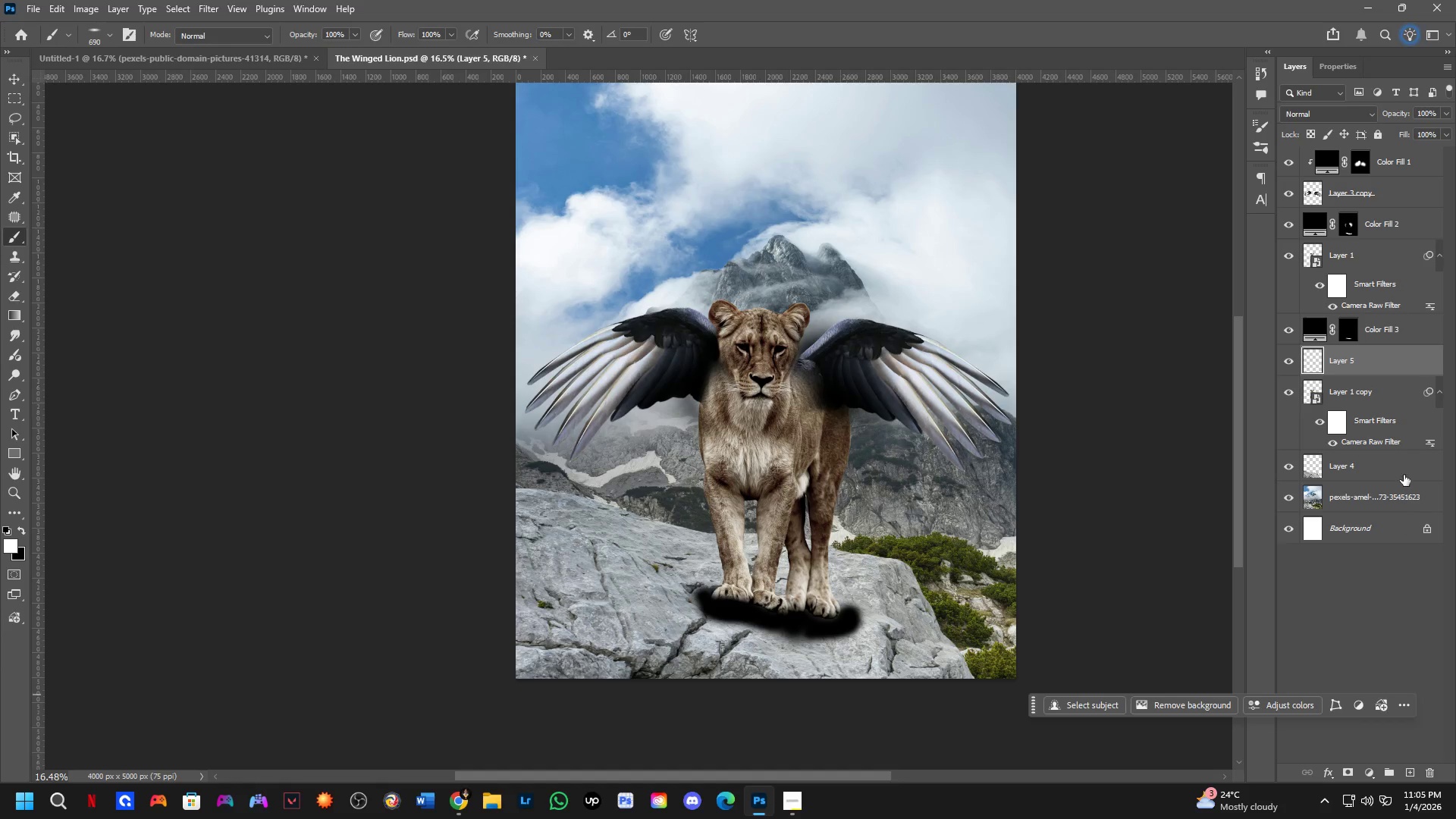 
hold_key(key=ShiftLeft, duration=0.45)
left_click([1394, 407])
 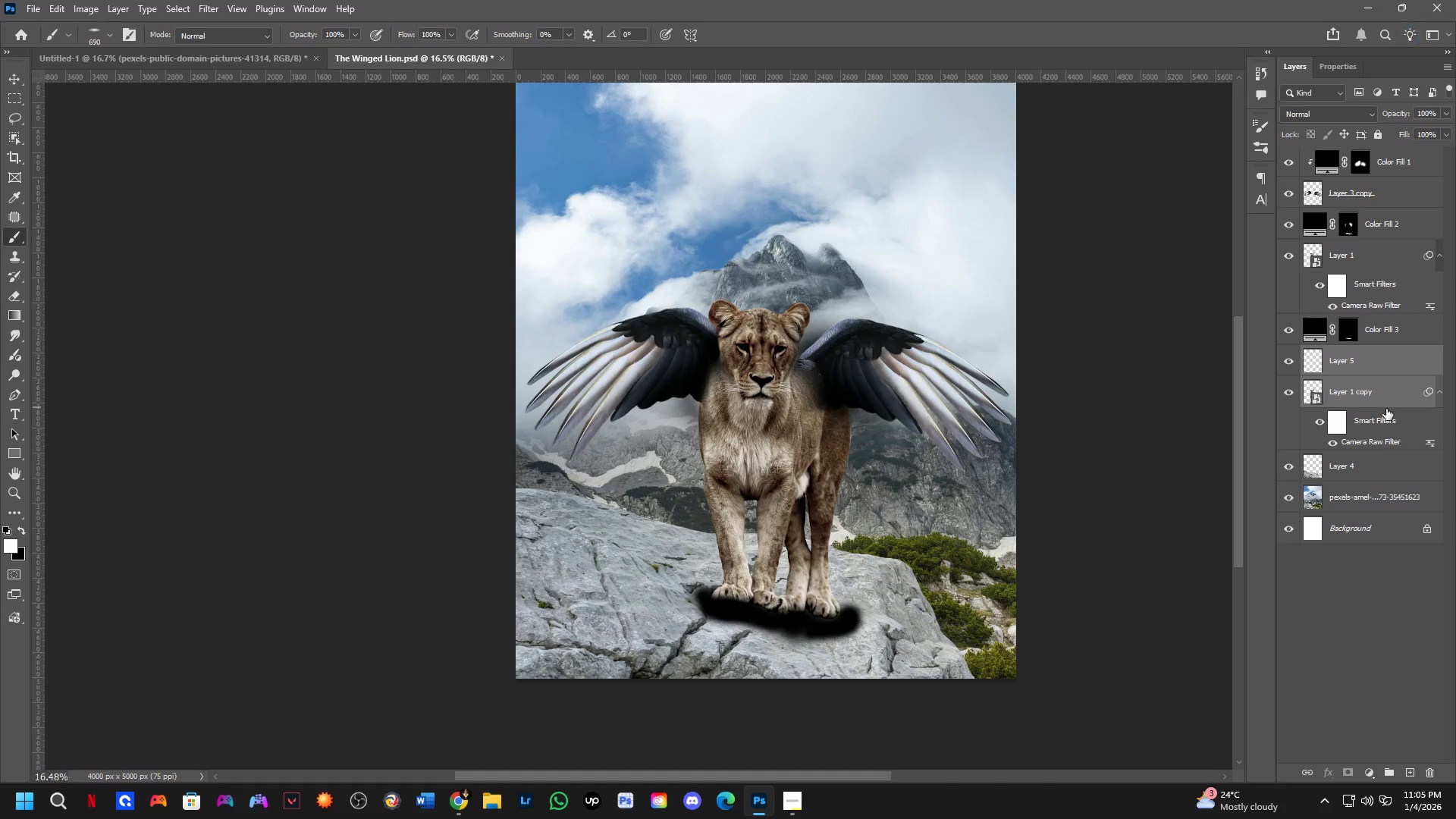 
key(Control+E)
 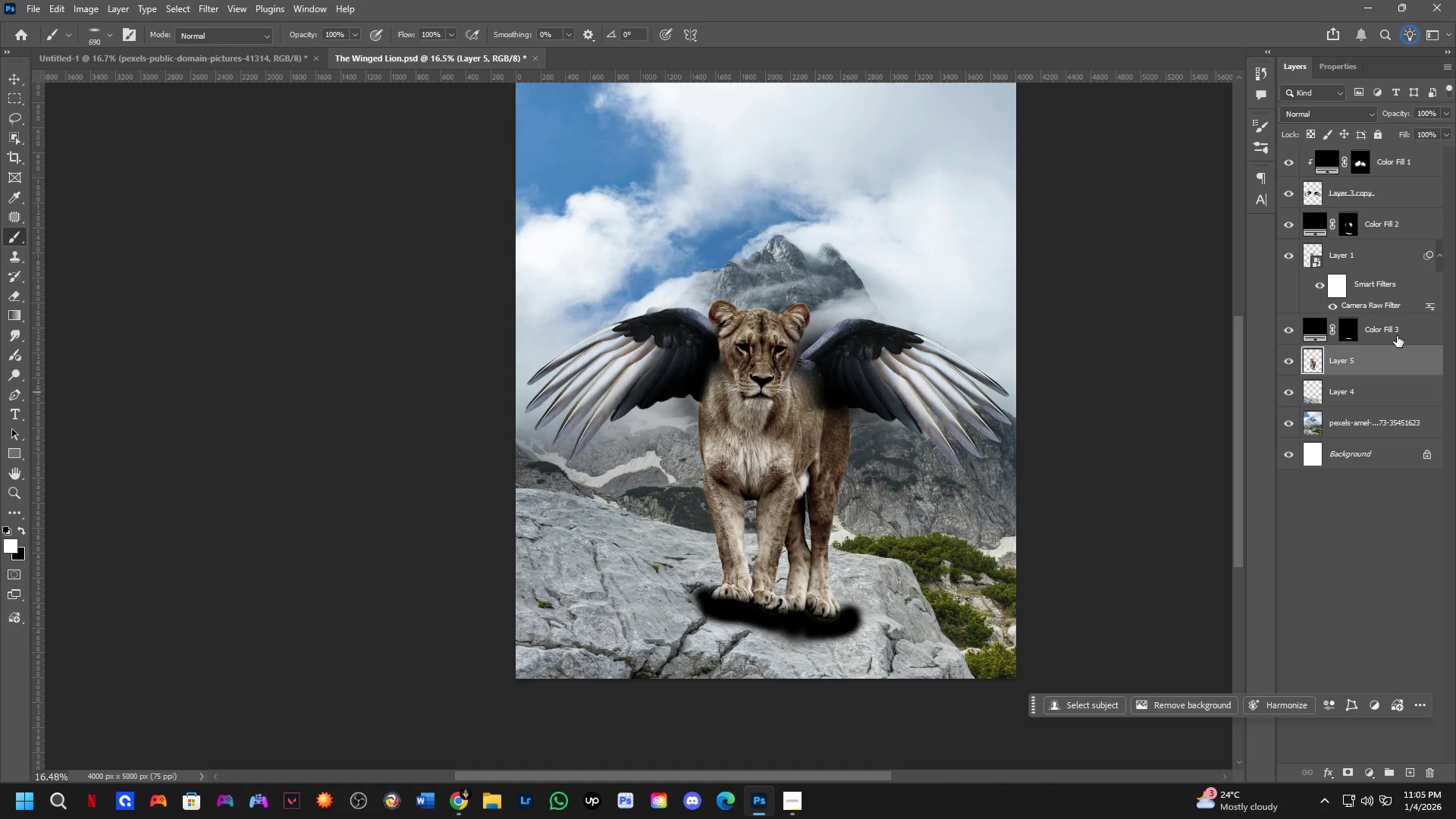 
key(Alt+Control+AltLeft)
 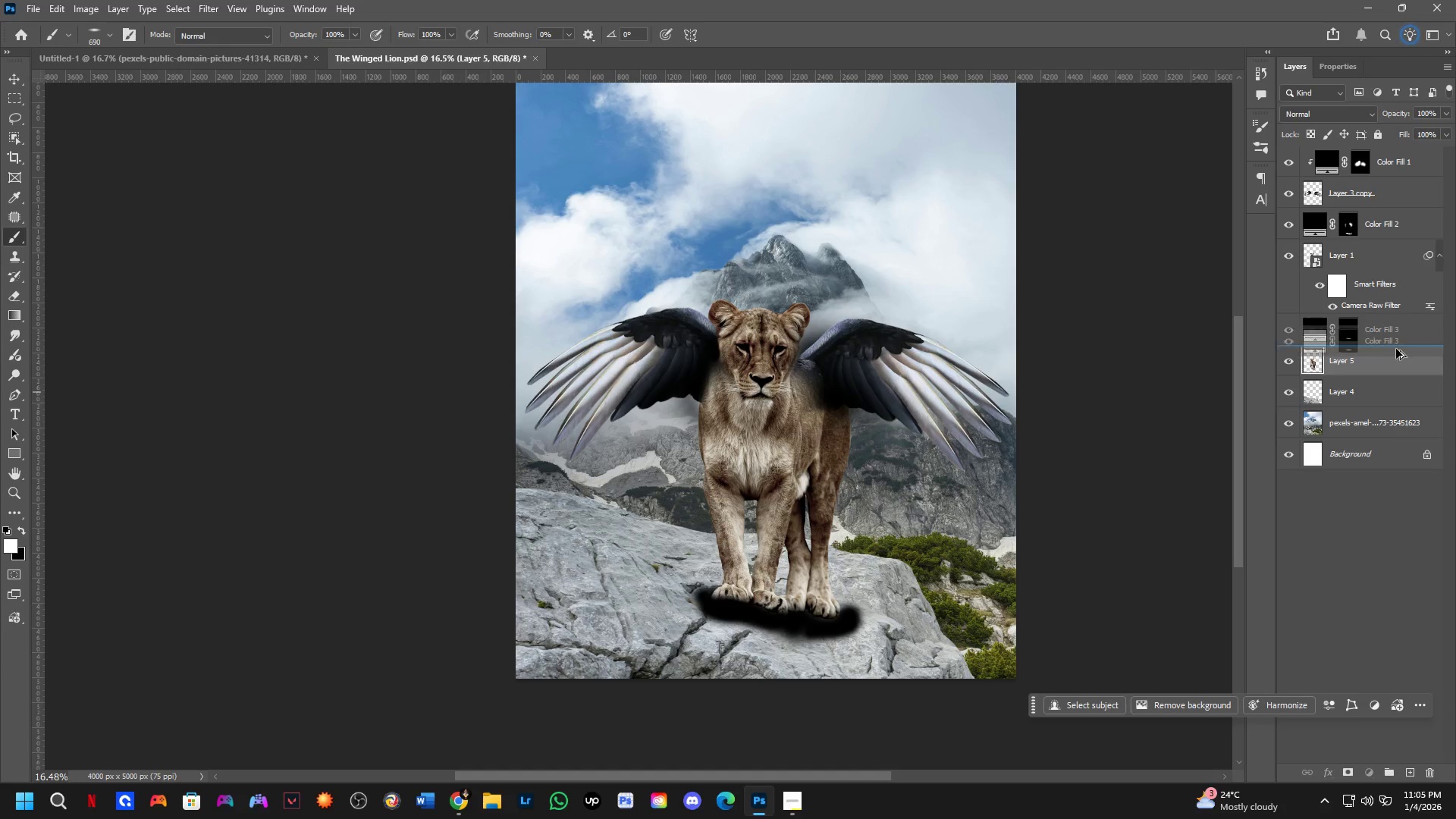 
key(Control+ControlLeft)
 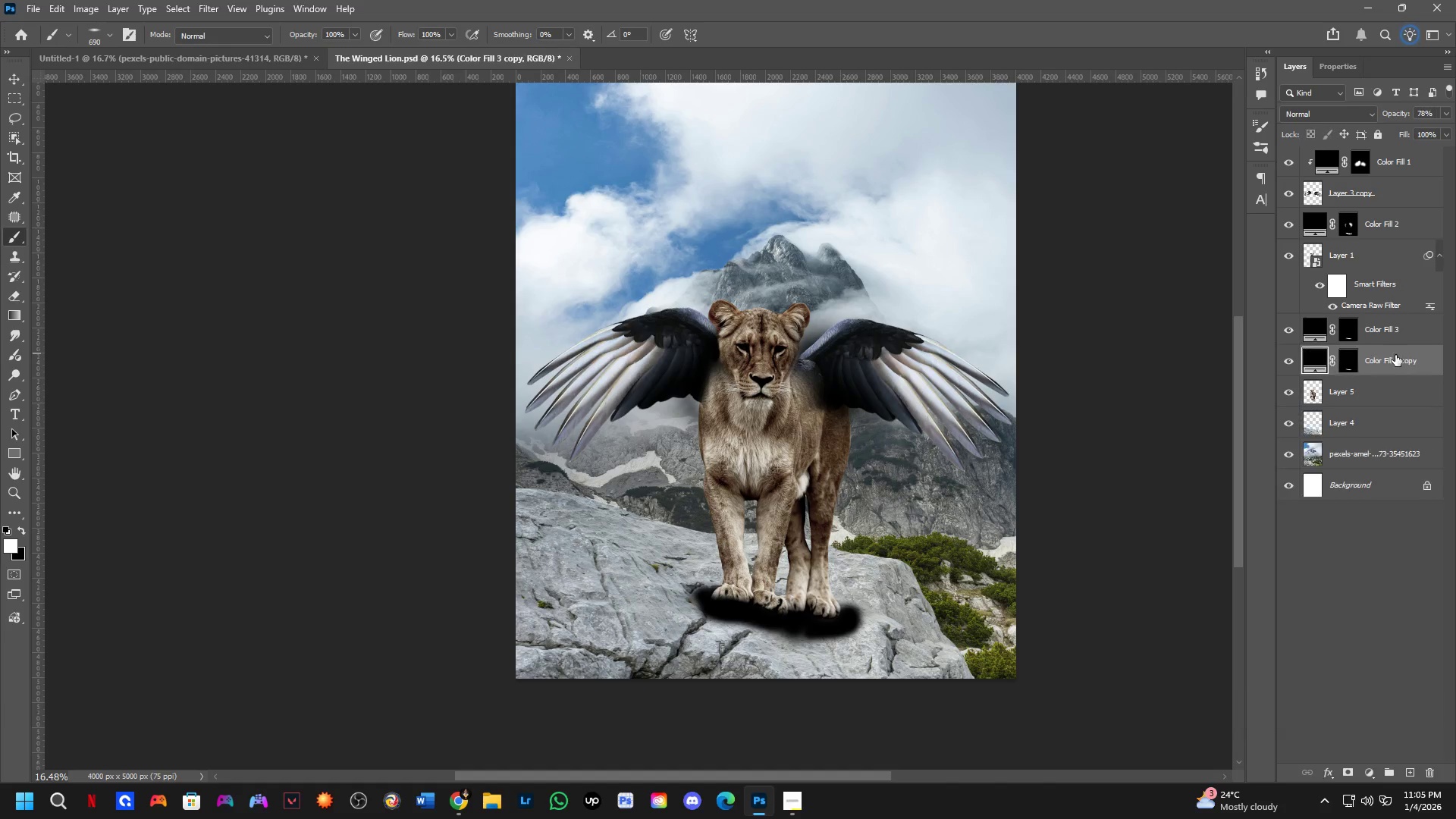 
left_click_drag(start_coordinate=[1398, 335], to_coordinate=[1395, 353])
 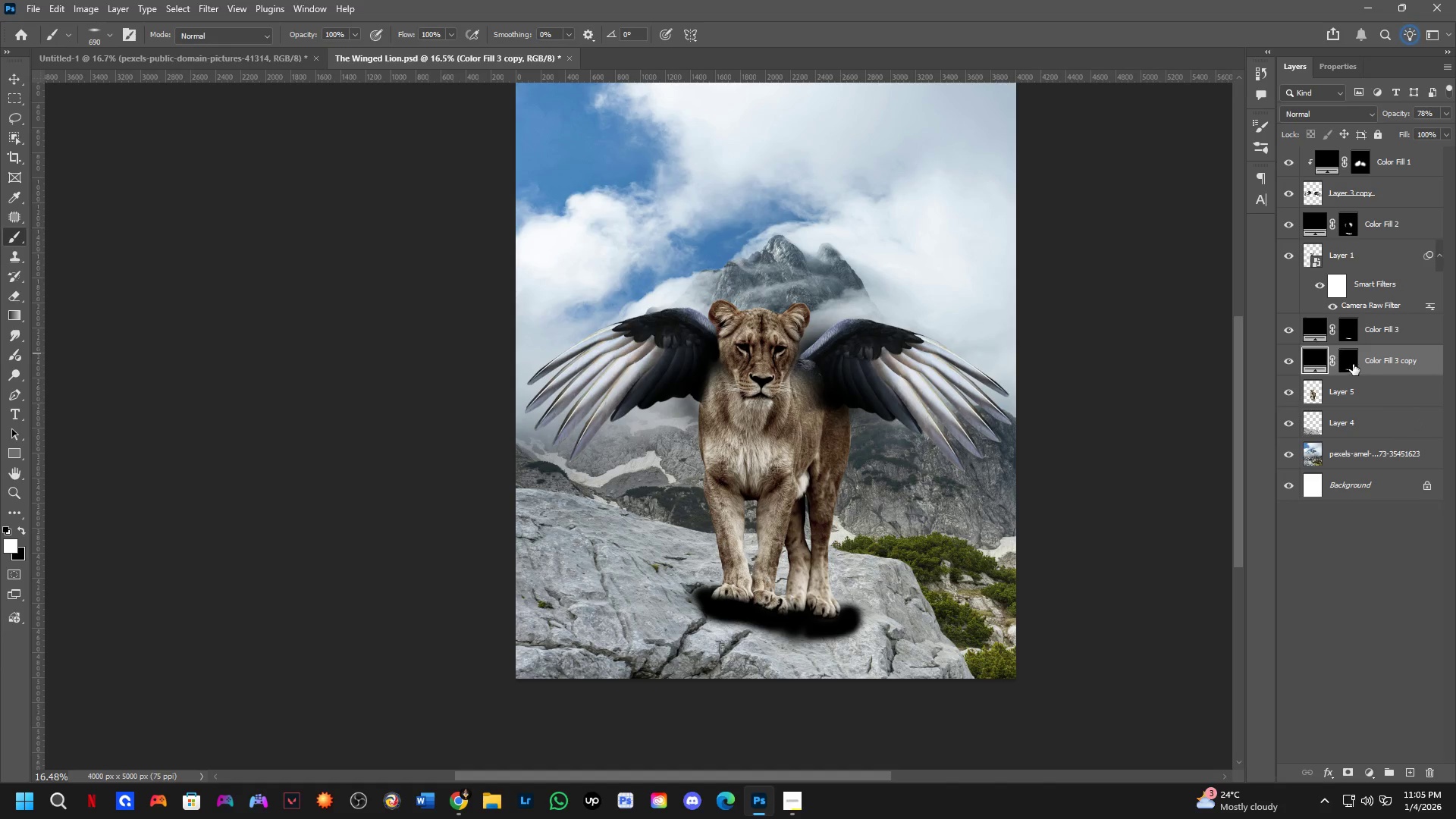 
left_click([1345, 362])
 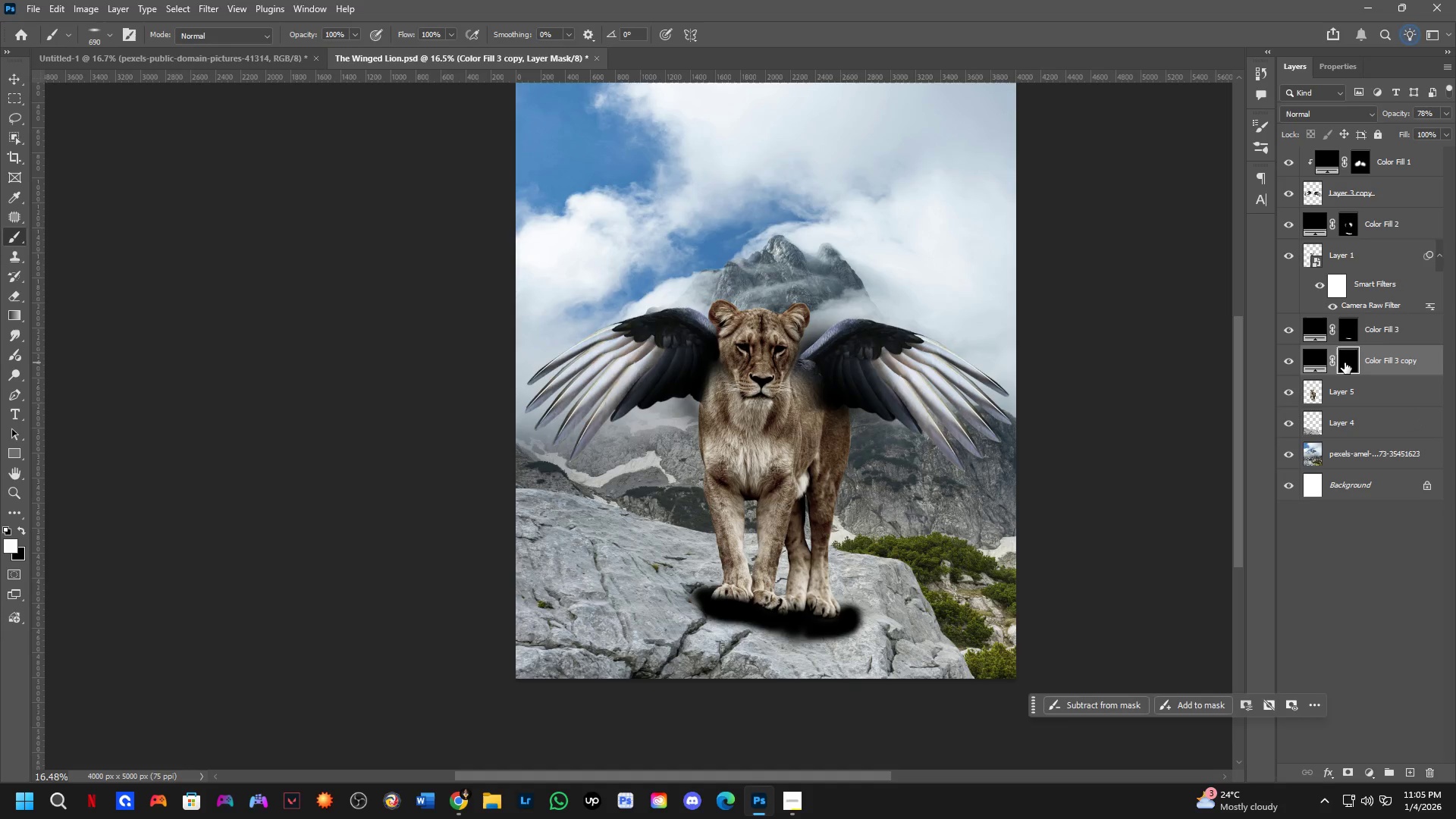 
key(Backspace)
 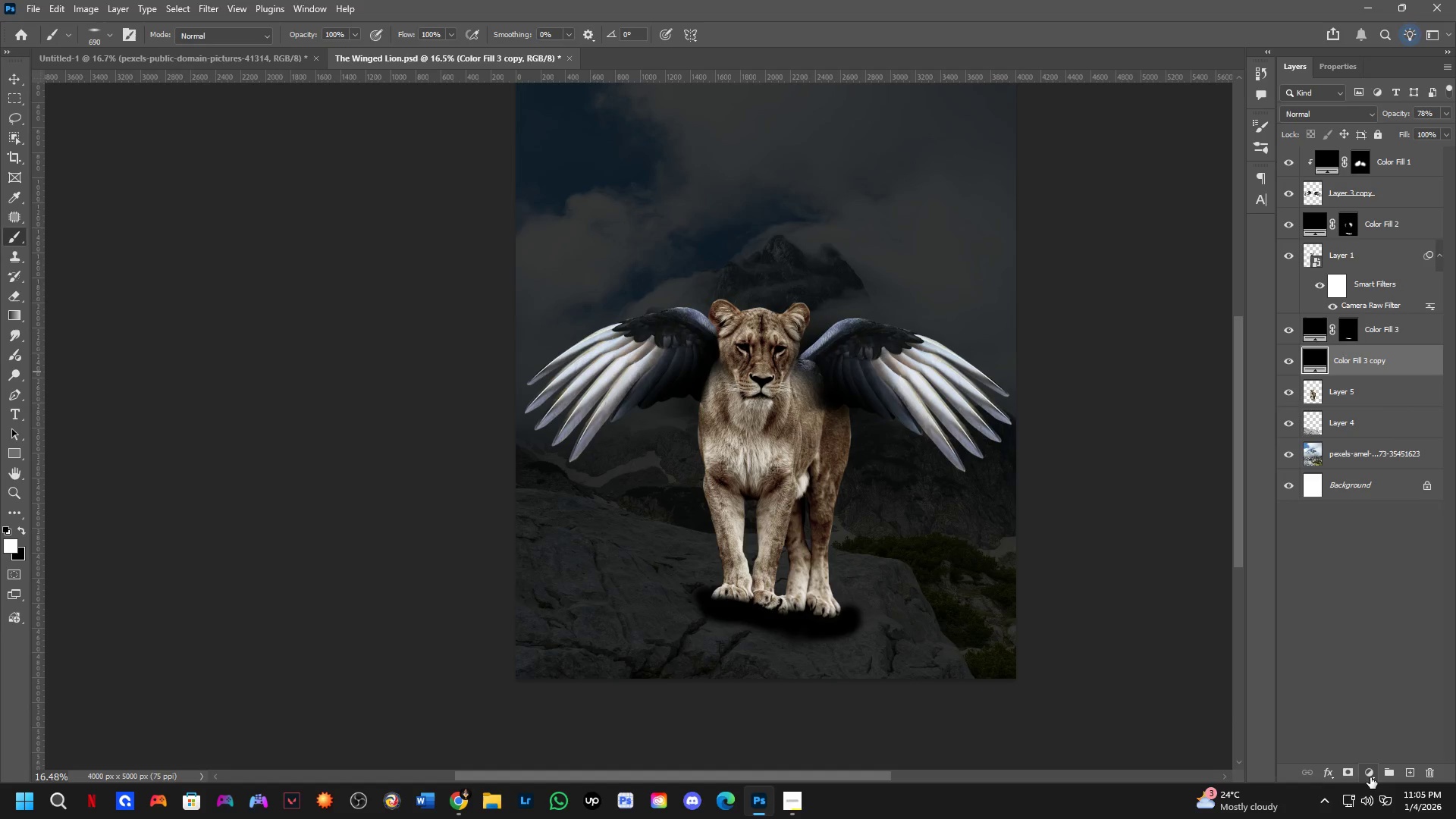 
left_click([1348, 772])
 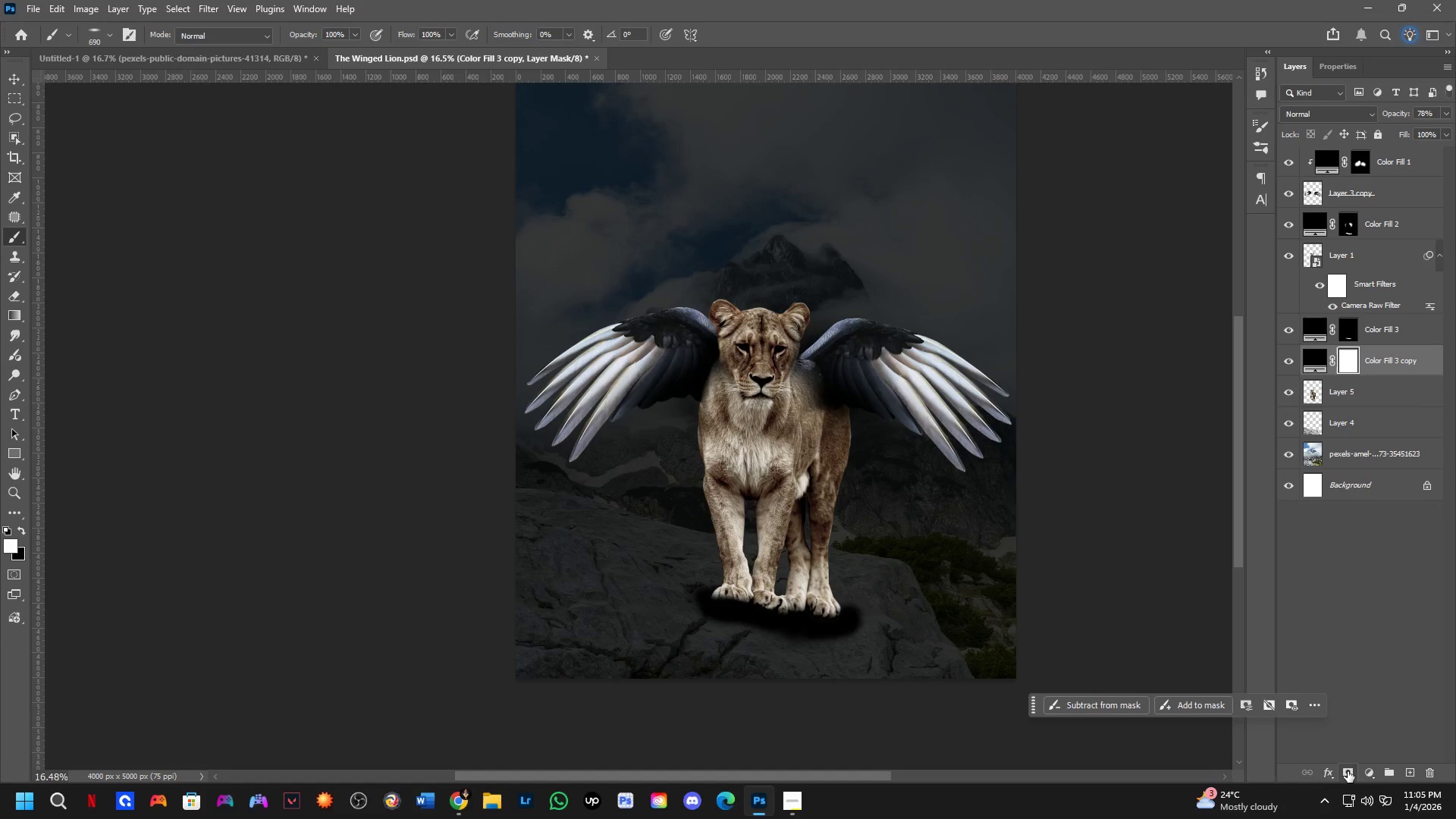 
key(Control+I)
 